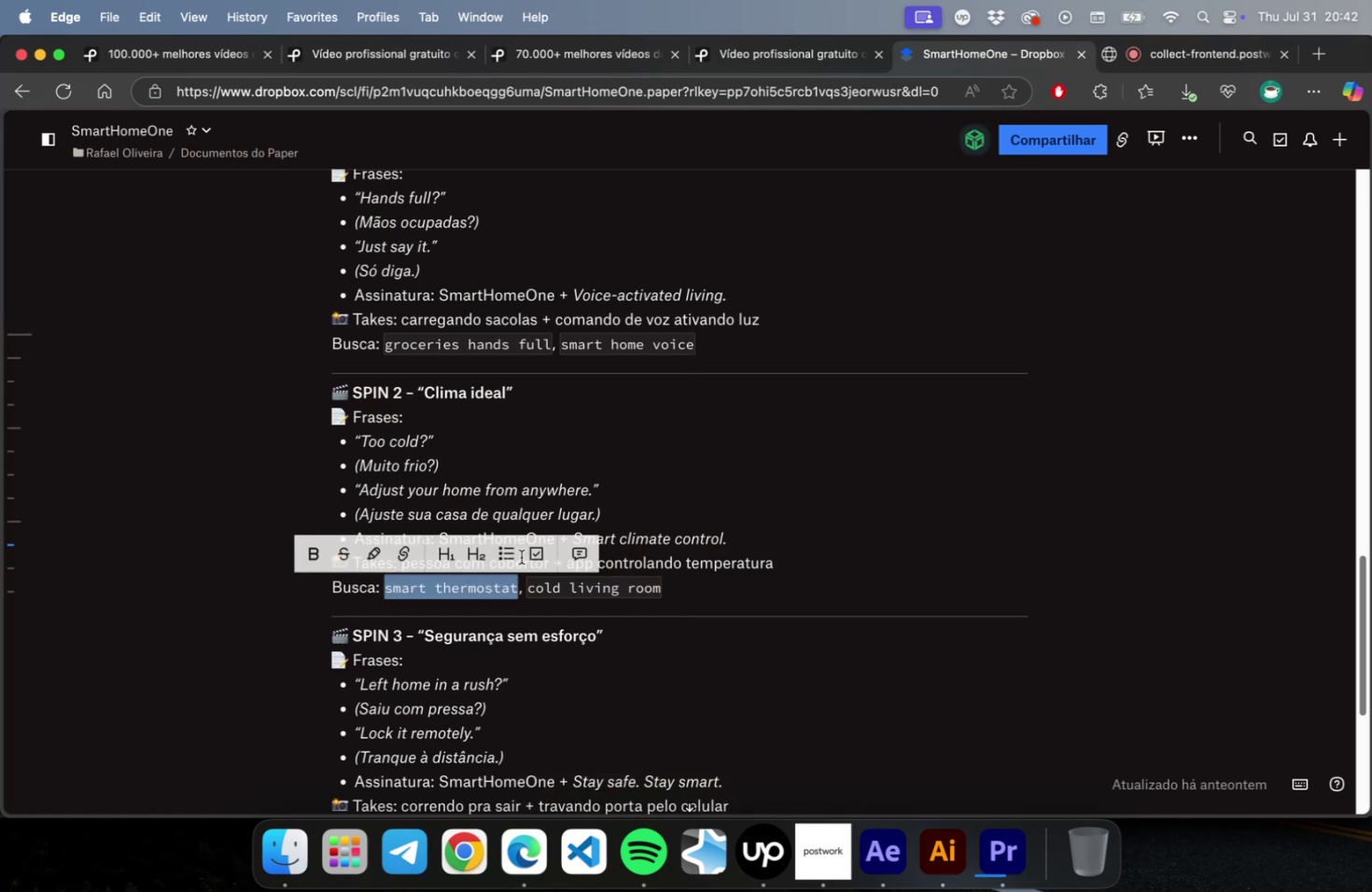 
key(Meta+C)
 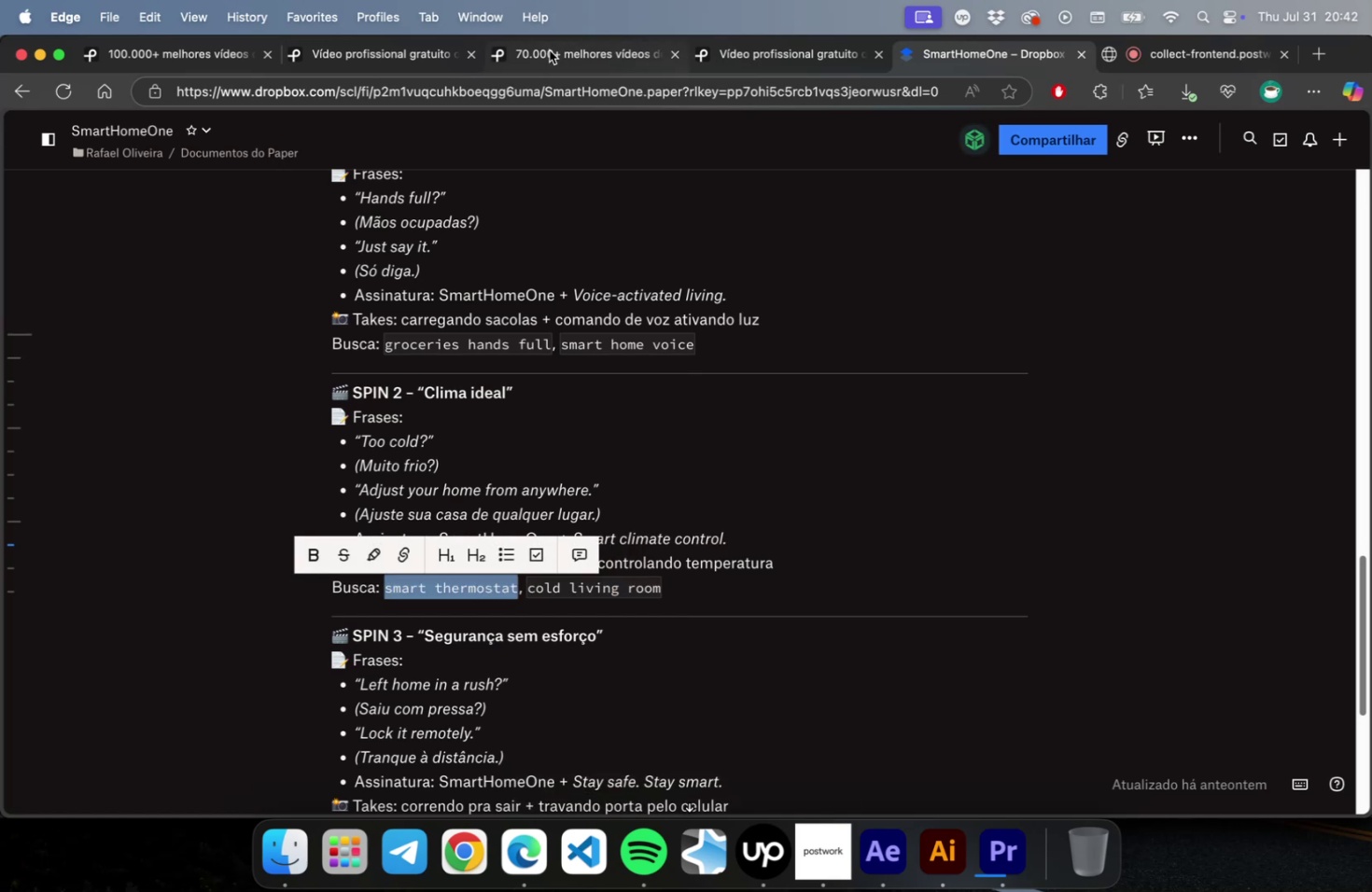 
left_click([549, 50])
 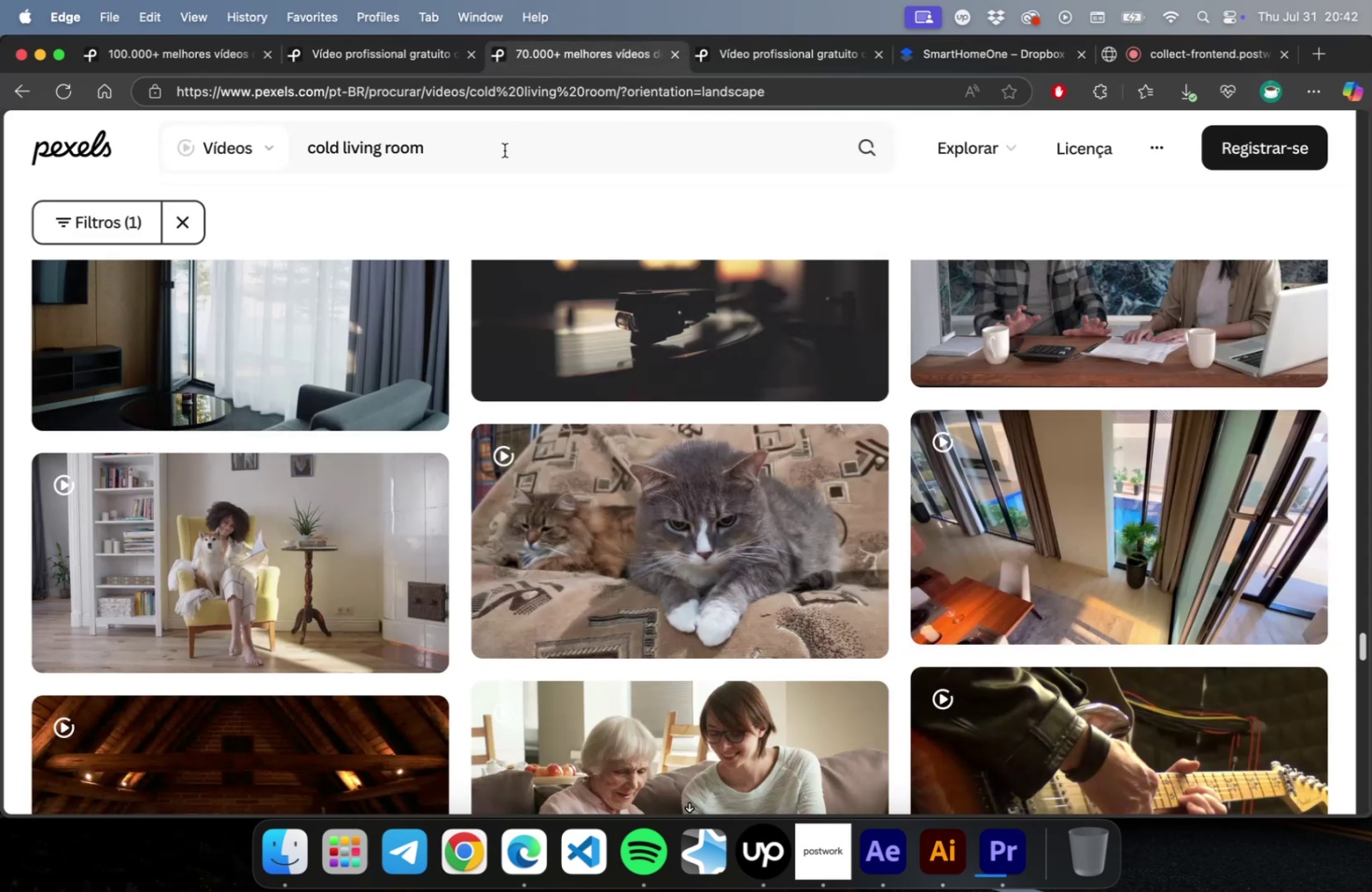 
left_click([504, 149])
 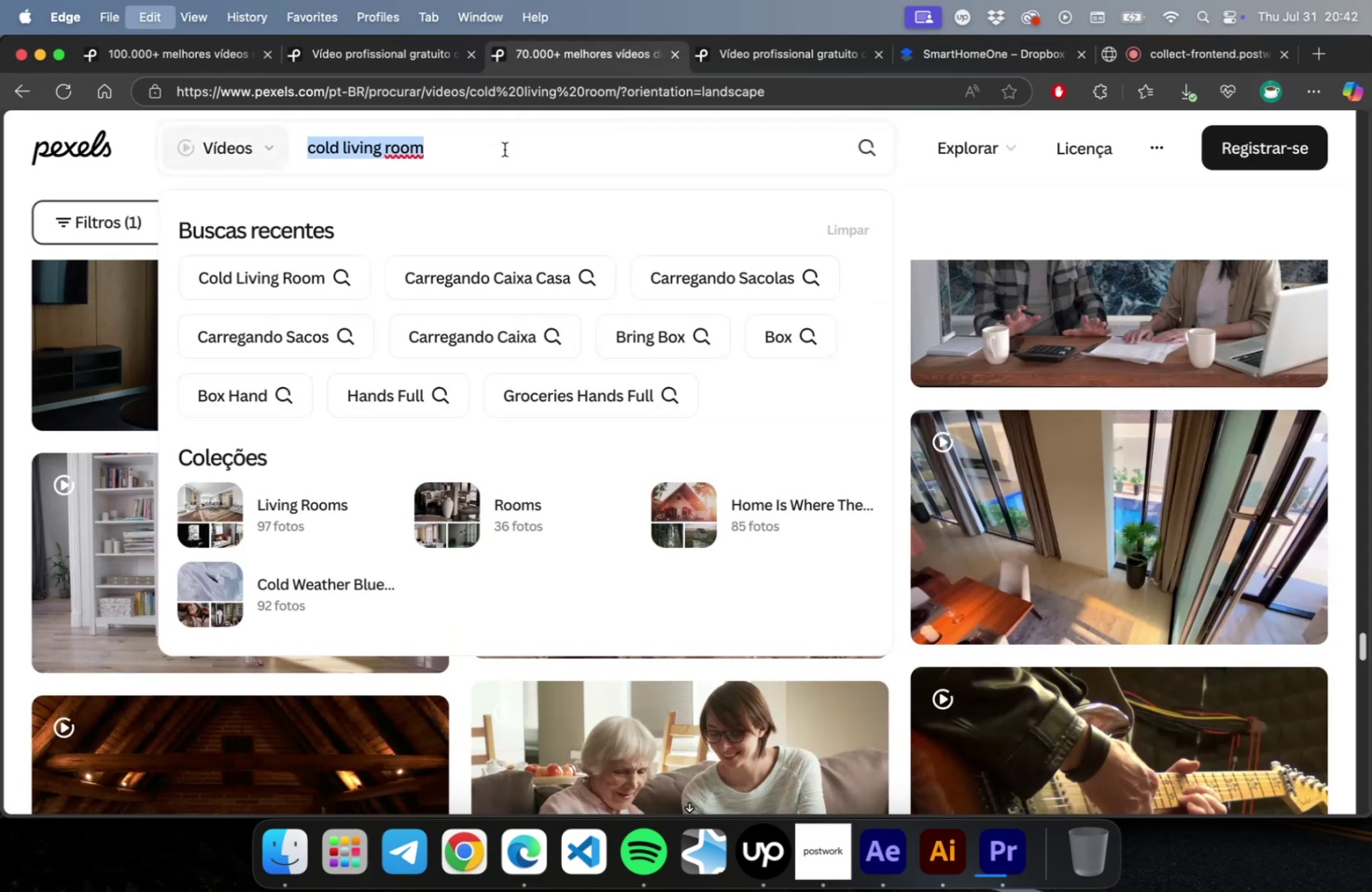 
key(Meta+A)
 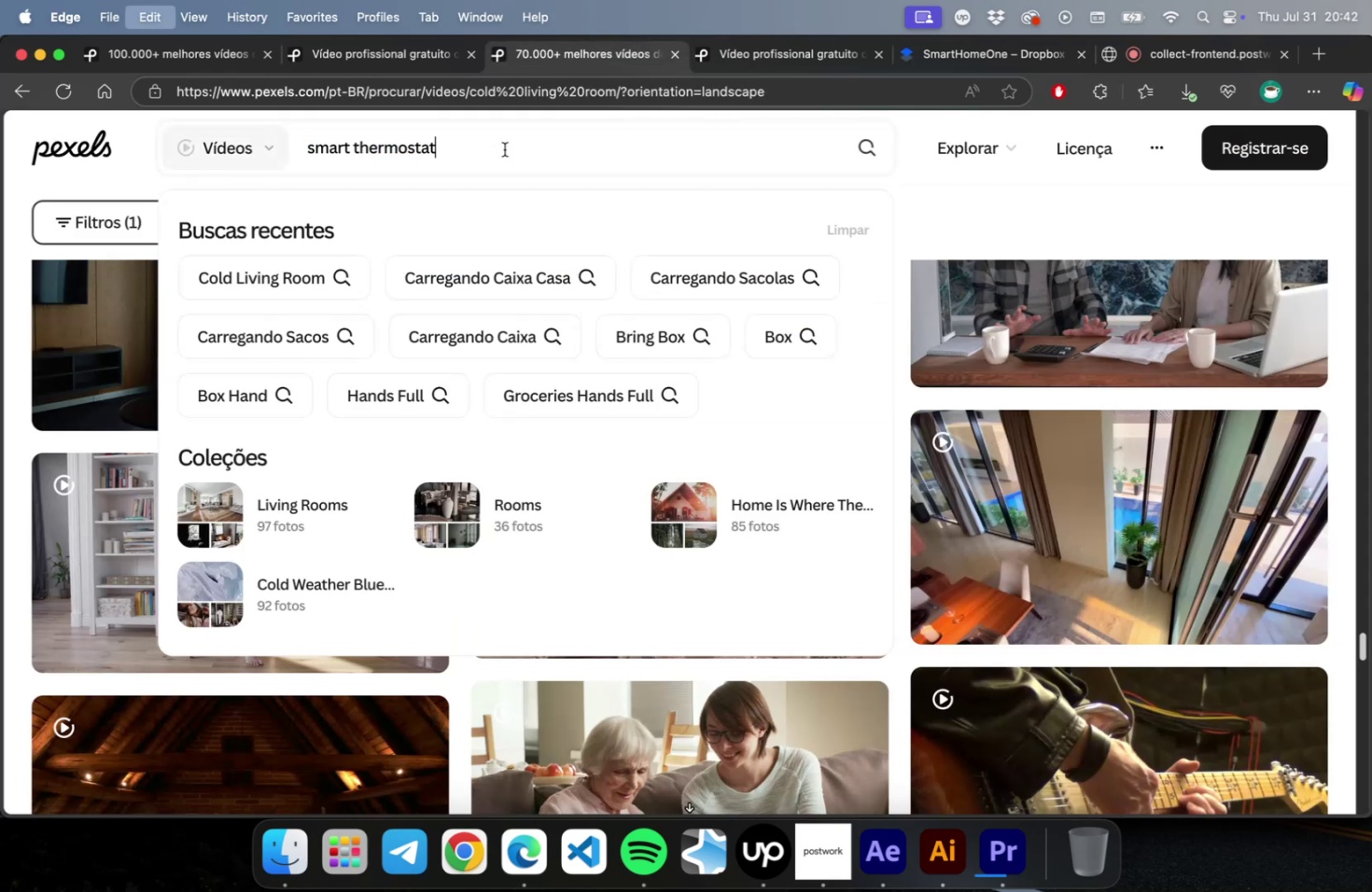 
key(Meta+V)
 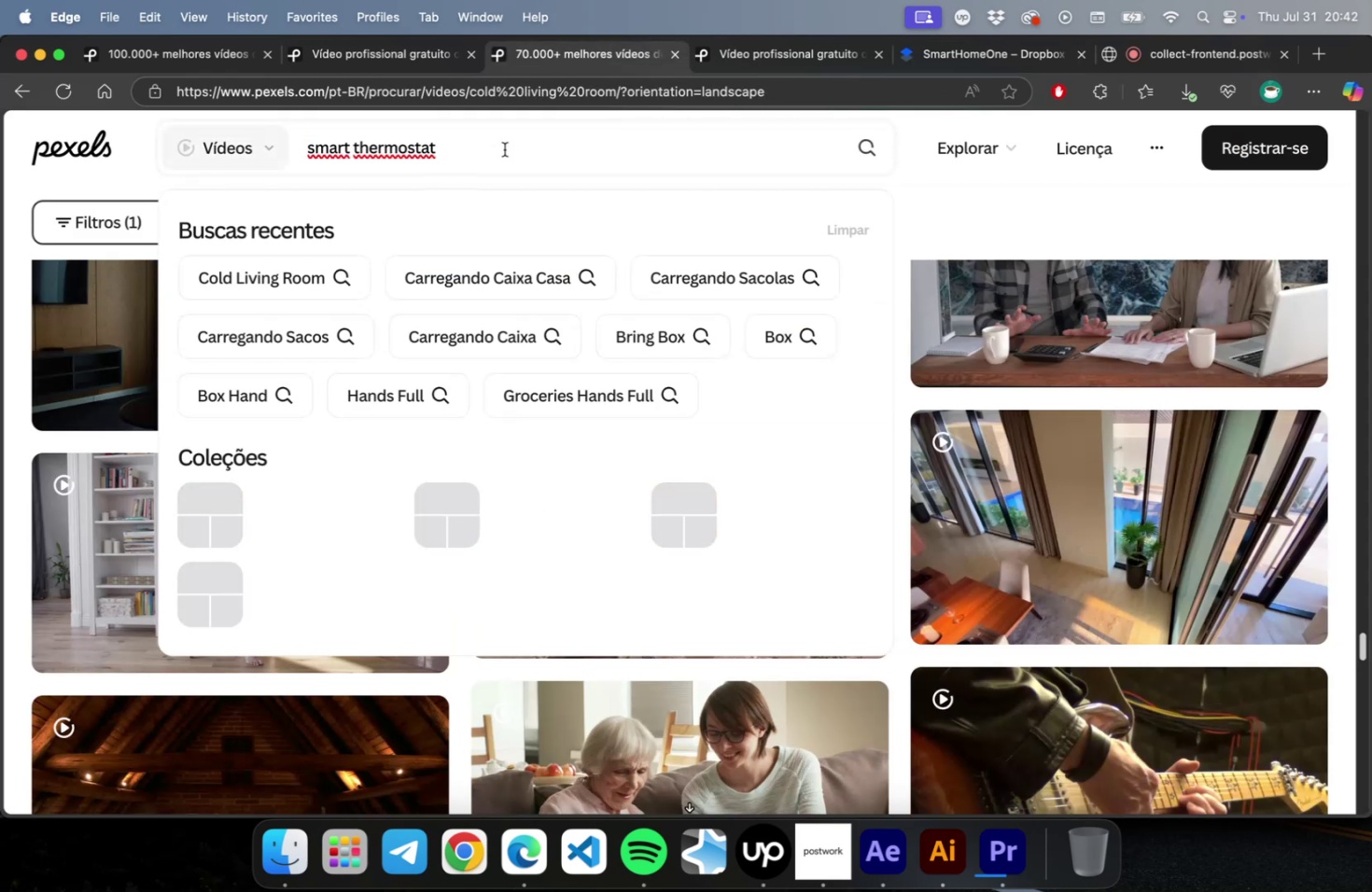 
key(Enter)
 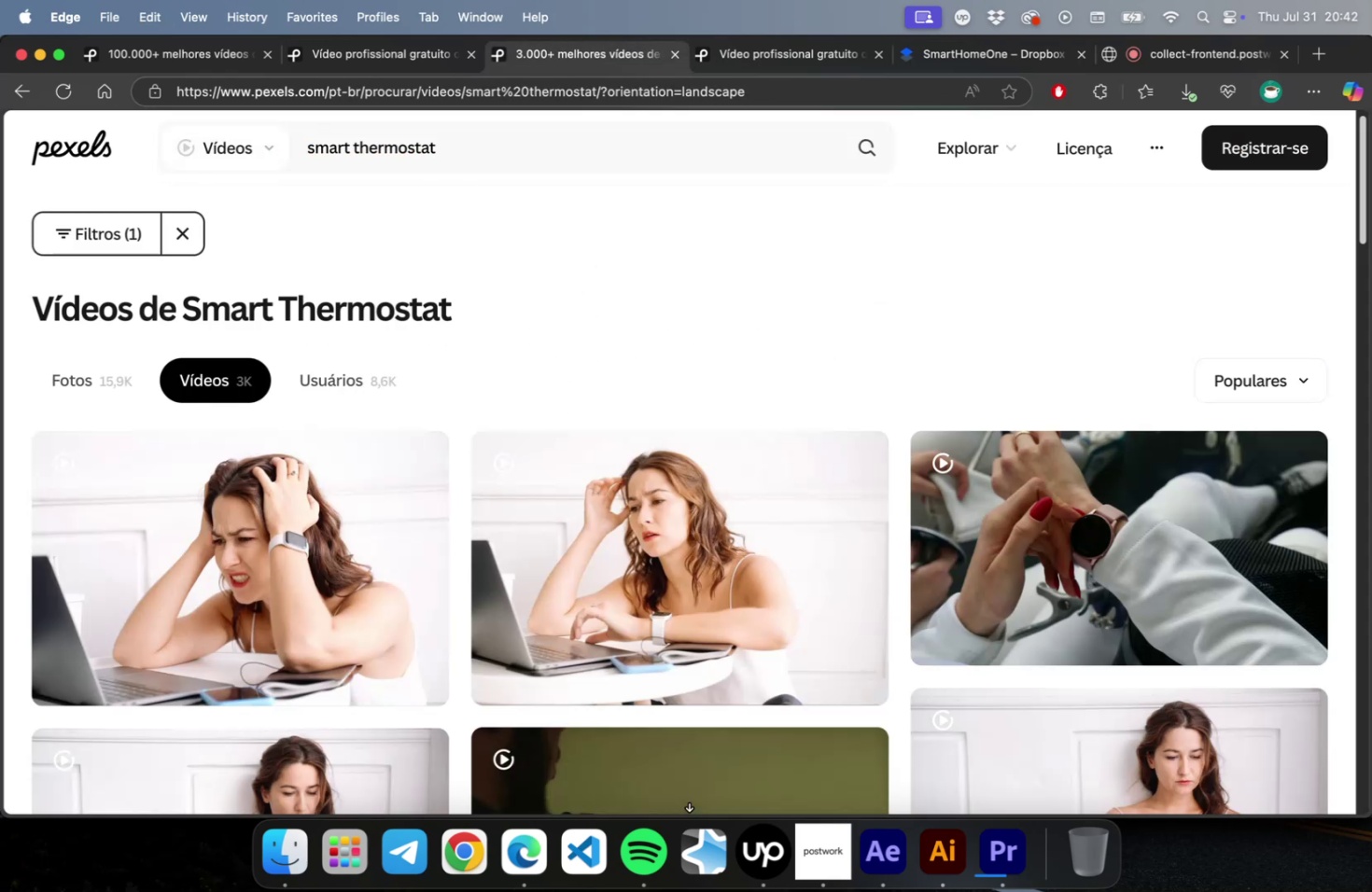 
scroll: coordinate [562, 290], scroll_direction: down, amount: 70.0
 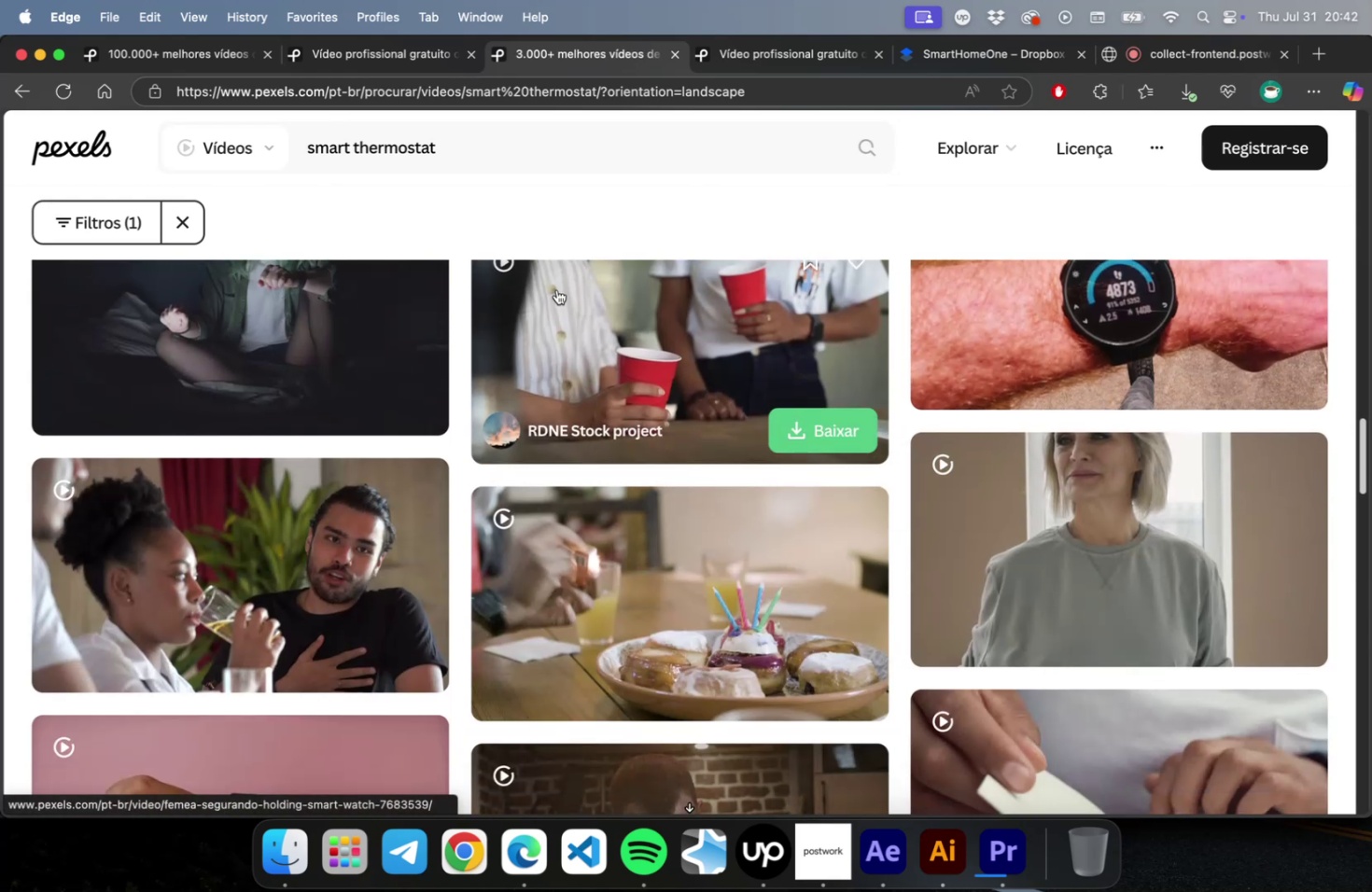 
scroll: coordinate [555, 290], scroll_direction: down, amount: 11.0
 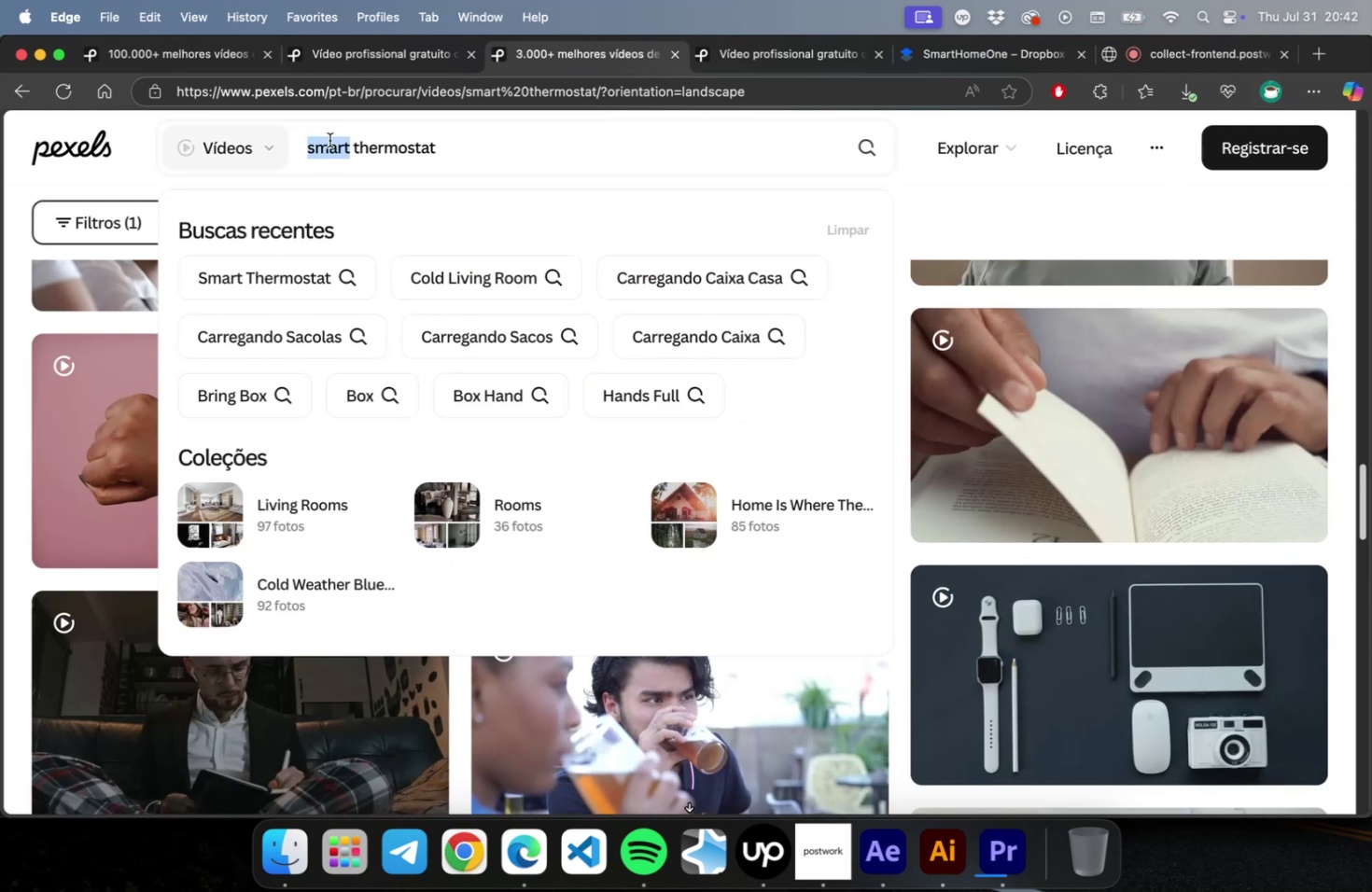 
key(Backspace)
 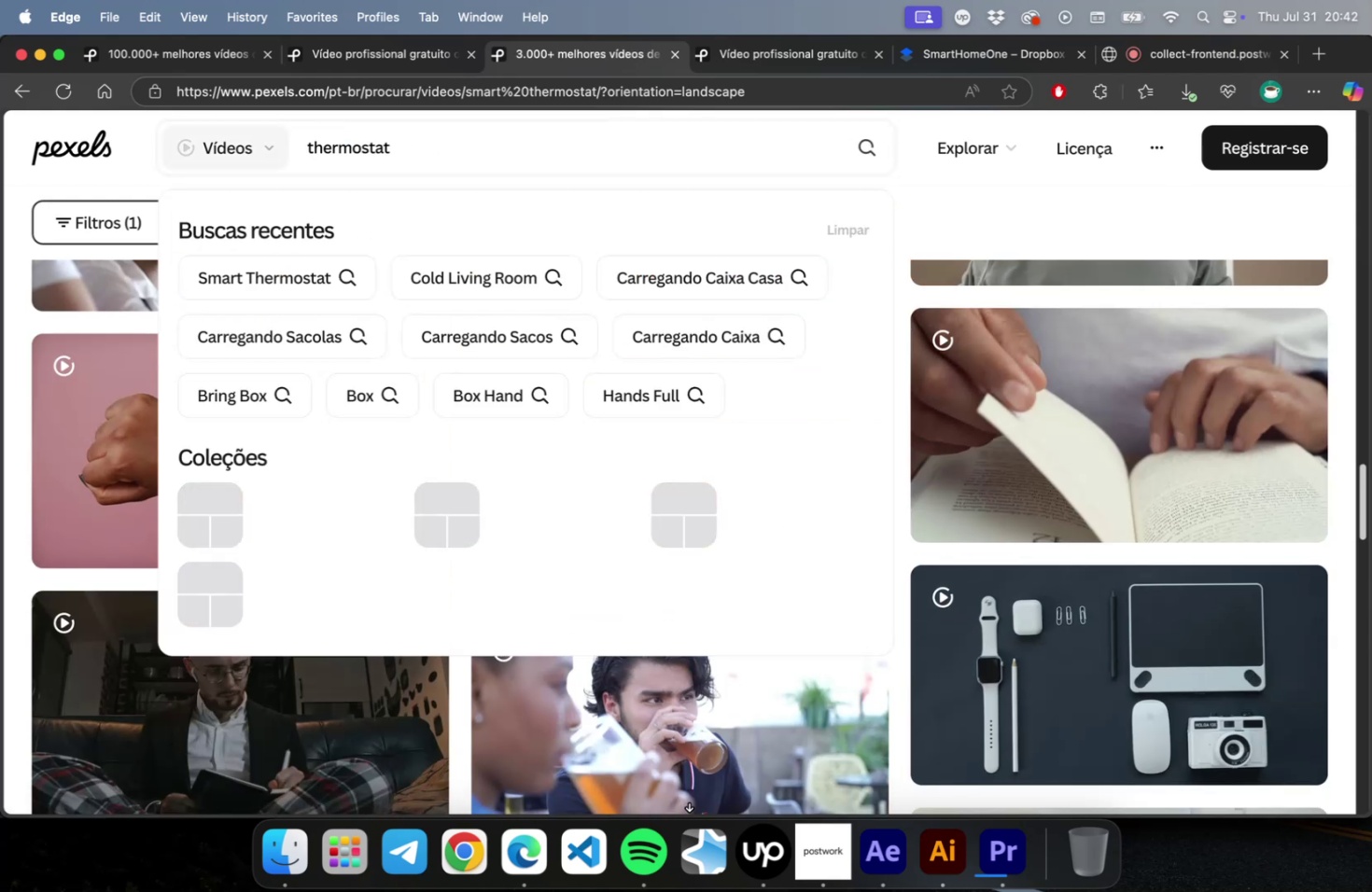 
key(ArrowRight)
 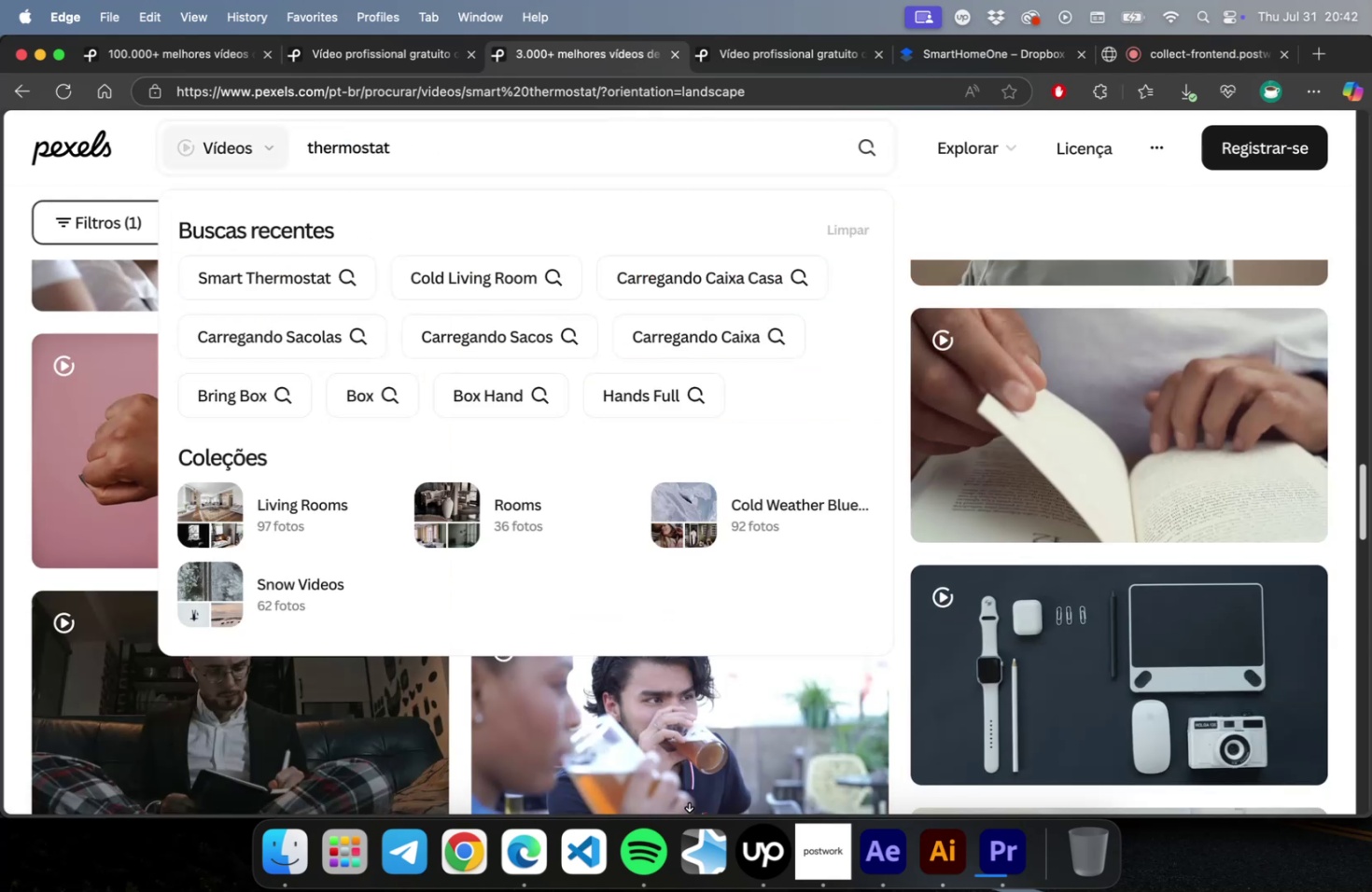 
key(Enter)
 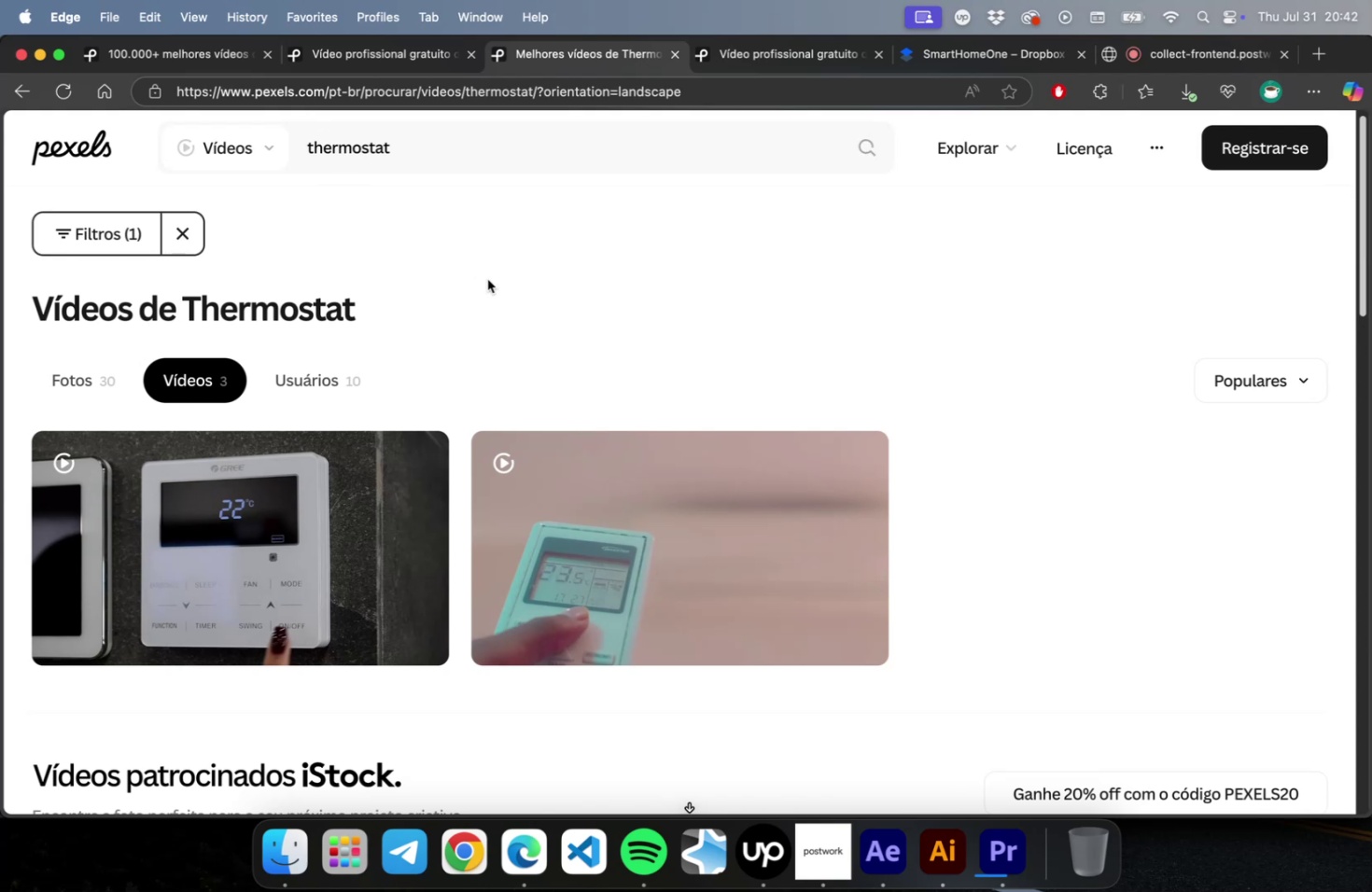 
scroll: coordinate [508, 289], scroll_direction: down, amount: 11.0
 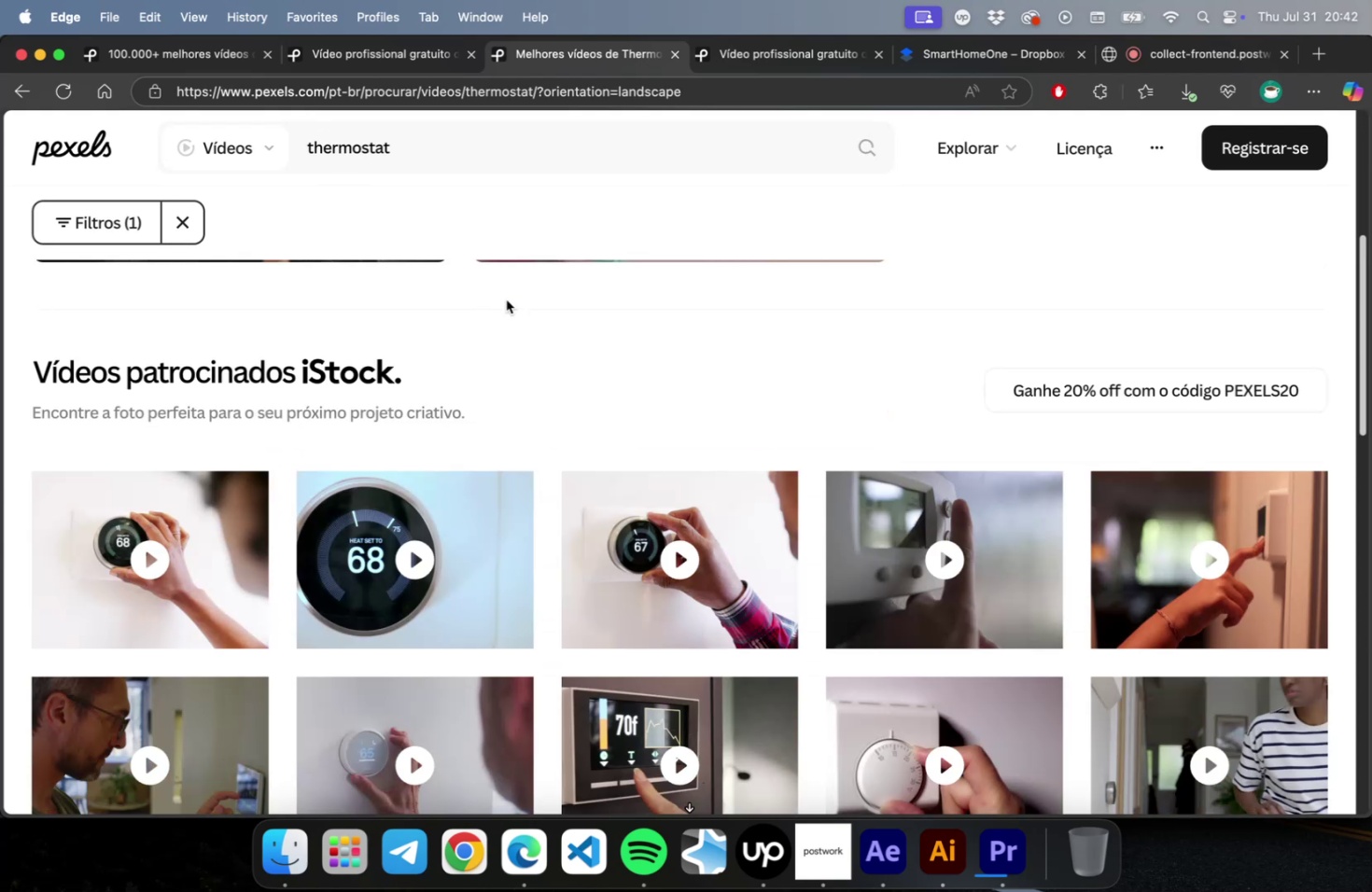 
scroll: coordinate [487, 305], scroll_direction: up, amount: 16.0
 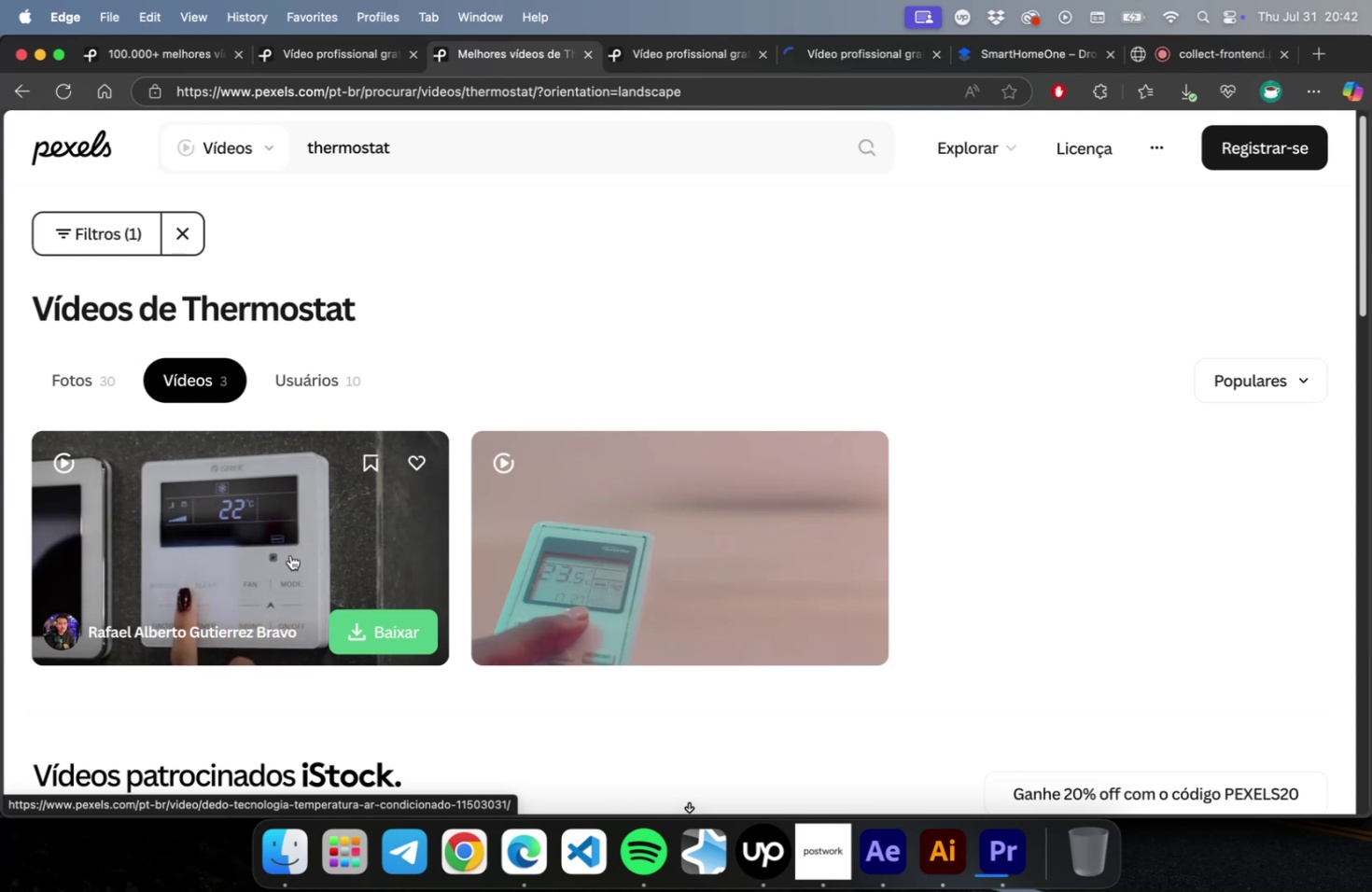 
wait(14.52)
 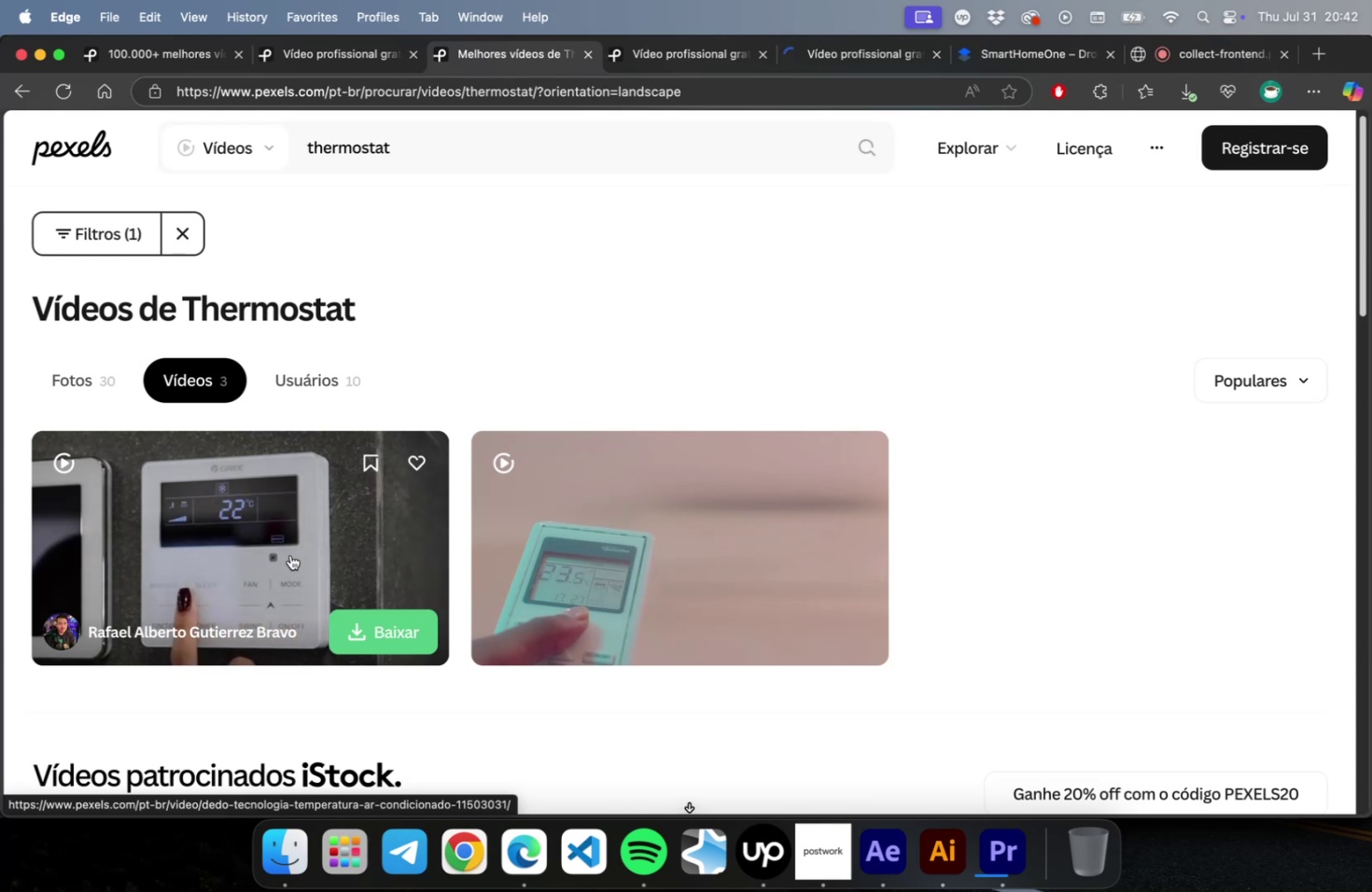 
left_click([255, 146])
 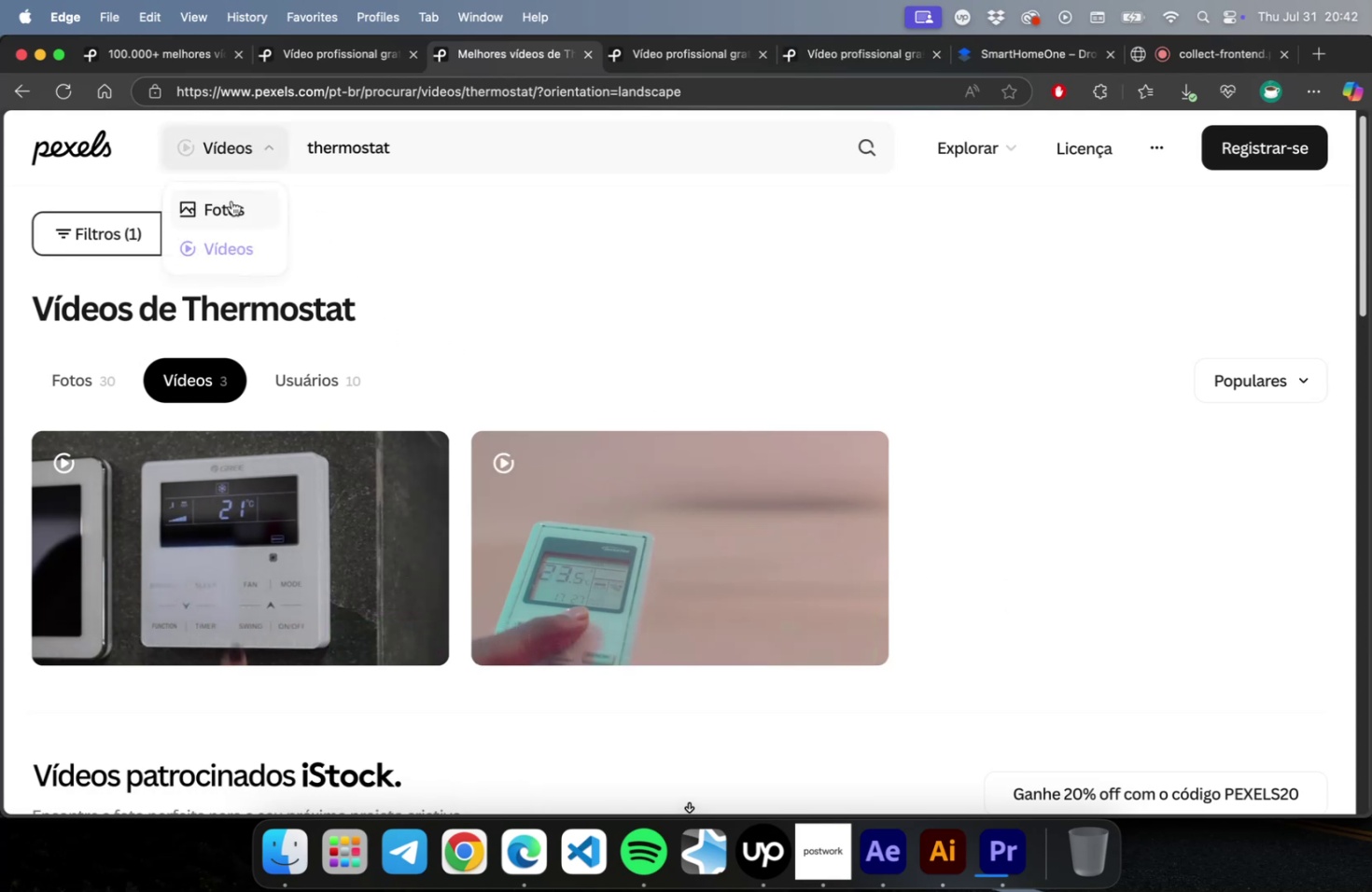 
left_click([231, 201])
 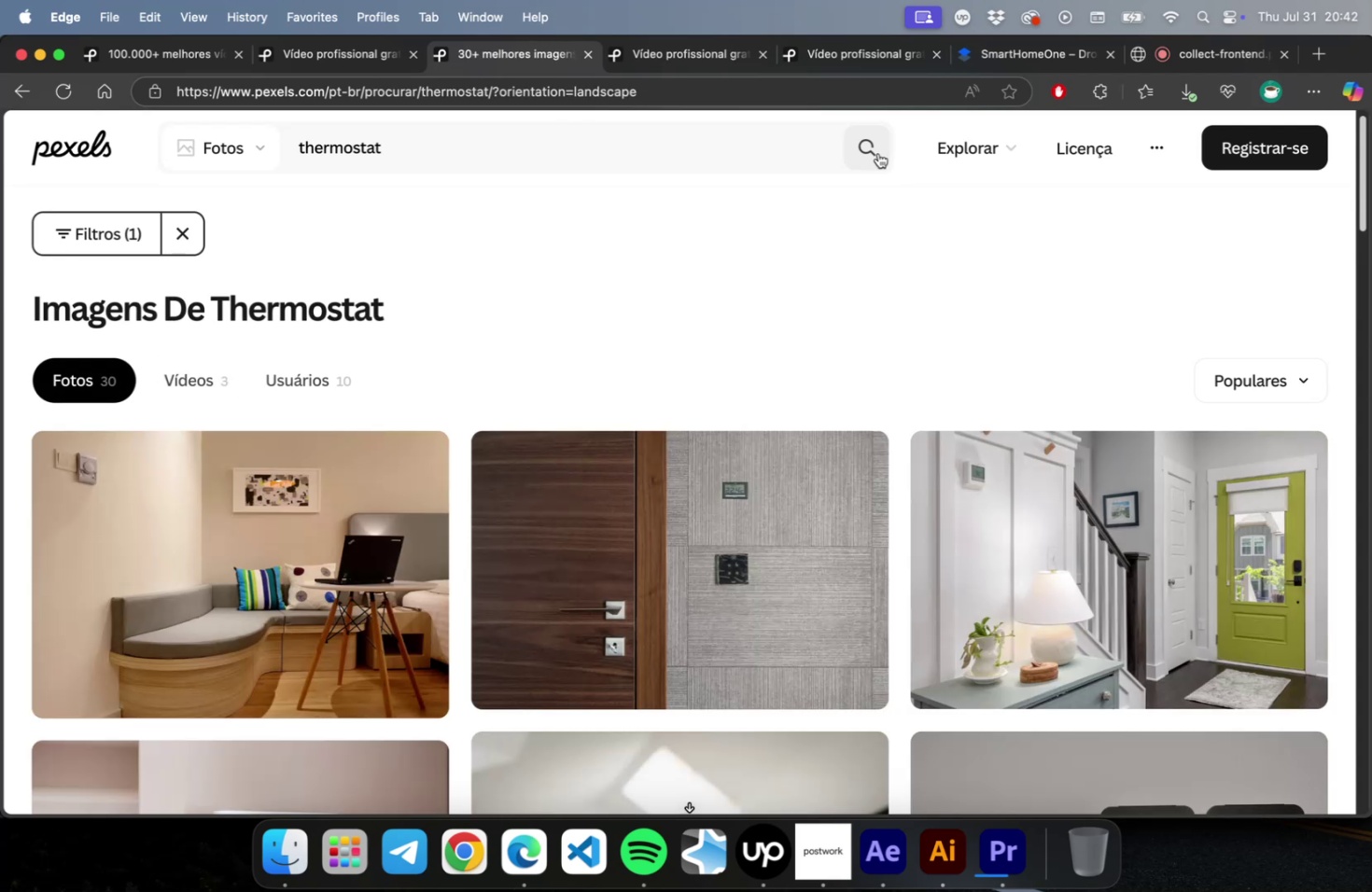 
scroll: coordinate [802, 326], scroll_direction: down, amount: 19.0
 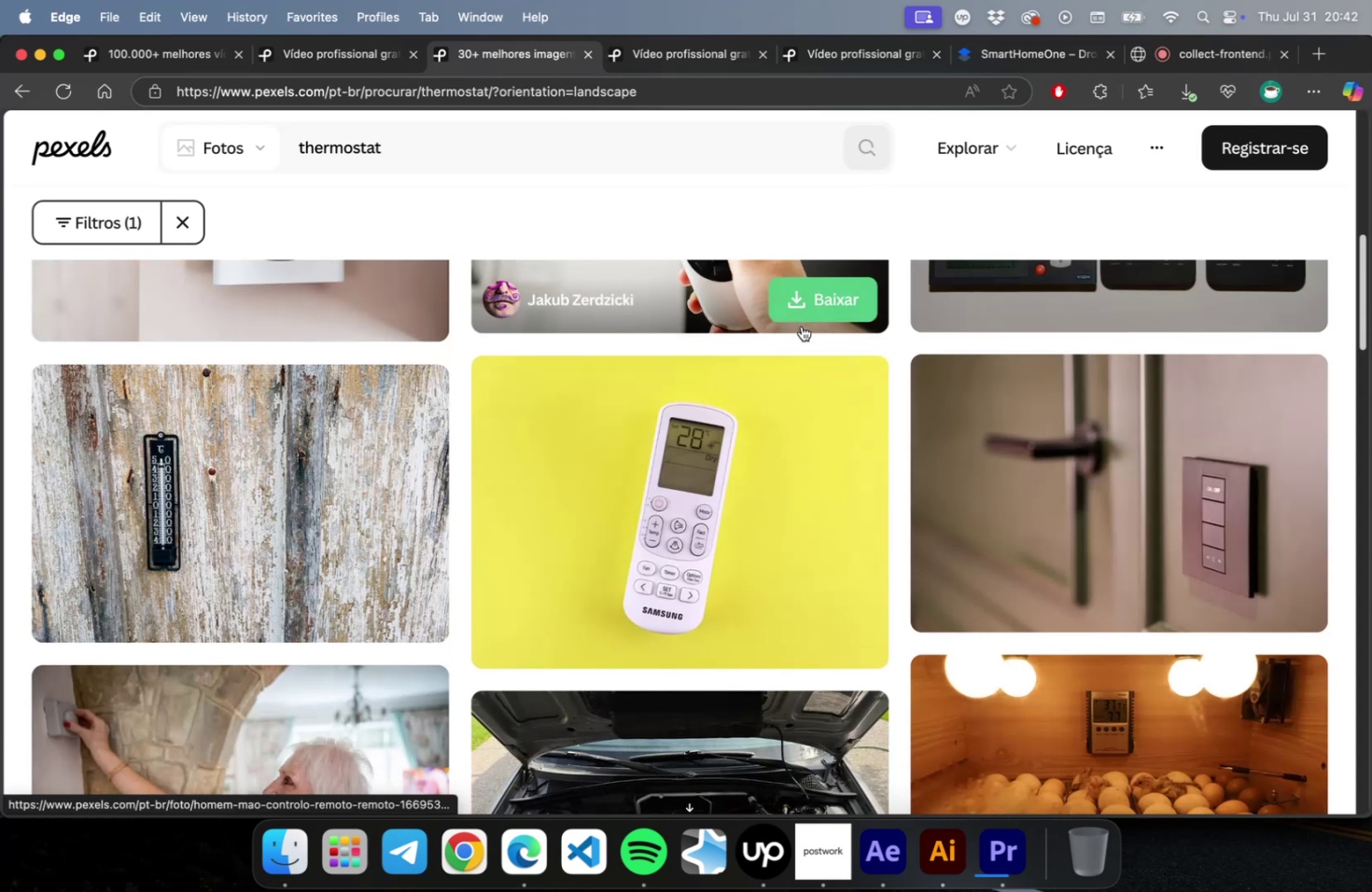 
scroll: coordinate [797, 325], scroll_direction: up, amount: 10.0
 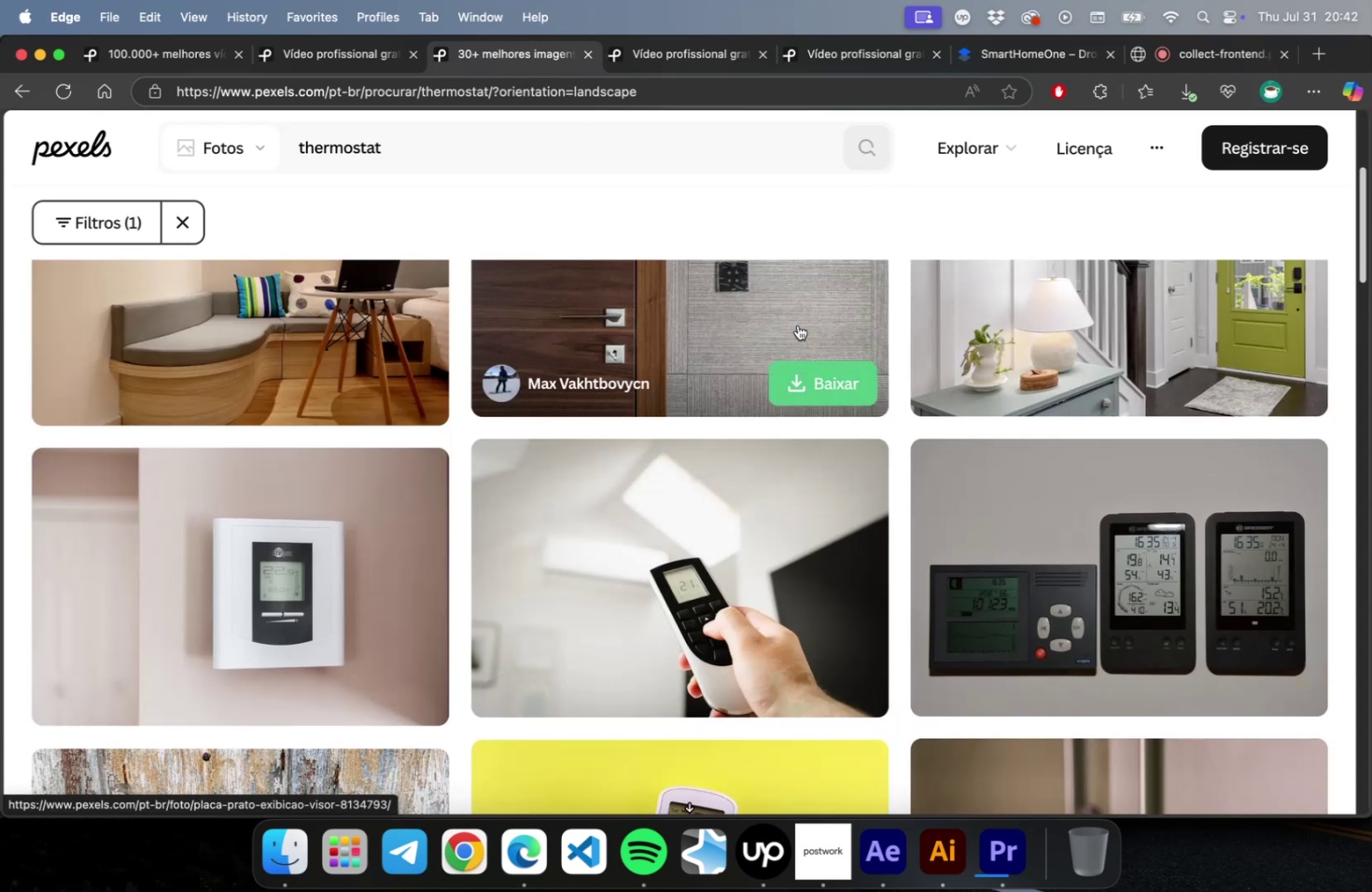 
scroll: coordinate [793, 326], scroll_direction: none, amount: 0.0
 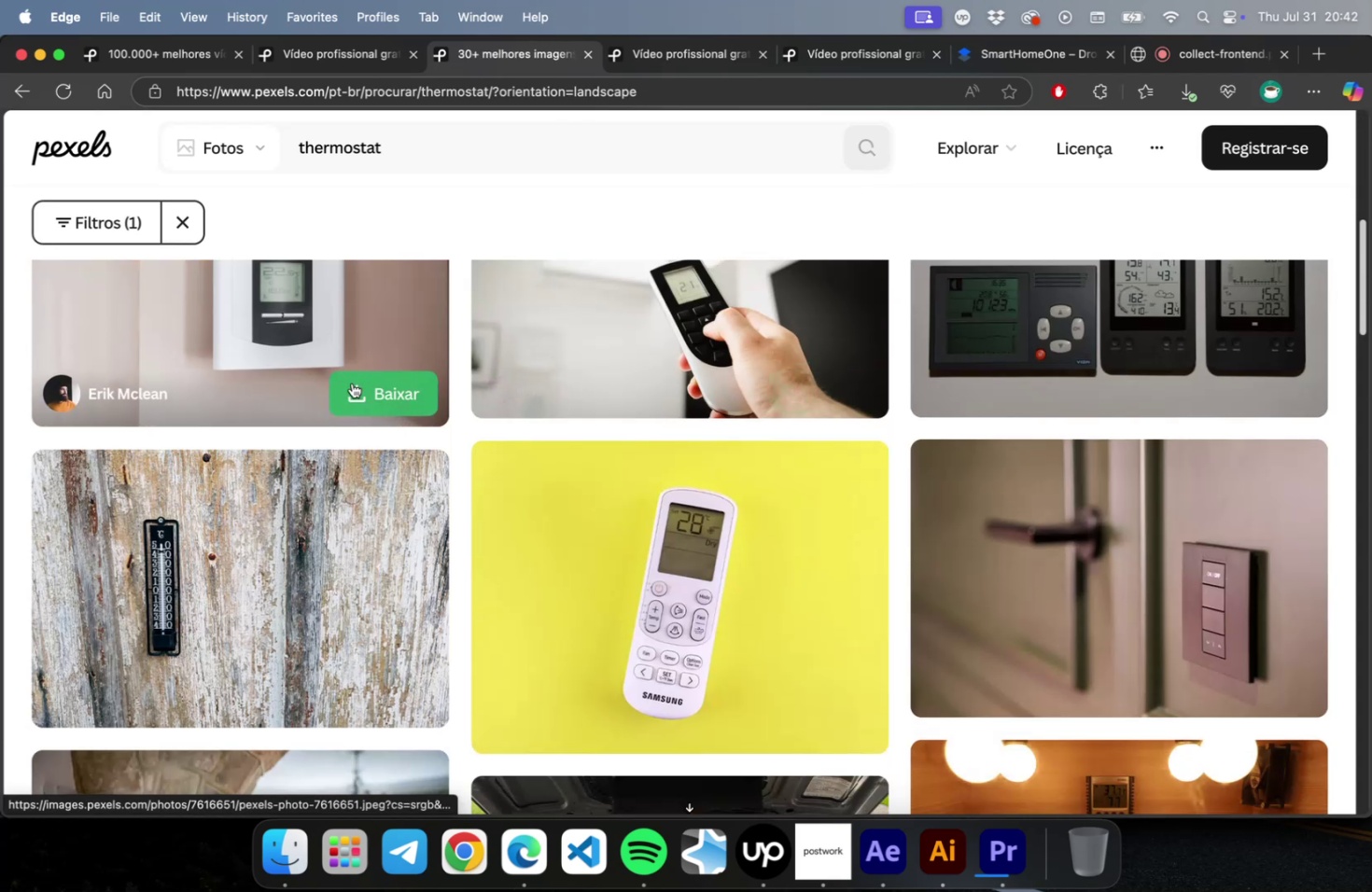 
scroll: coordinate [396, 425], scroll_direction: up, amount: 20.0
 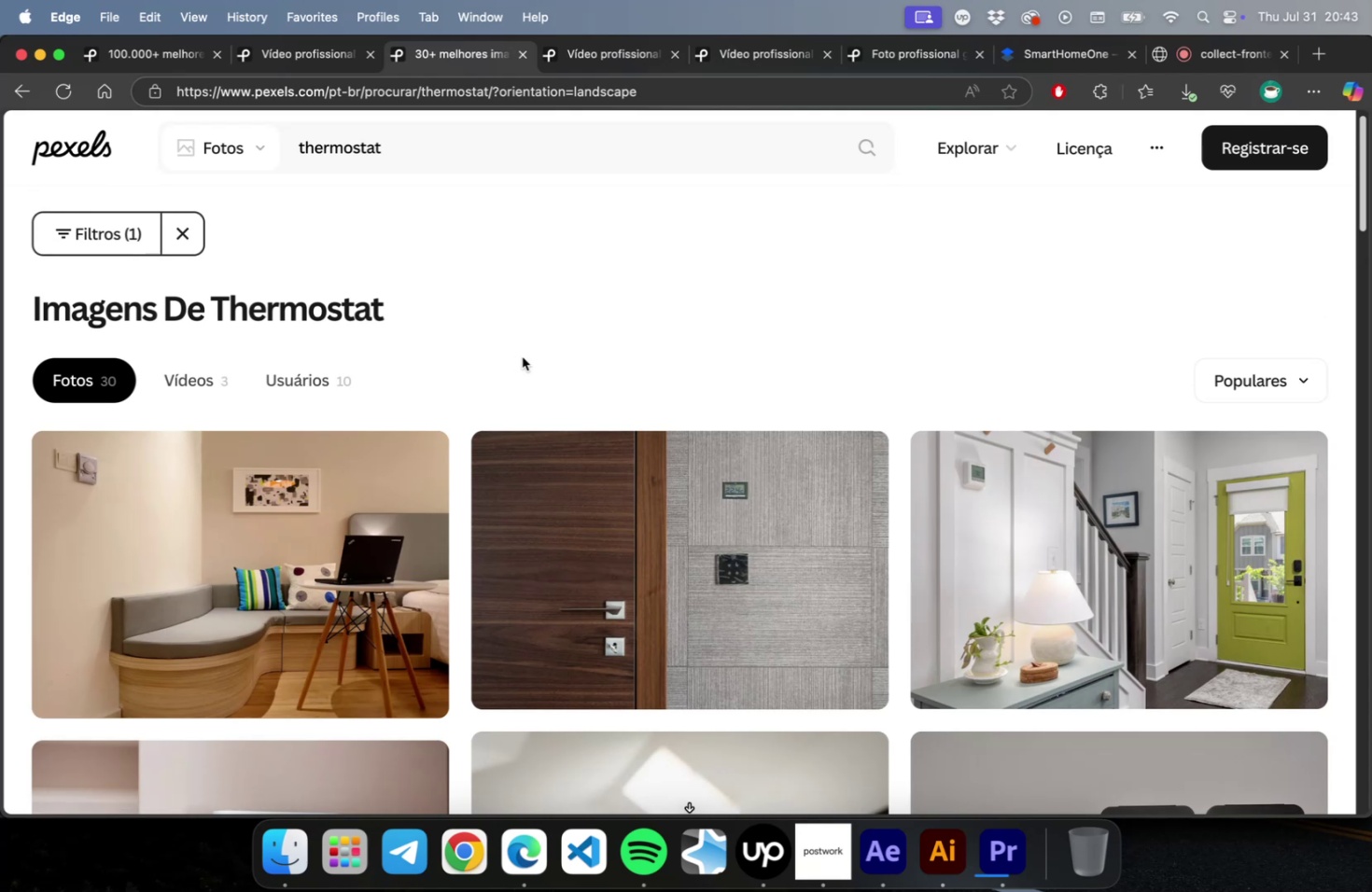 
scroll: coordinate [523, 363], scroll_direction: down, amount: 44.0
 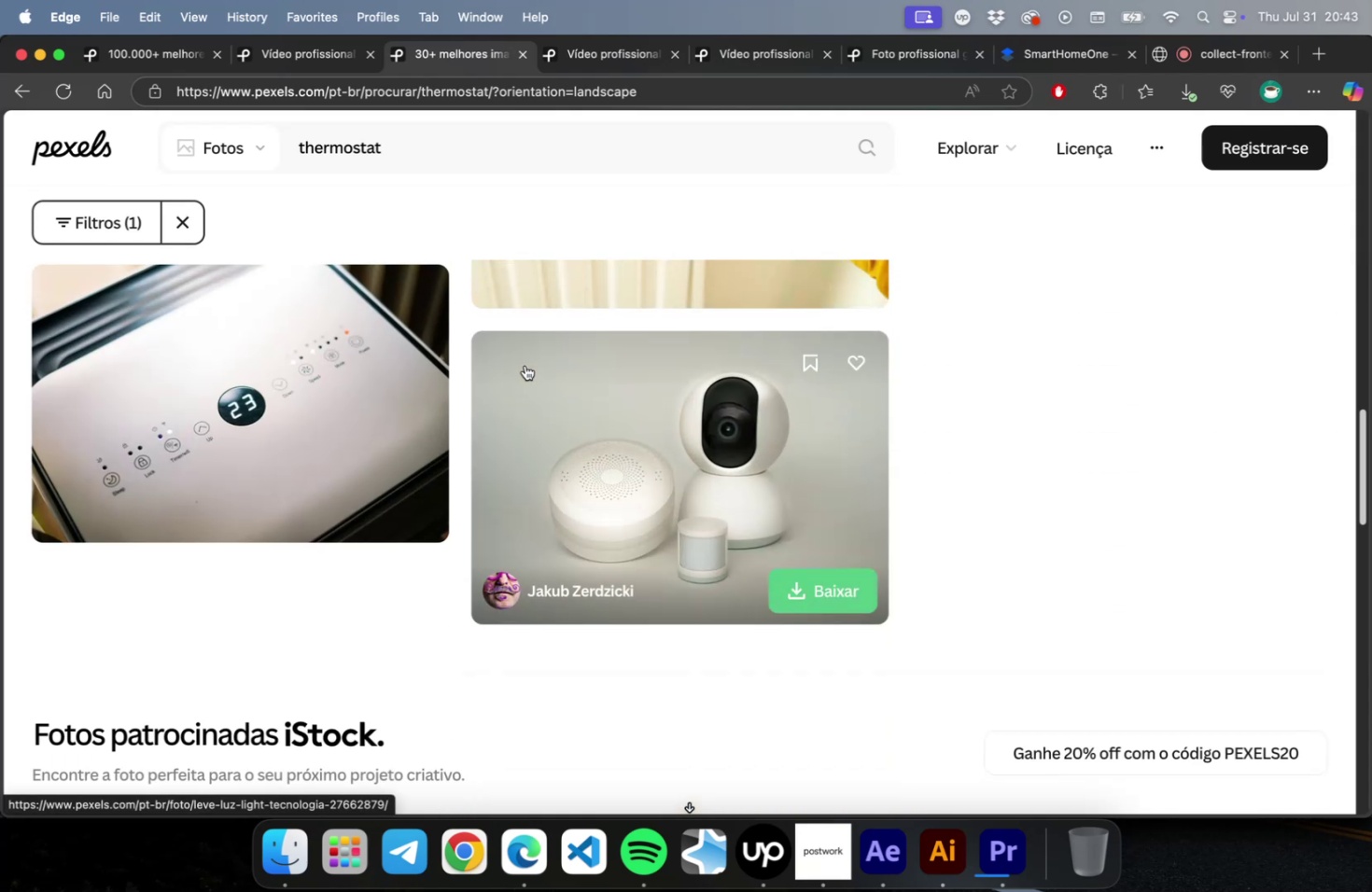 
scroll: coordinate [532, 368], scroll_direction: up, amount: 47.0
 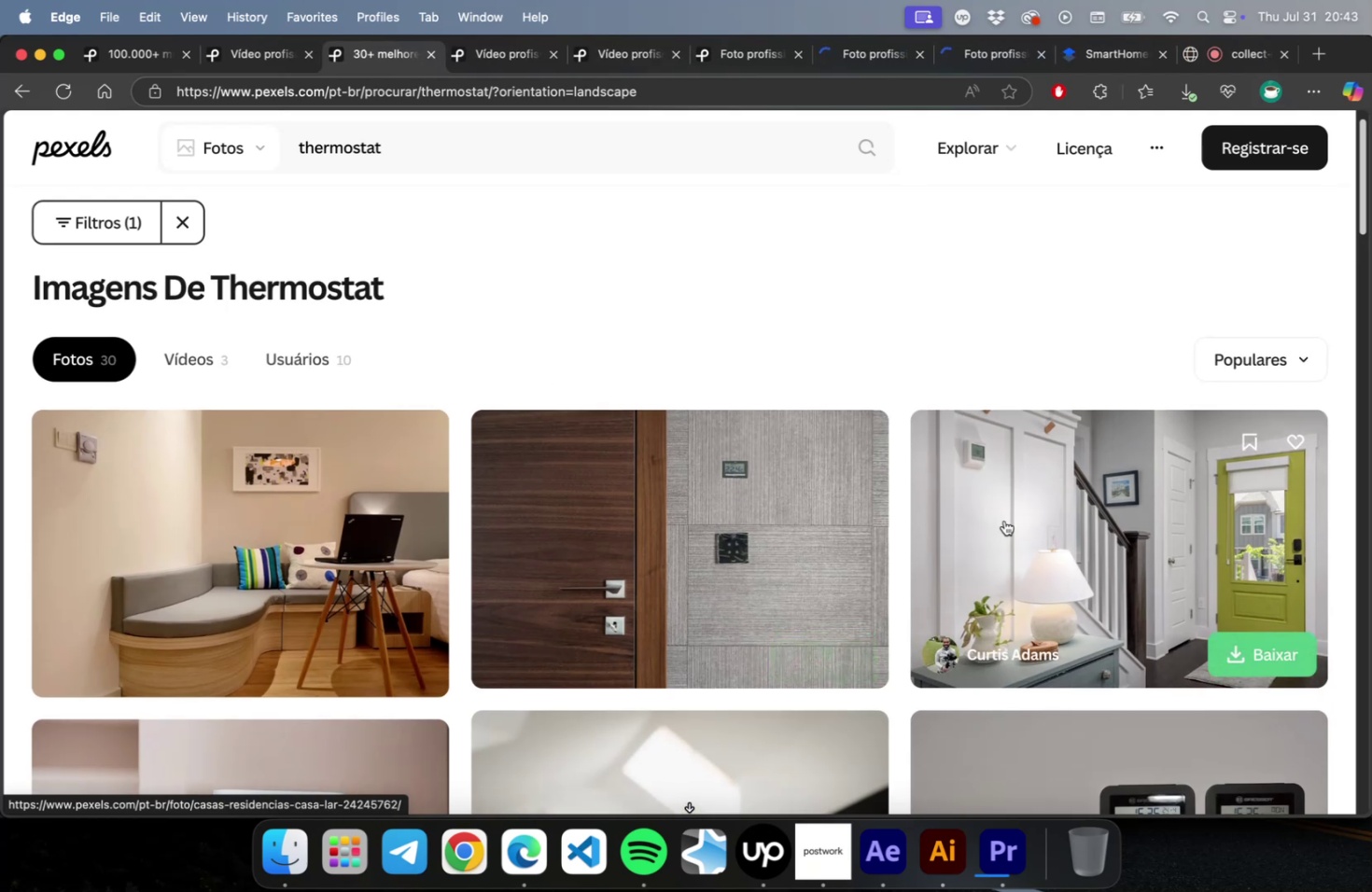 
wait(5.65)
 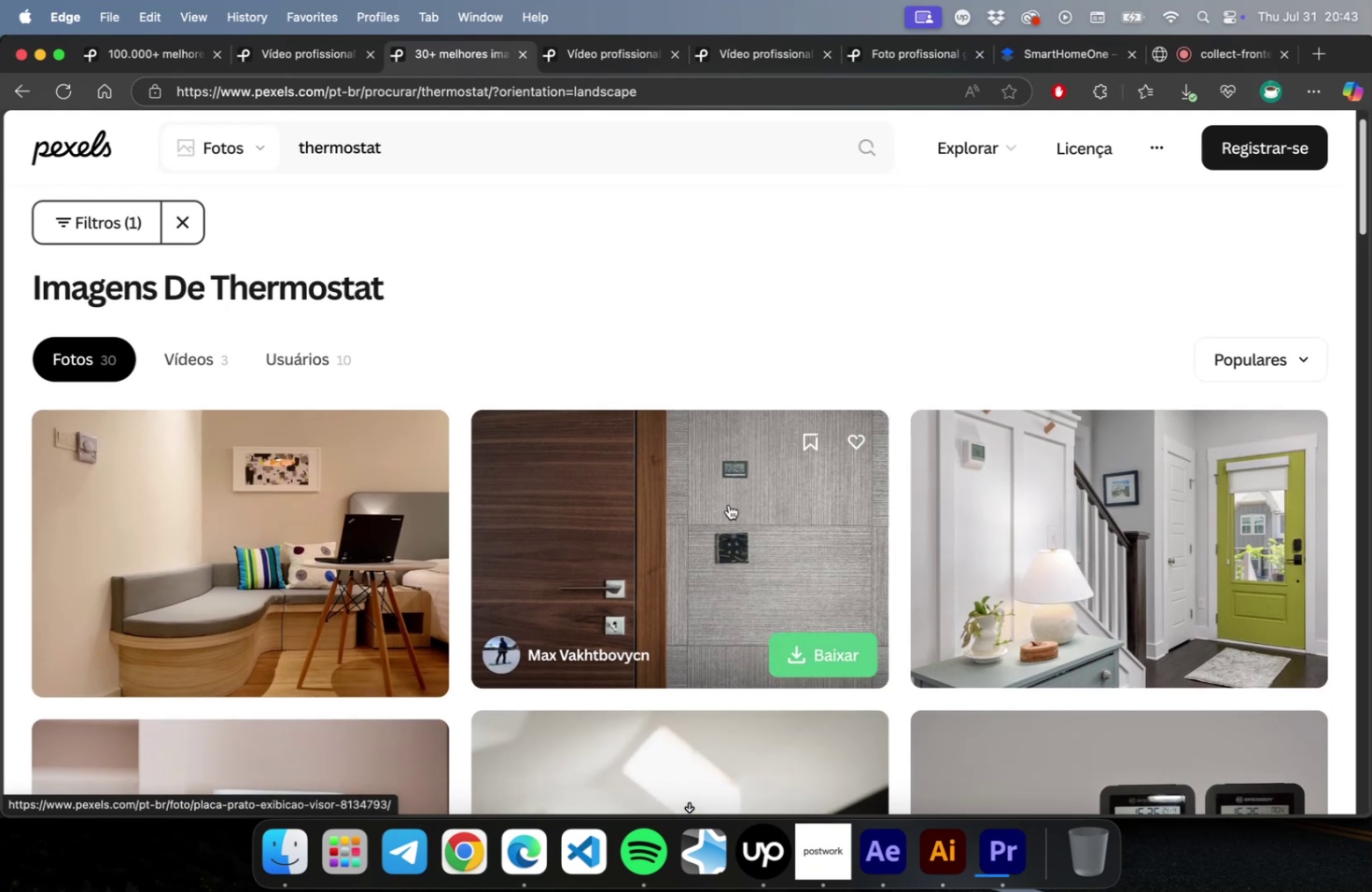 
scroll: coordinate [994, 515], scroll_direction: up, amount: 5.0
 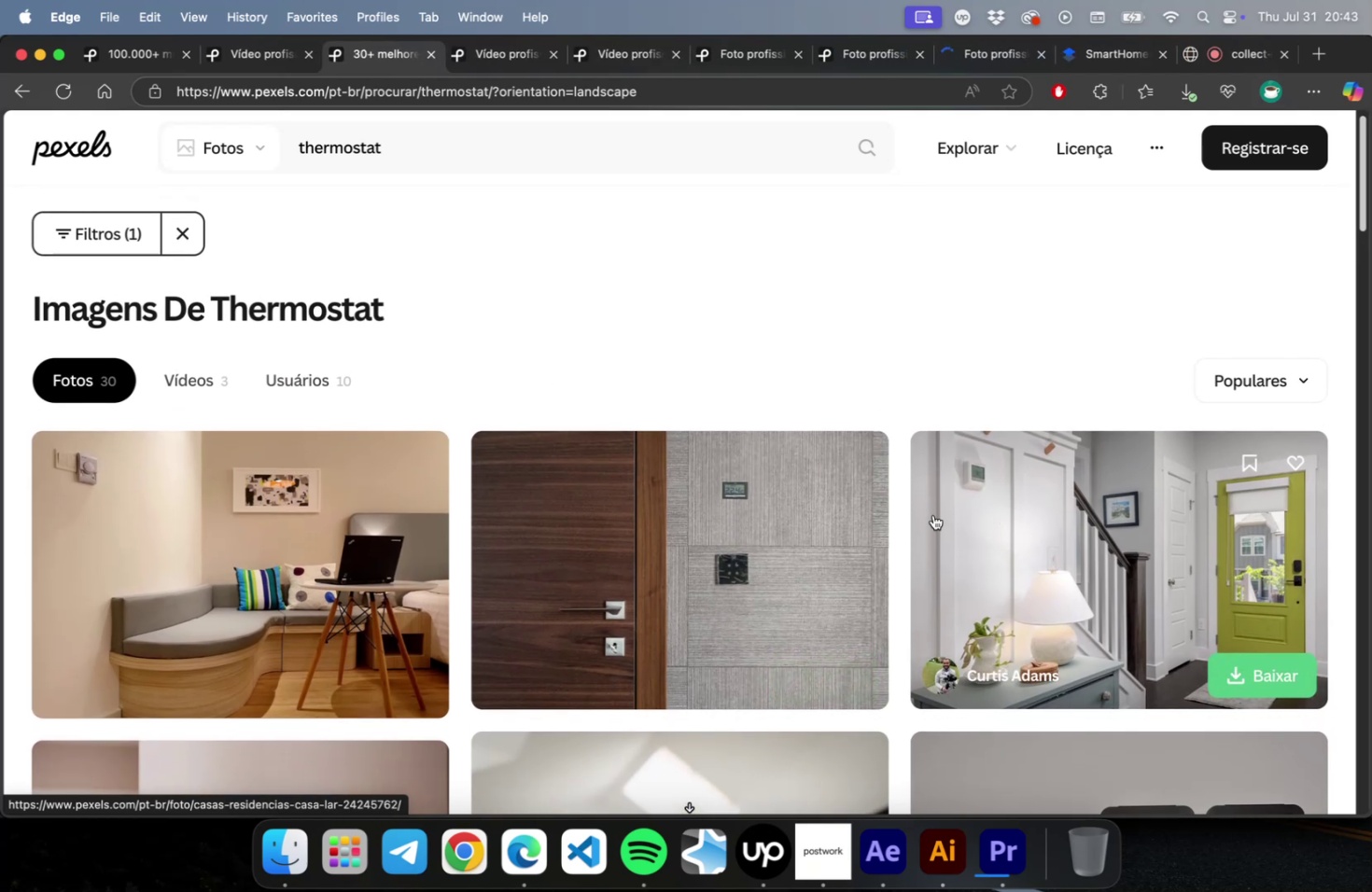 
scroll: coordinate [897, 509], scroll_direction: down, amount: 4.0
 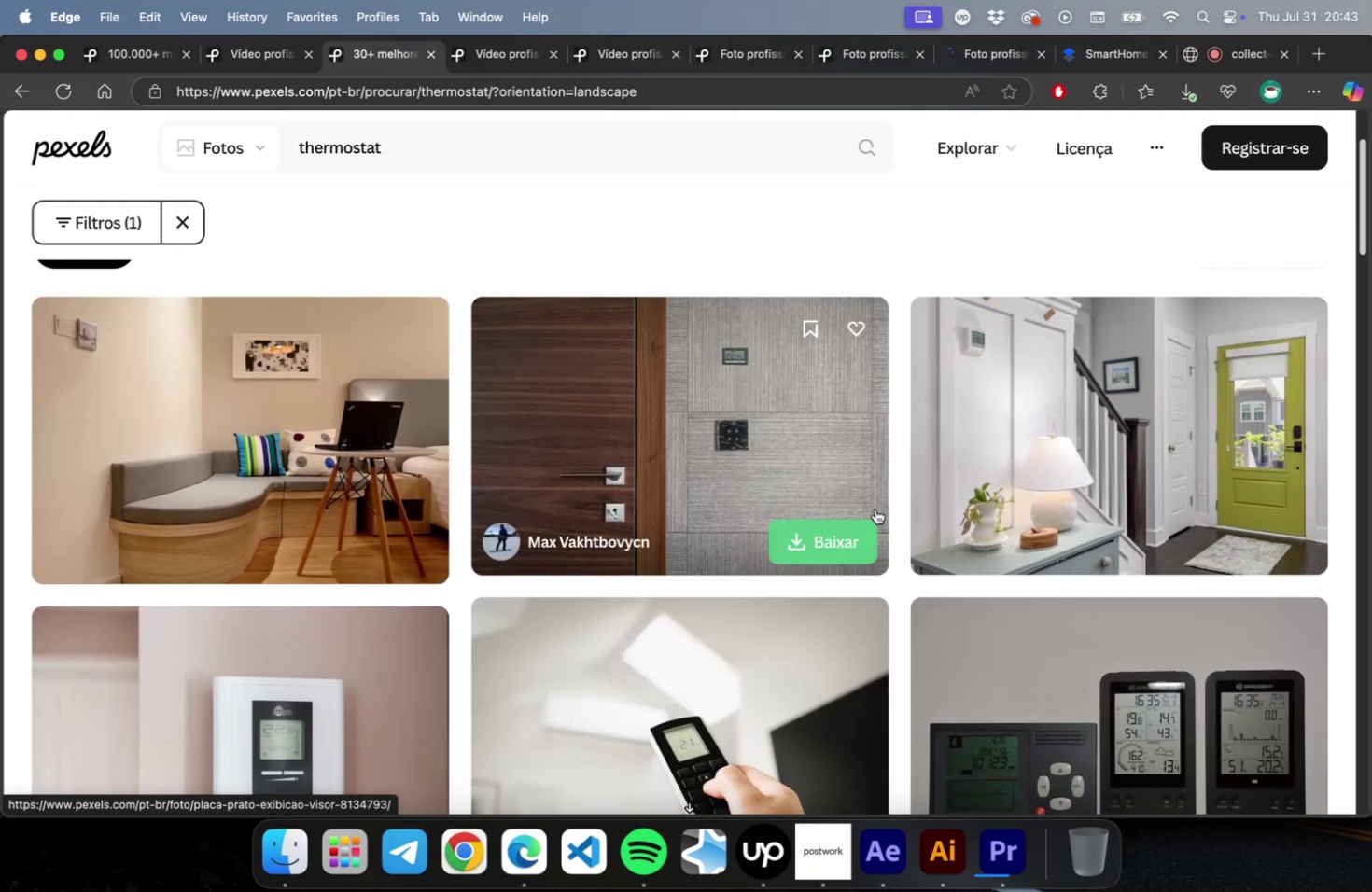 
scroll: coordinate [872, 509], scroll_direction: up, amount: 5.0
 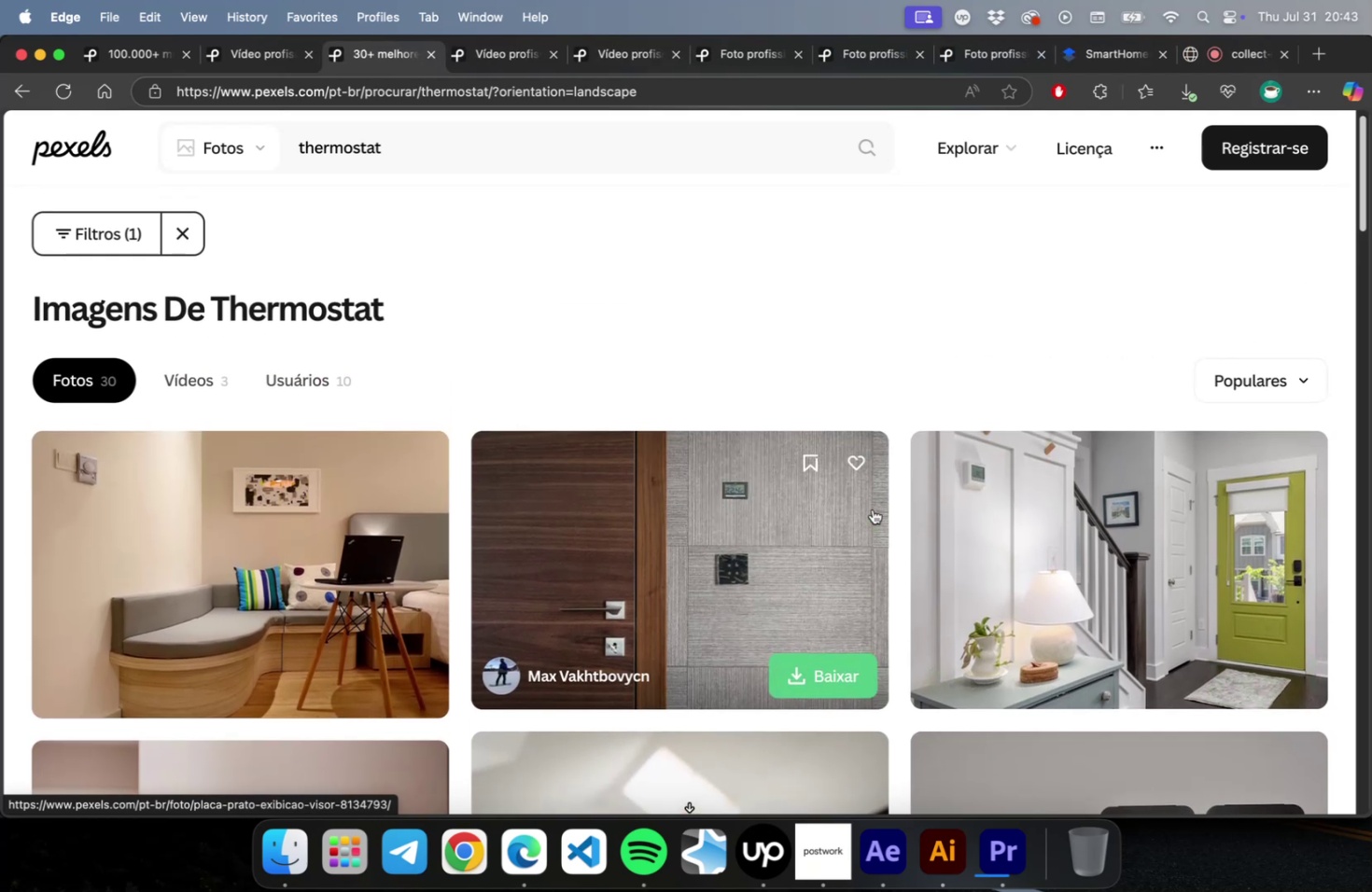 
scroll: coordinate [873, 511], scroll_direction: down, amount: 10.0
 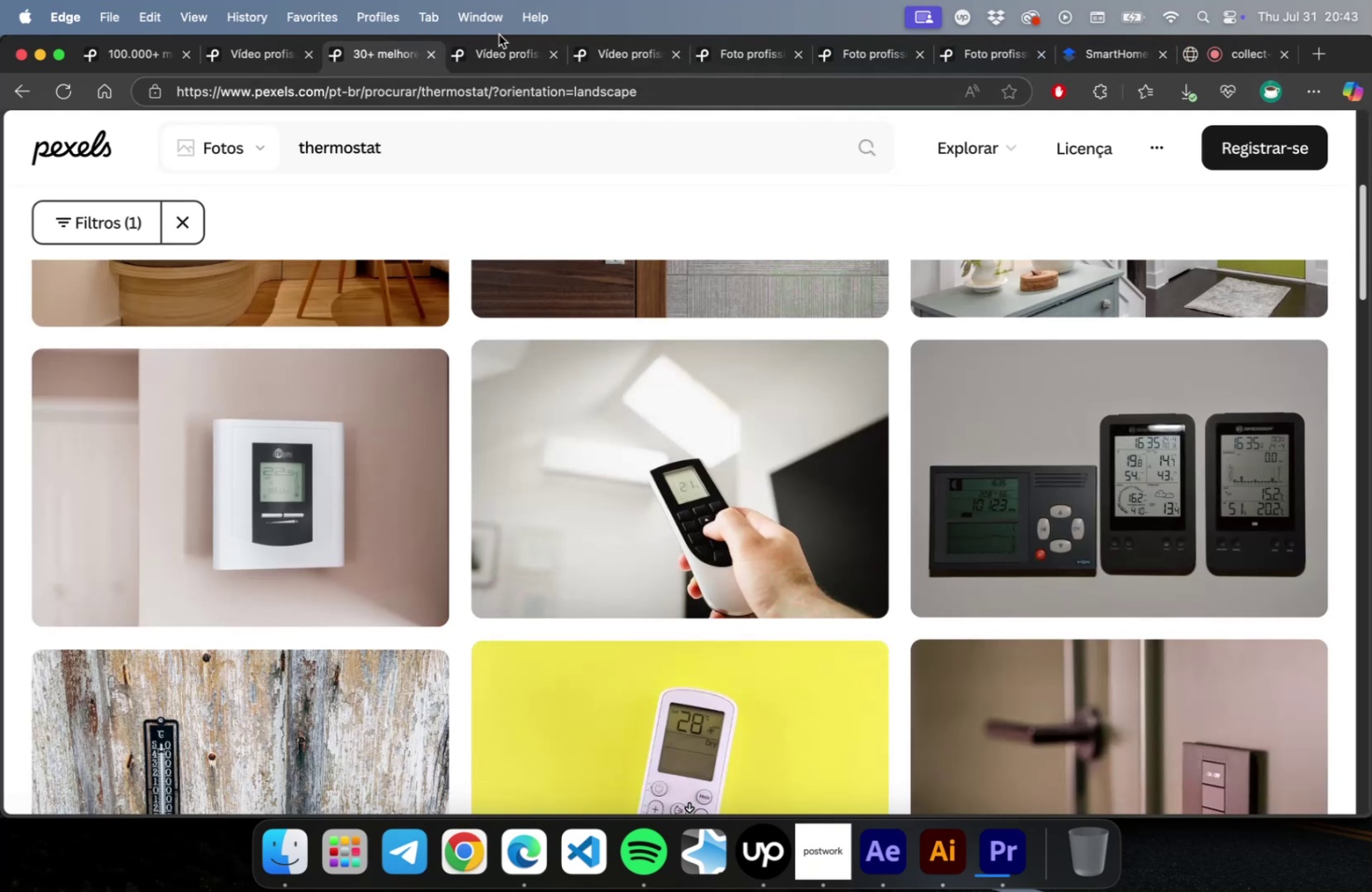 
left_click([499, 61])
 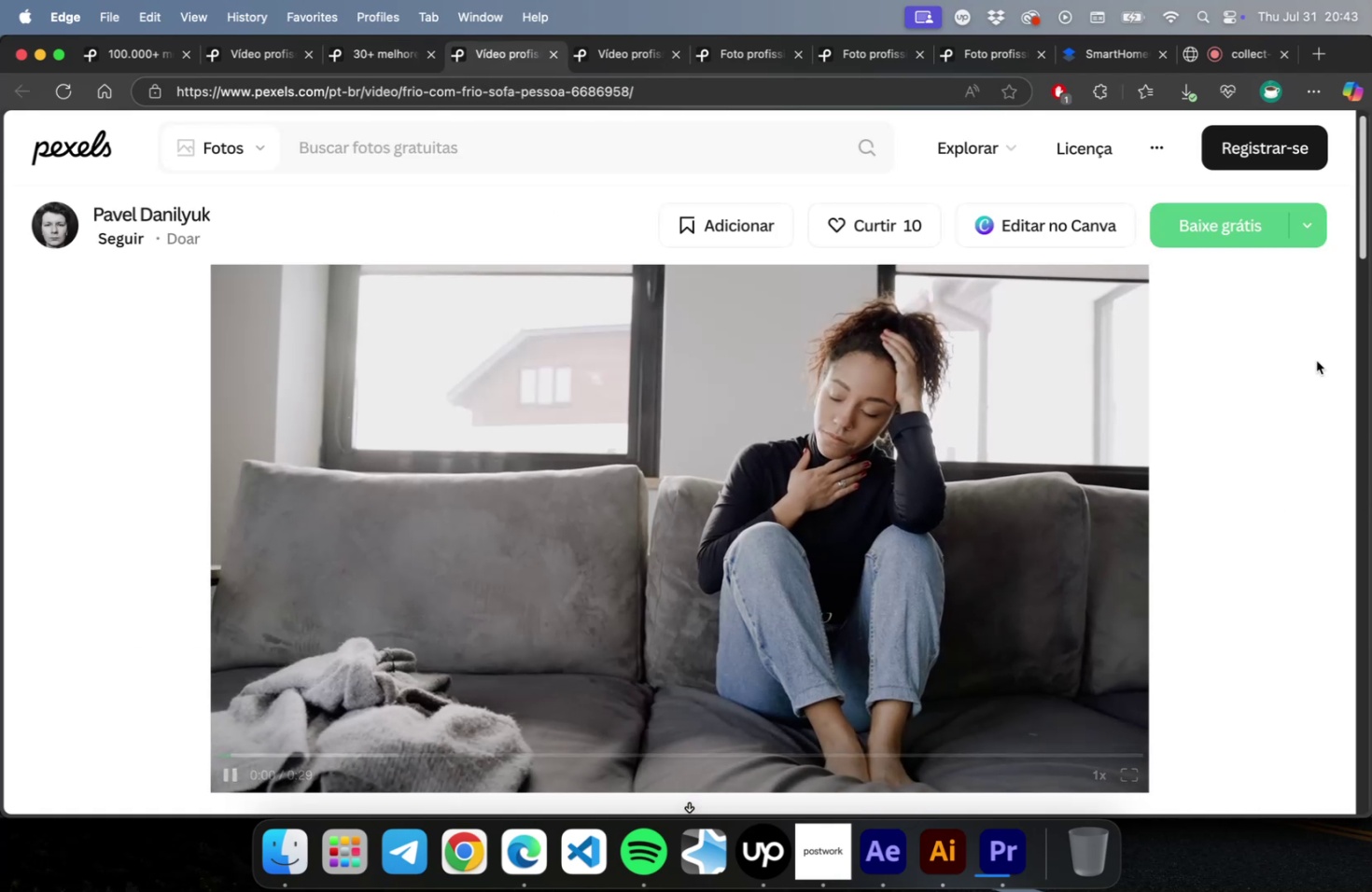 
scroll: coordinate [1271, 347], scroll_direction: down, amount: 21.0
 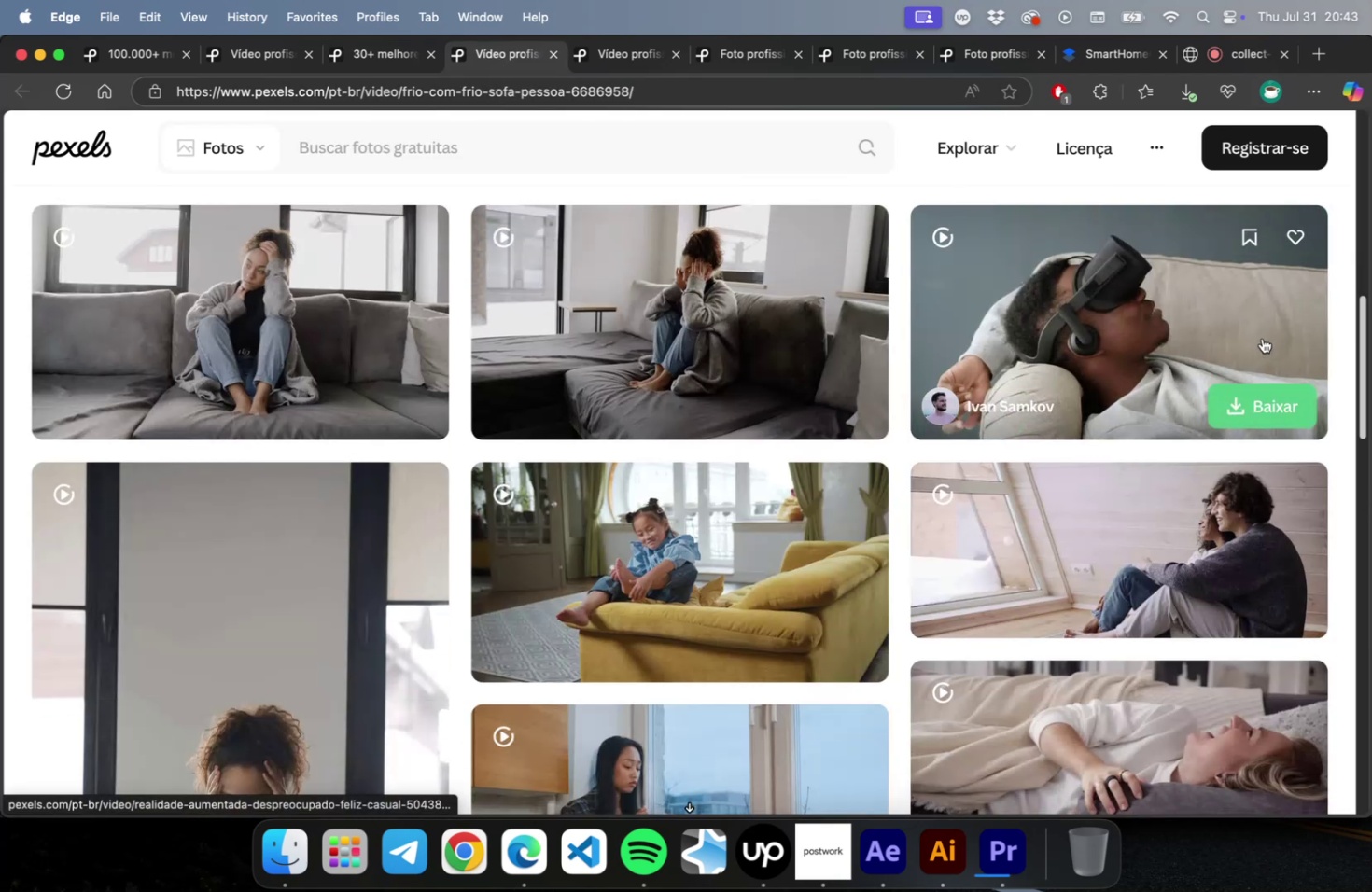 
scroll: coordinate [1238, 331], scroll_direction: up, amount: 22.0
 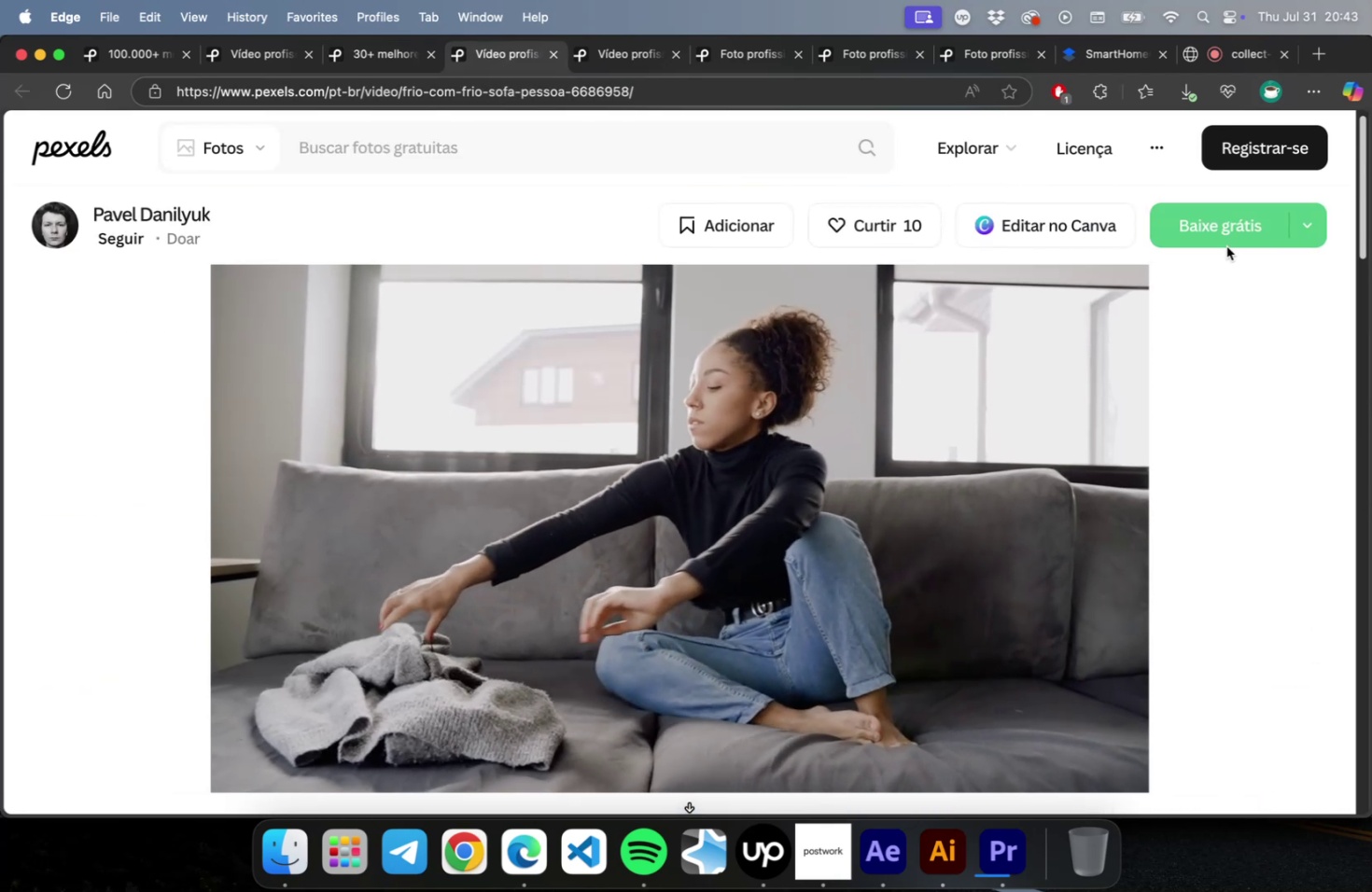 
left_click([1225, 232])
 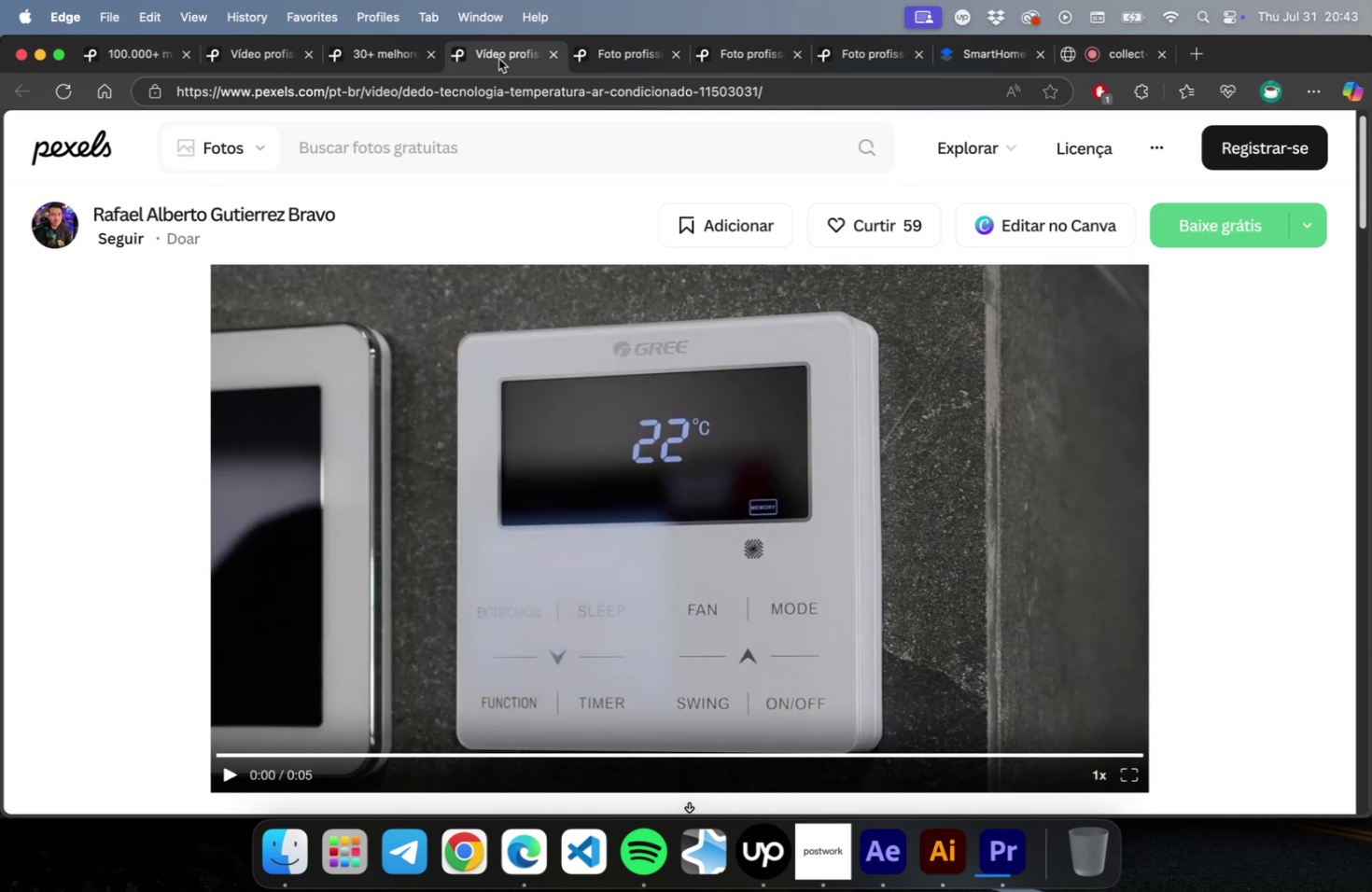 
wait(17.93)
 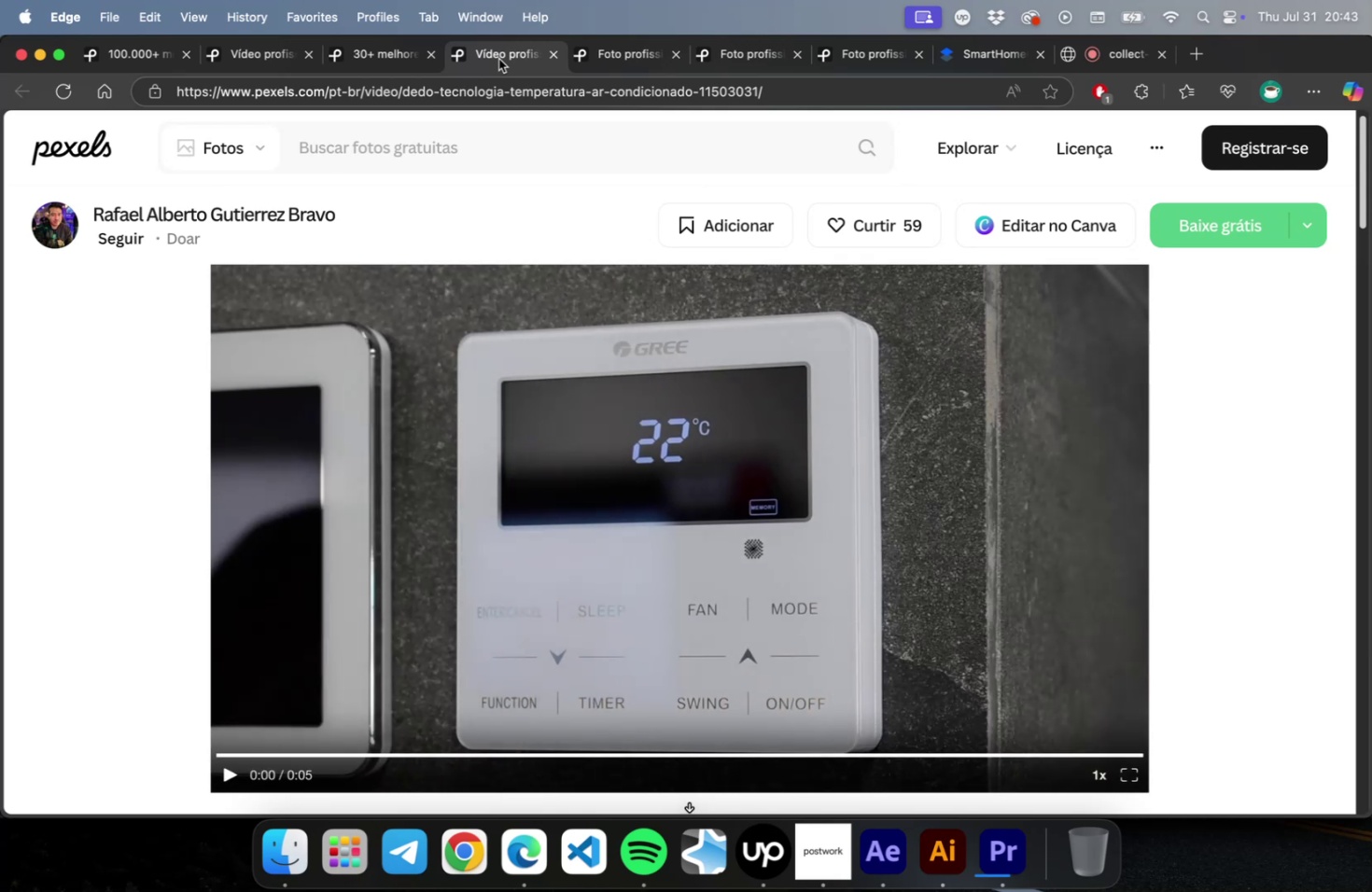 
left_click([697, 529])
 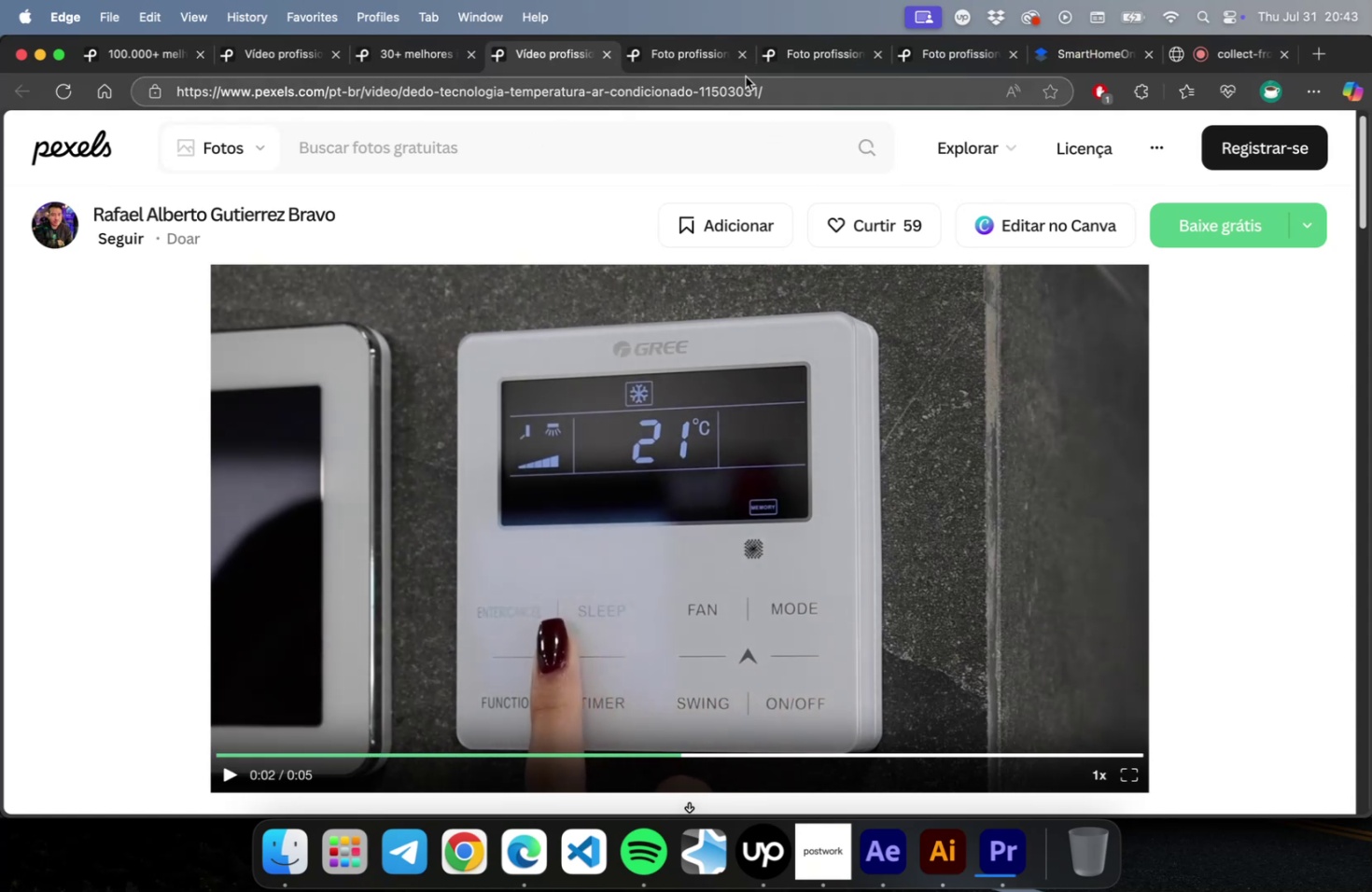 
left_click([707, 62])
 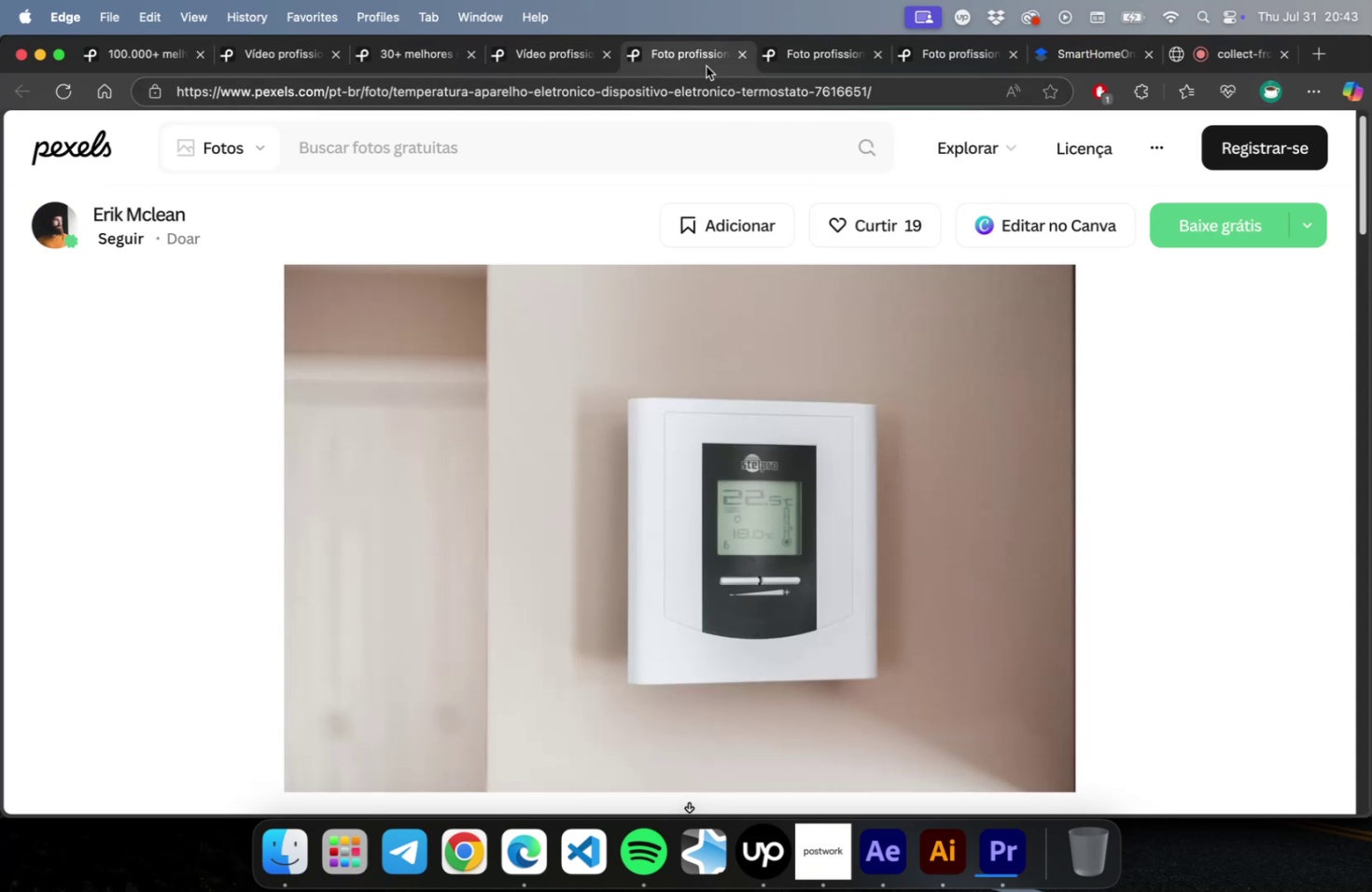 
scroll: coordinate [931, 342], scroll_direction: down, amount: 4.0
 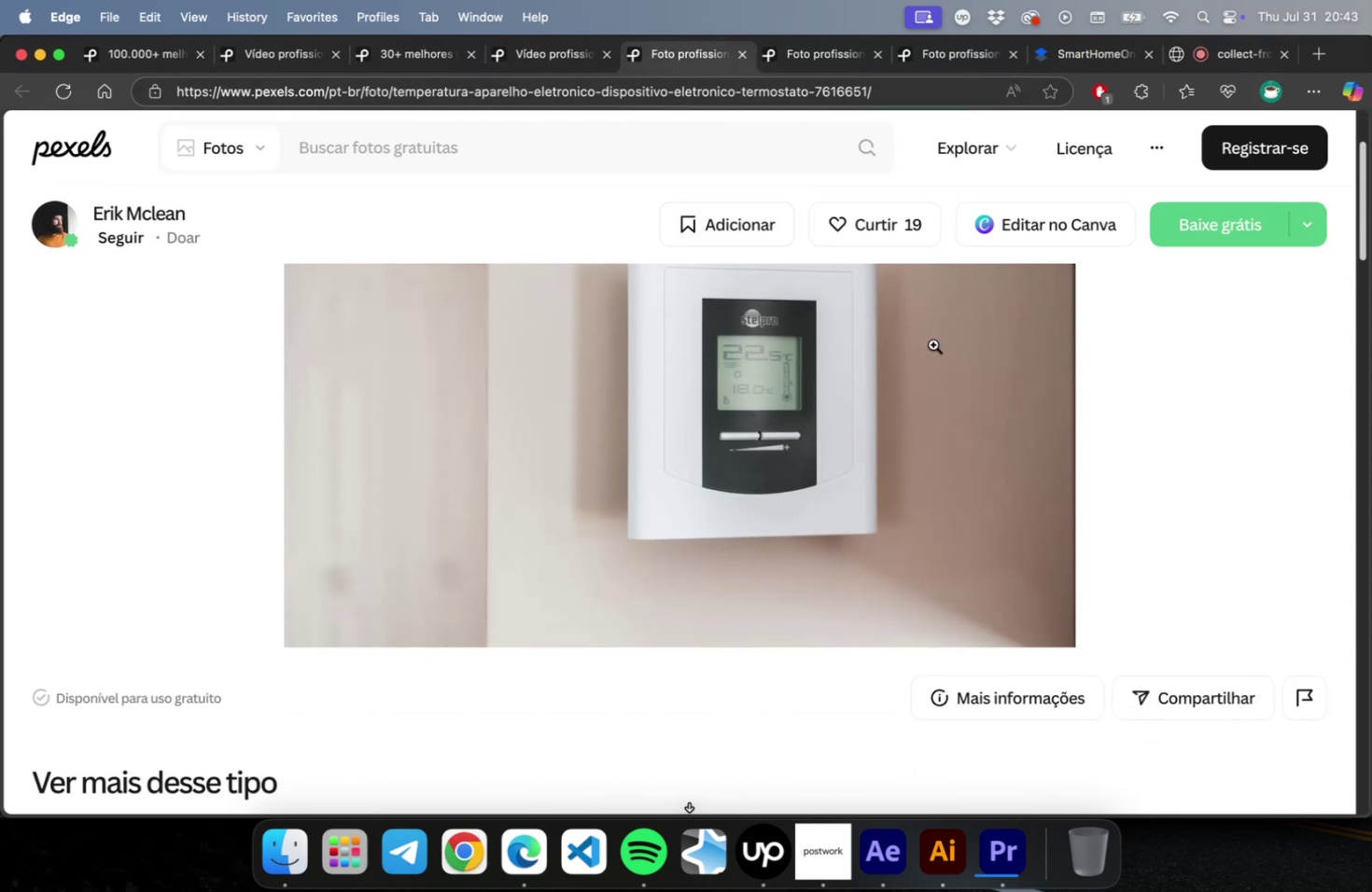 
scroll: coordinate [924, 341], scroll_direction: up, amount: 4.0
 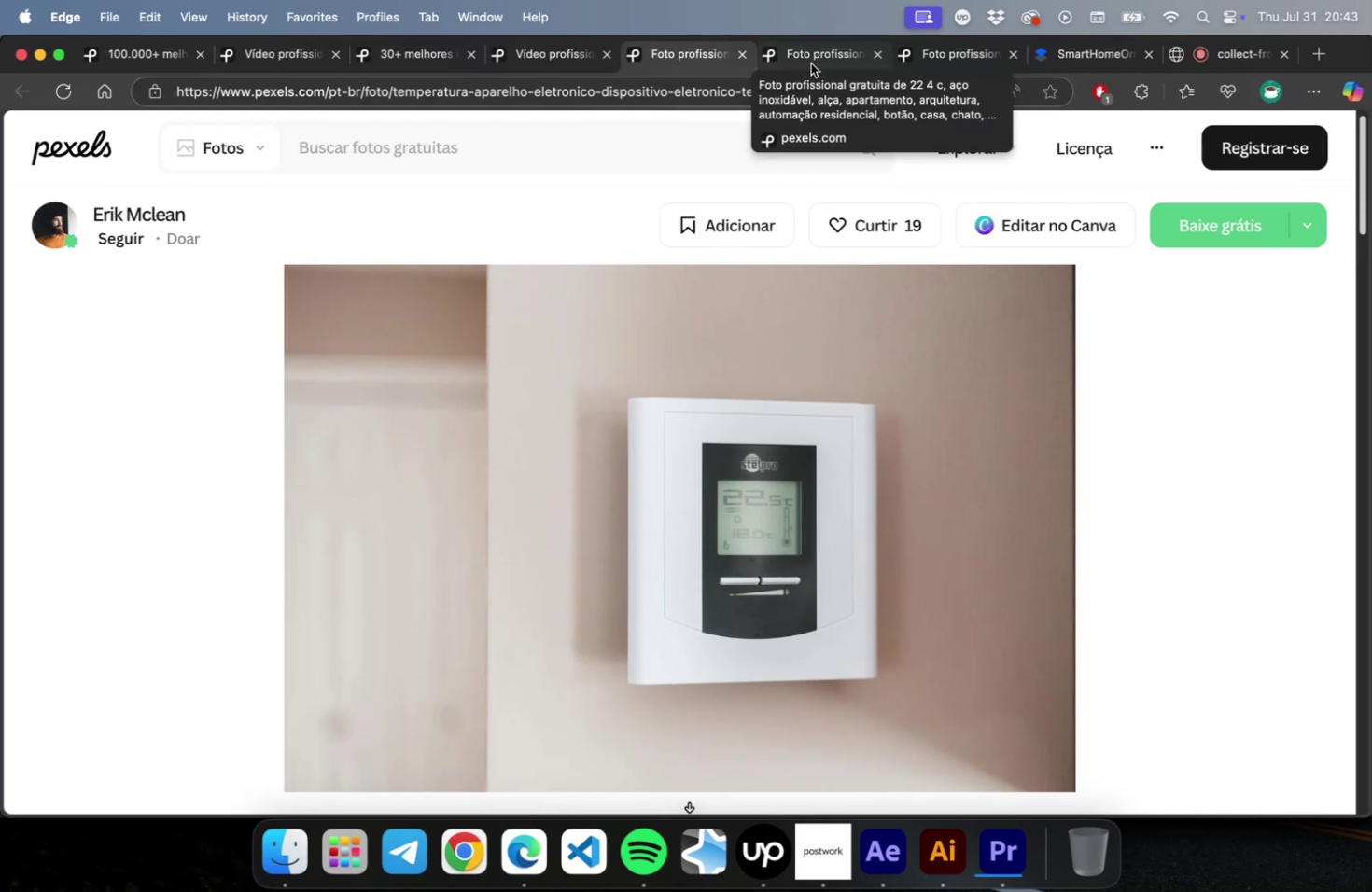 
left_click([833, 49])
 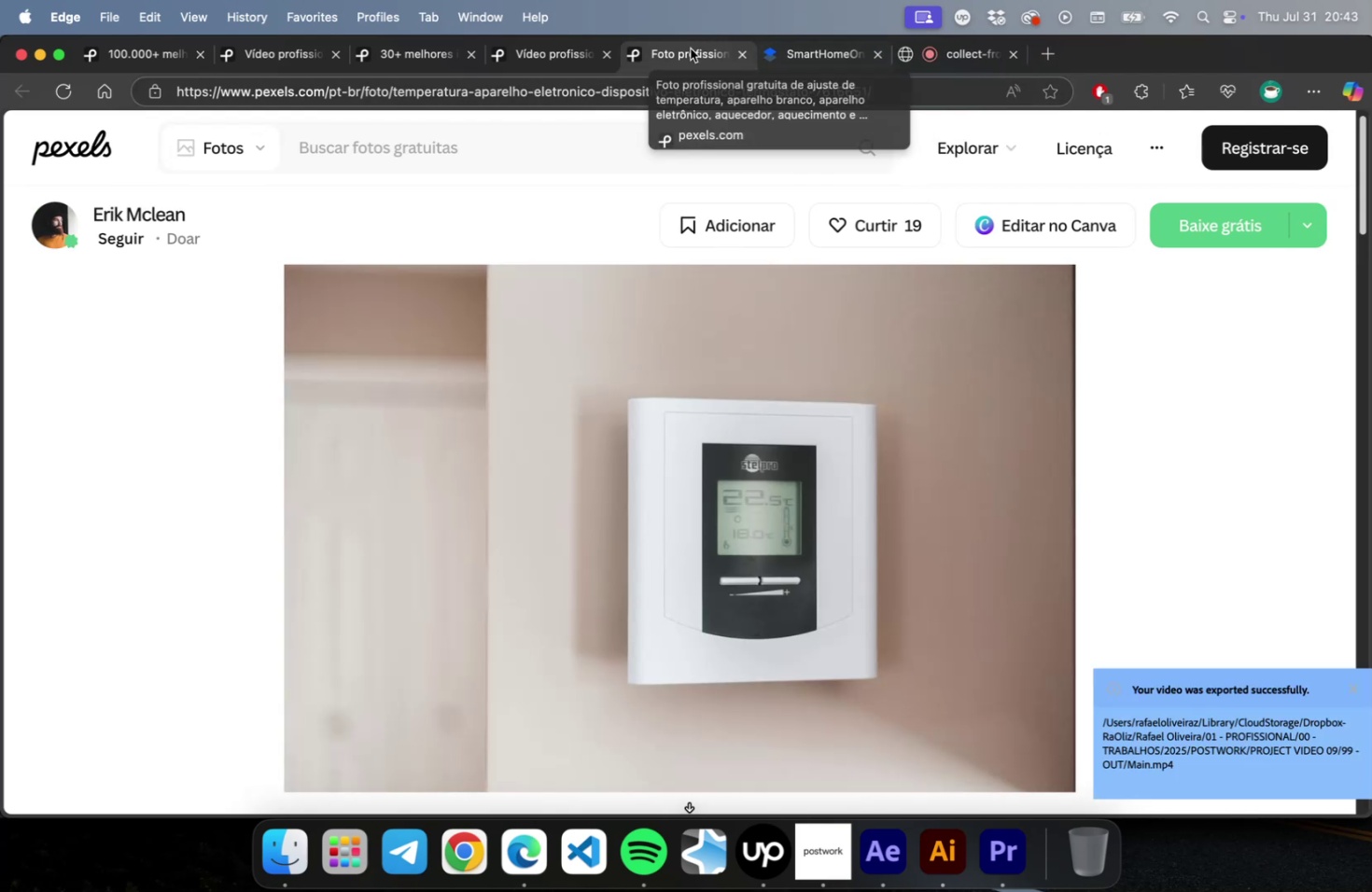 
wait(6.28)
 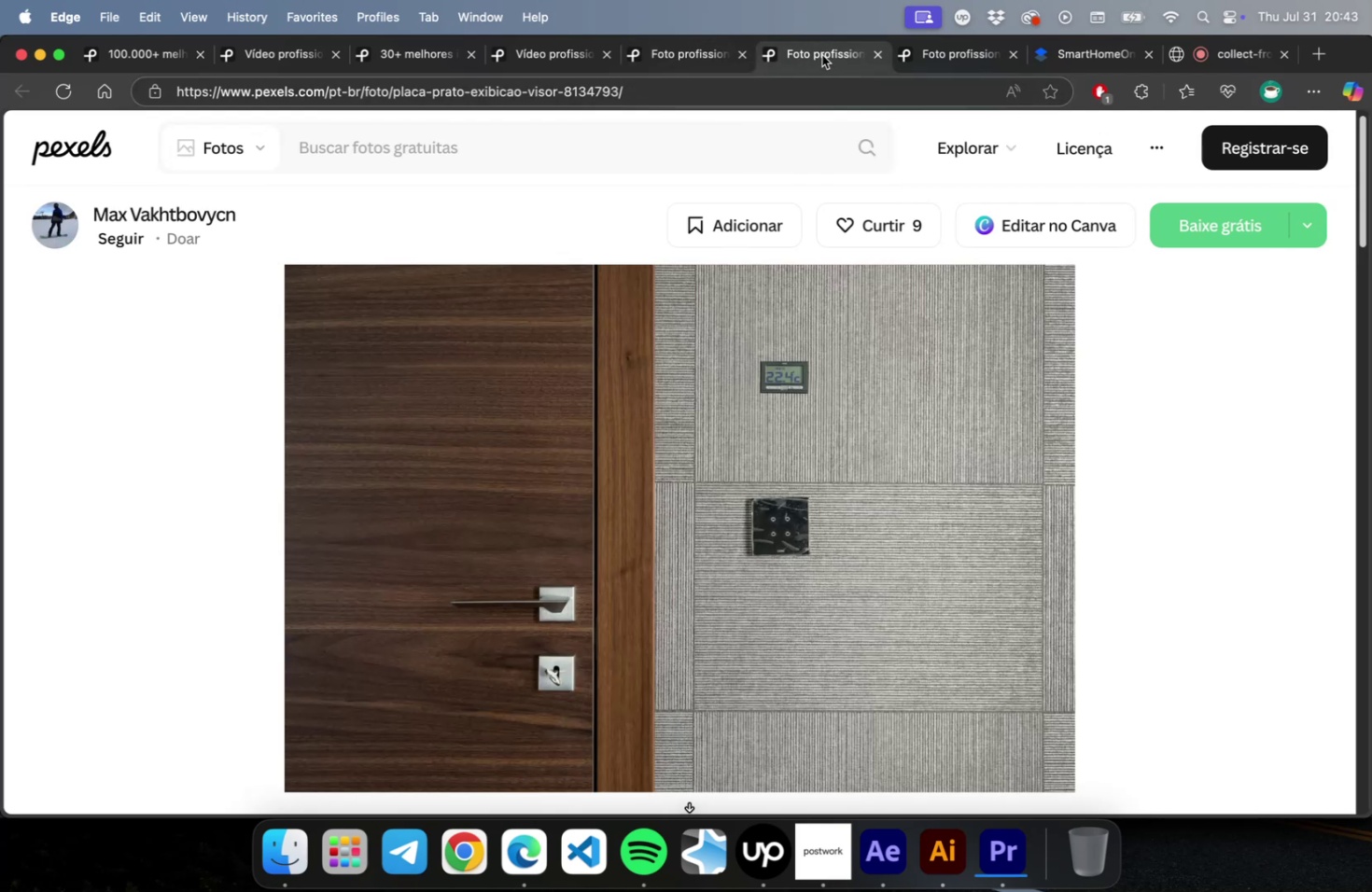 
left_click([509, 55])
 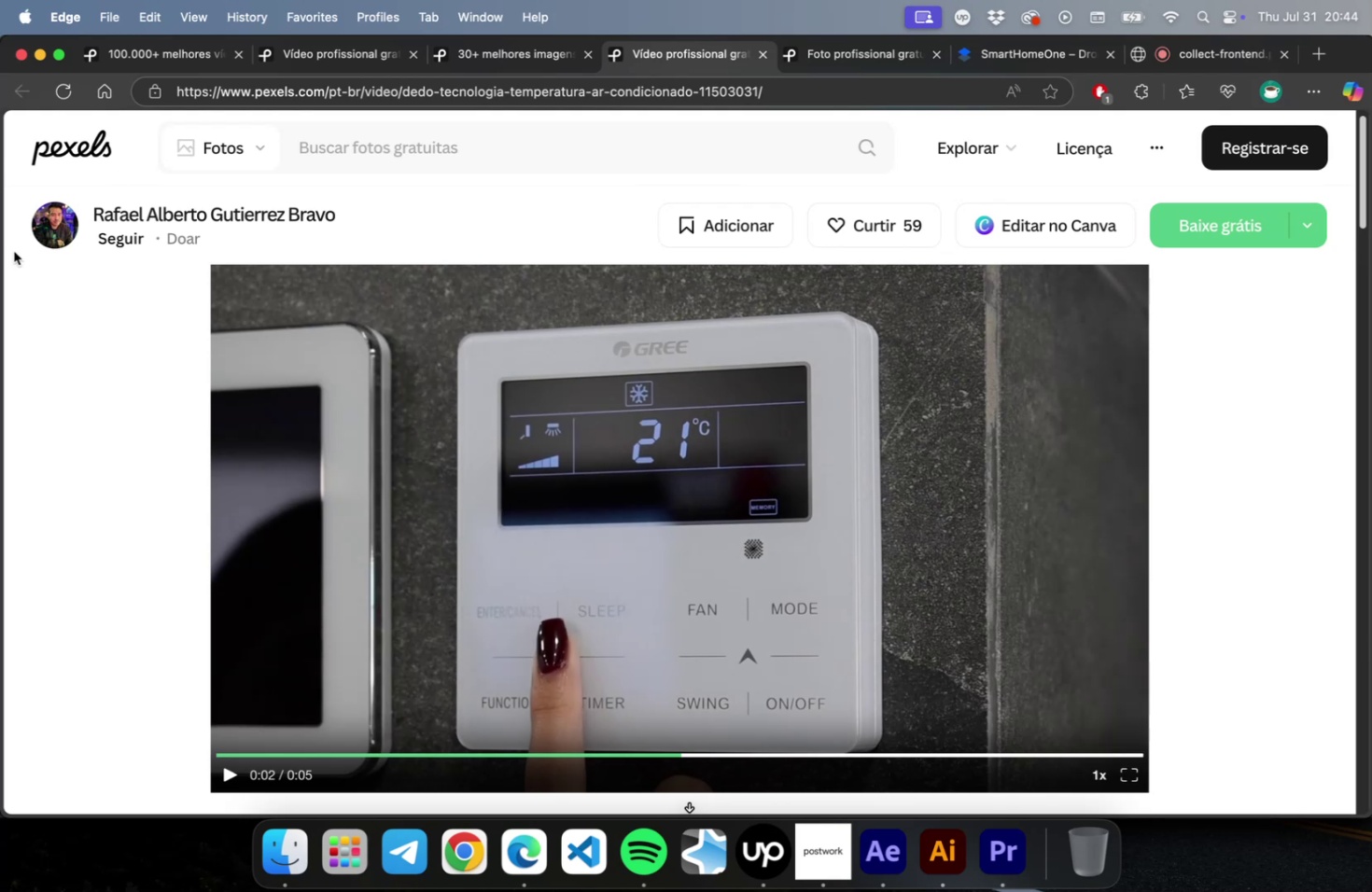 
wait(13.47)
 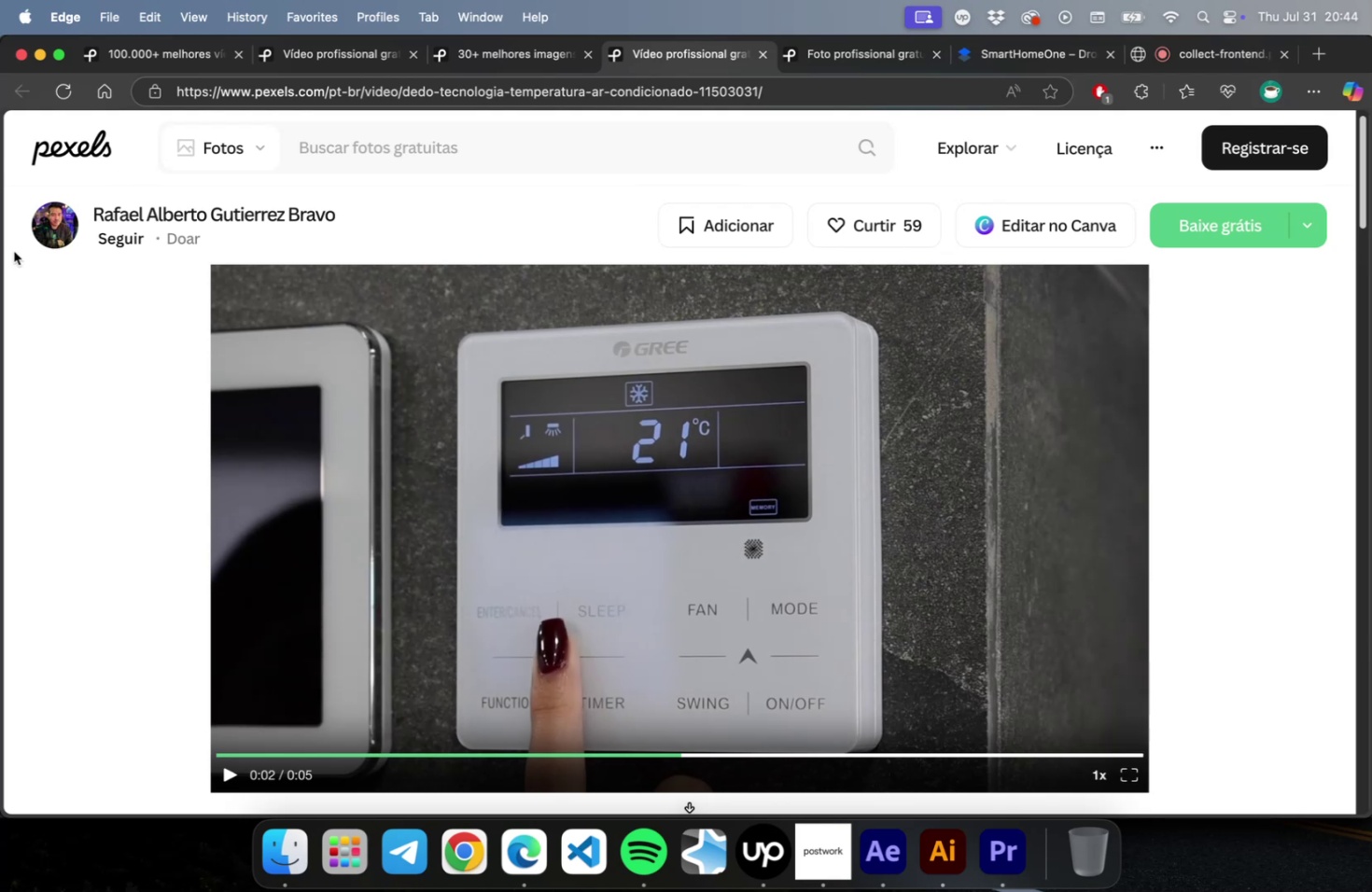 
mouse_move([752, 97])
 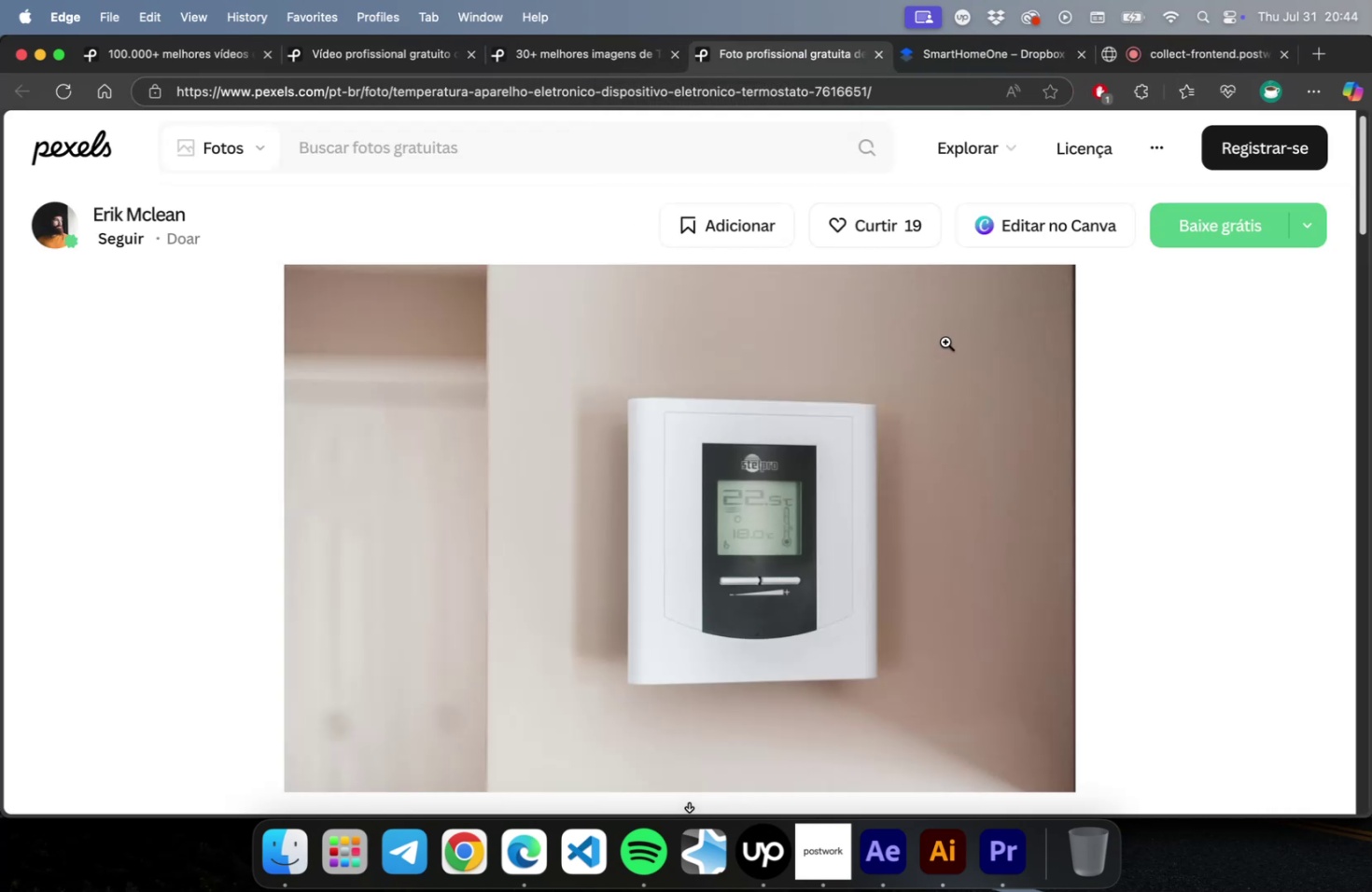 
scroll: coordinate [774, 507], scroll_direction: down, amount: 29.0
 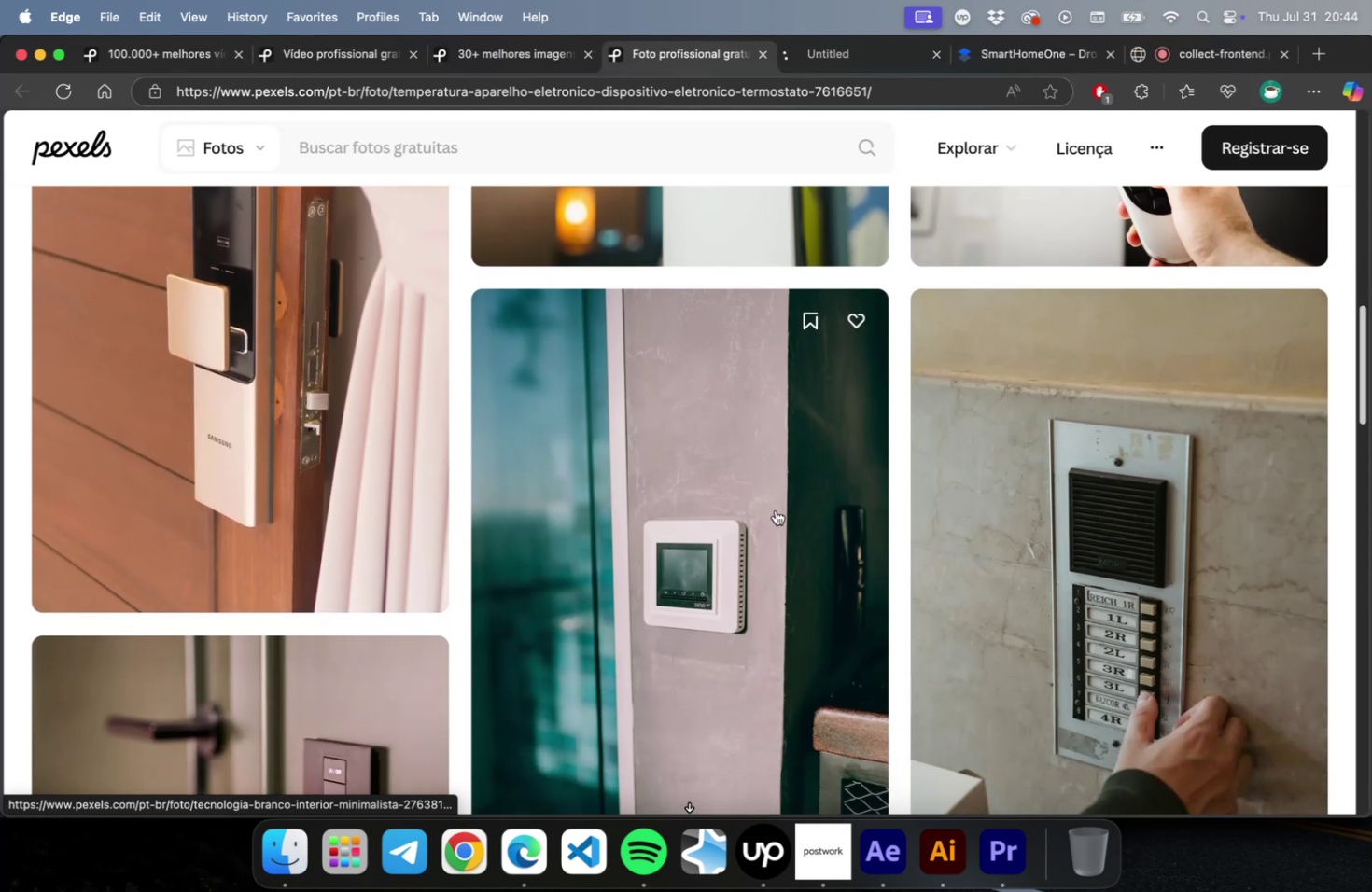 
scroll: coordinate [776, 507], scroll_direction: up, amount: 10.0
 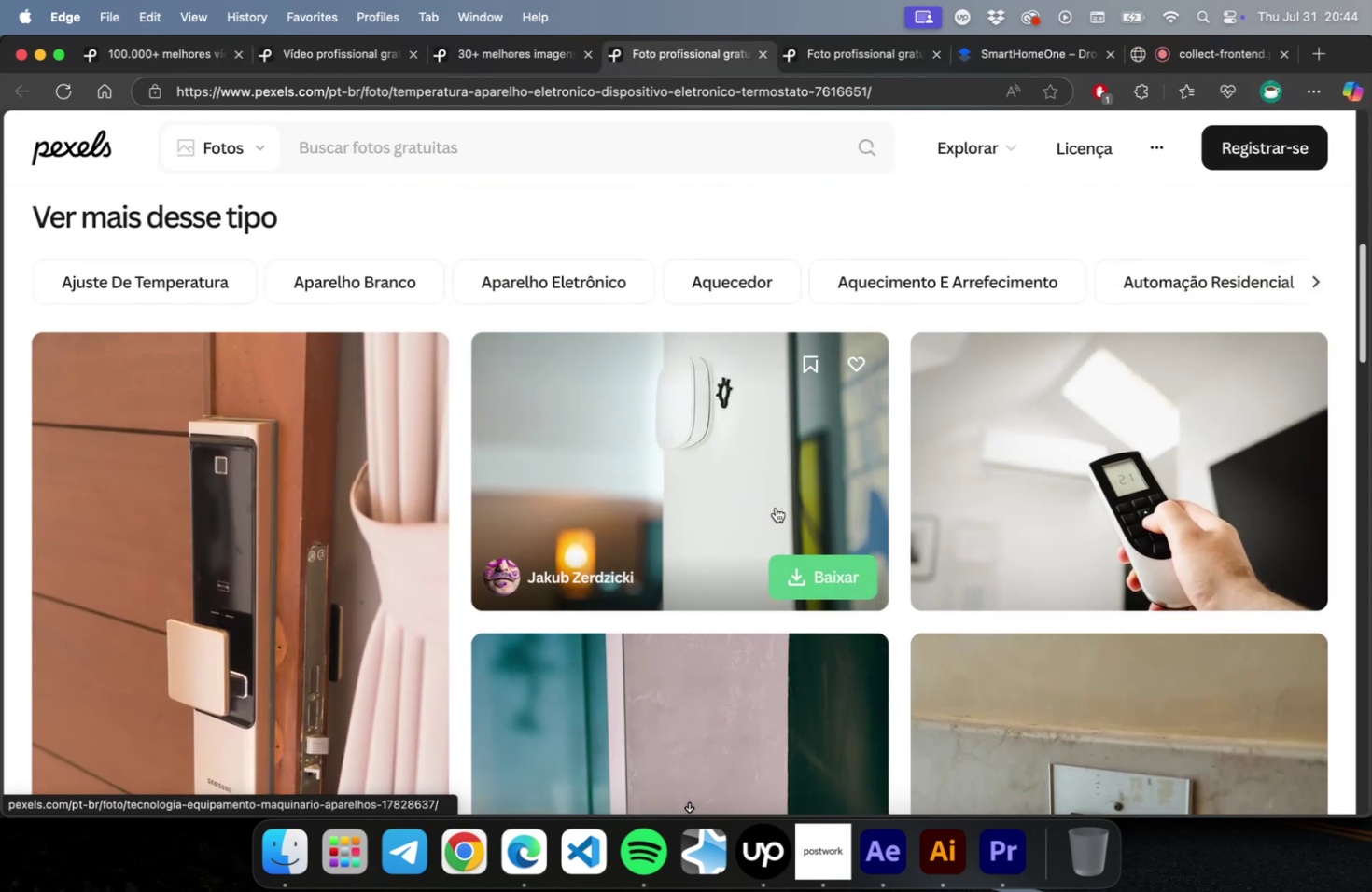 
scroll: coordinate [252, 522], scroll_direction: down, amount: 33.0
 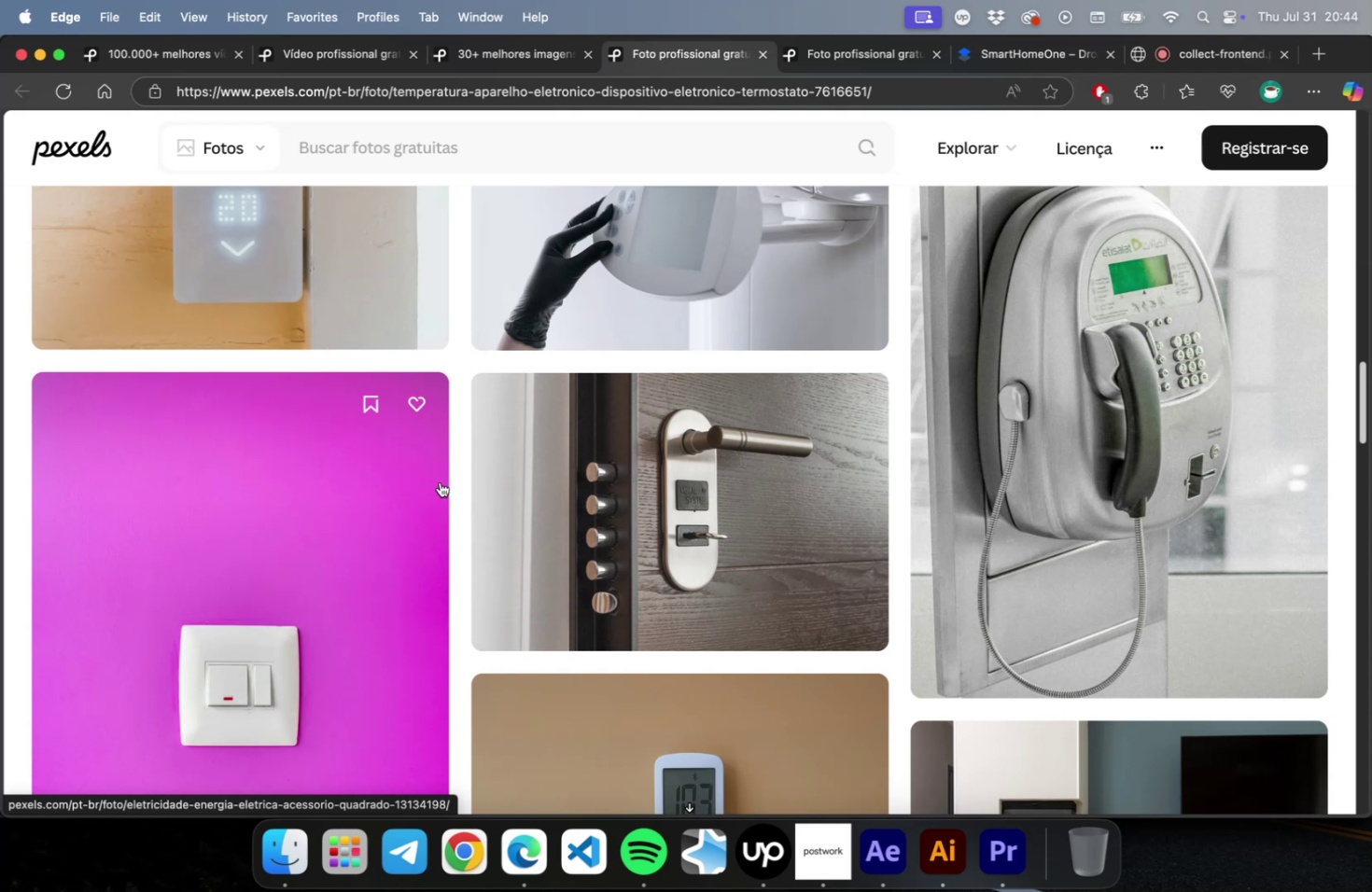 
scroll: coordinate [446, 490], scroll_direction: up, amount: 22.0
 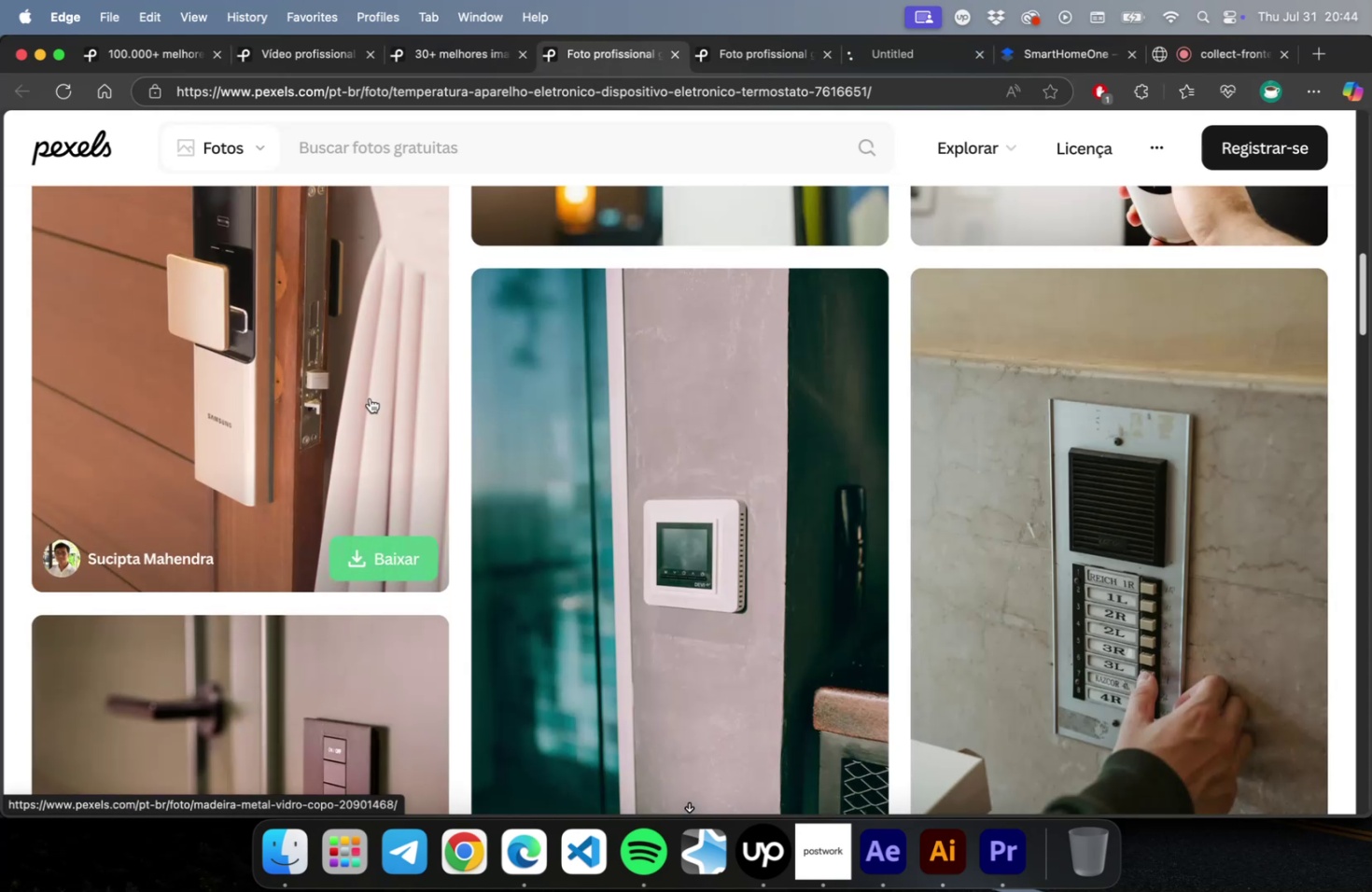 
scroll: coordinate [645, 425], scroll_direction: down, amount: 41.0
 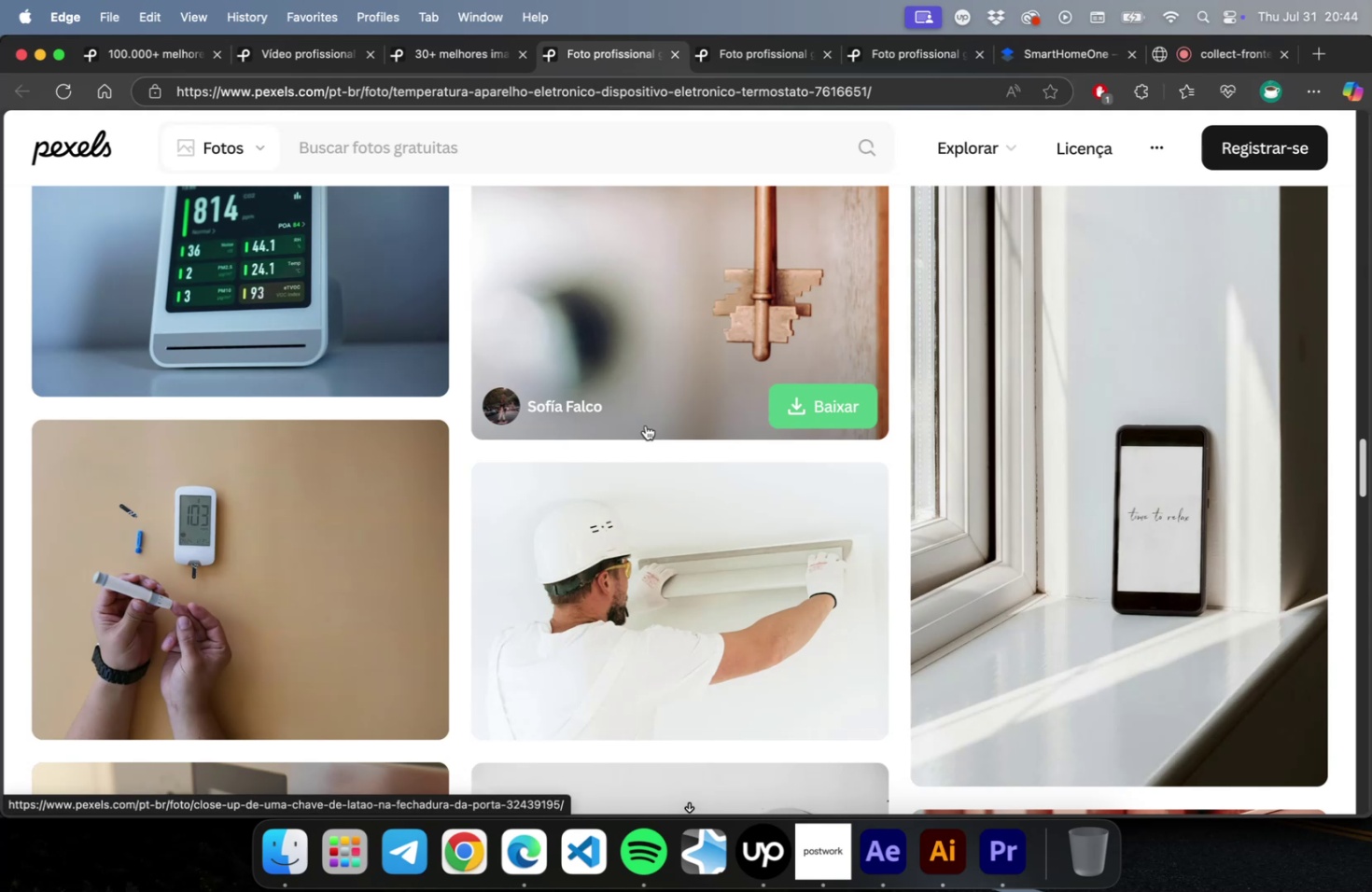 
scroll: coordinate [655, 426], scroll_direction: up, amount: 5.0
 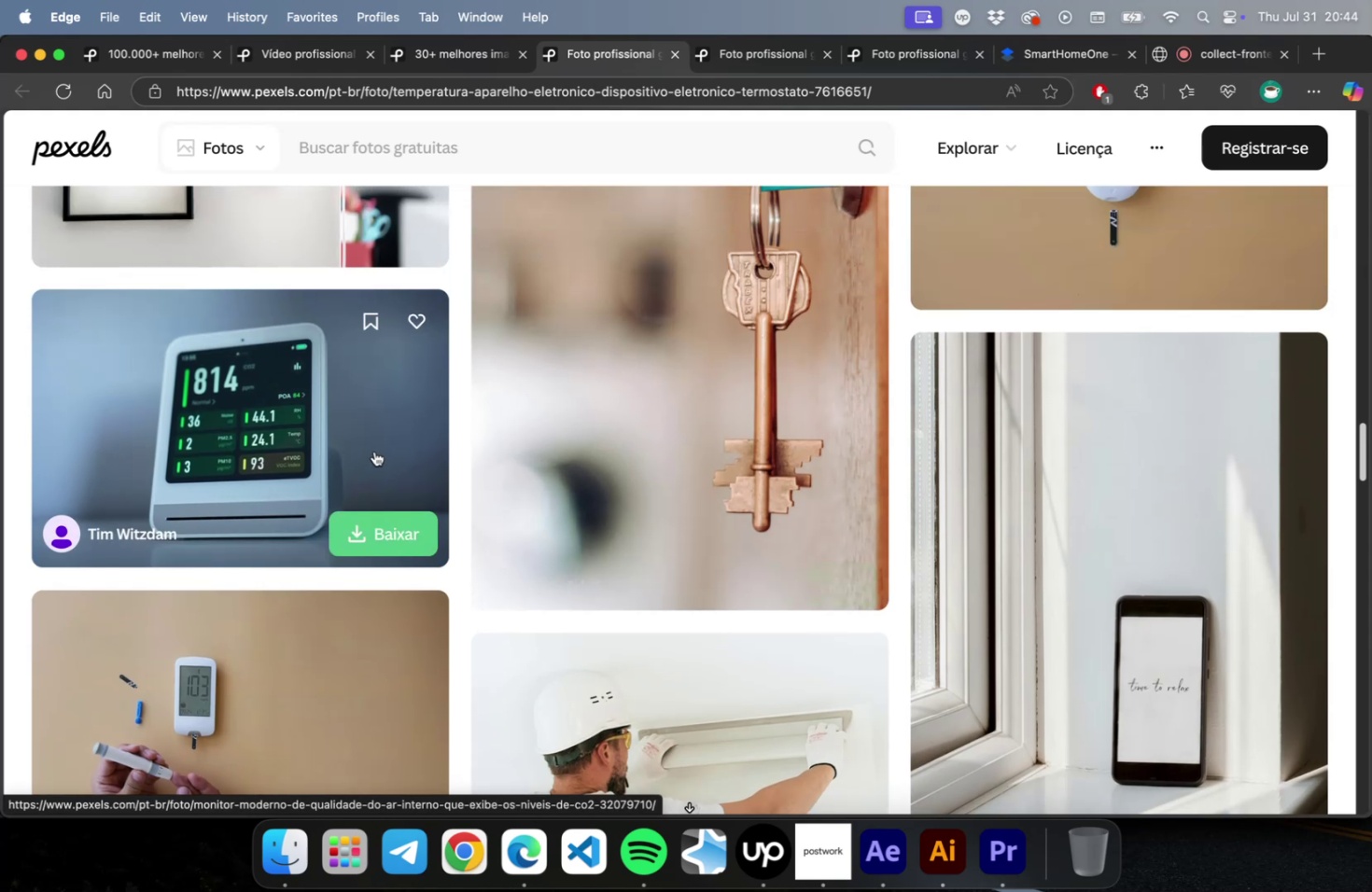 
scroll: coordinate [404, 450], scroll_direction: down, amount: 38.0
 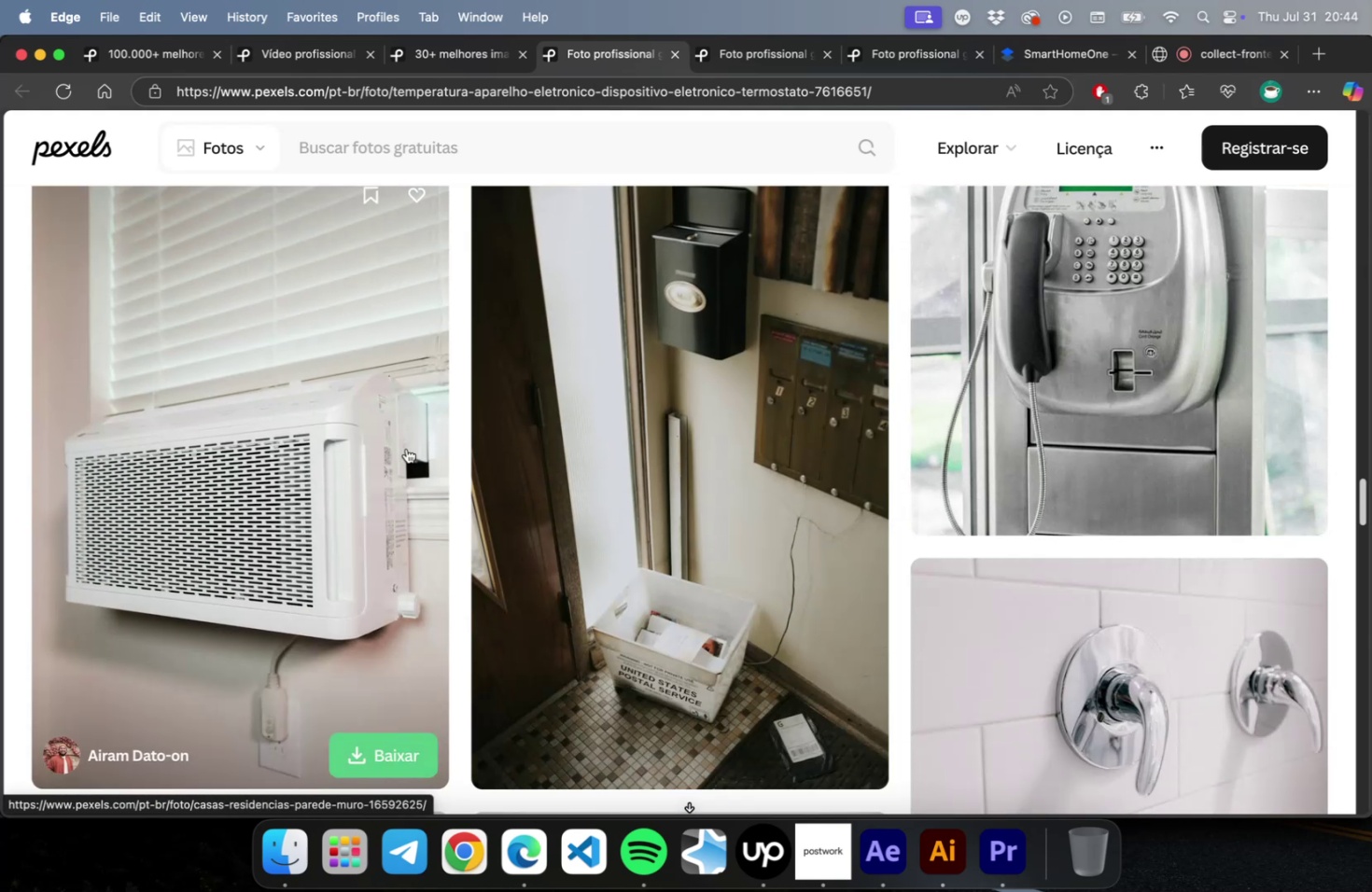 
scroll: coordinate [399, 453], scroll_direction: up, amount: 16.0
 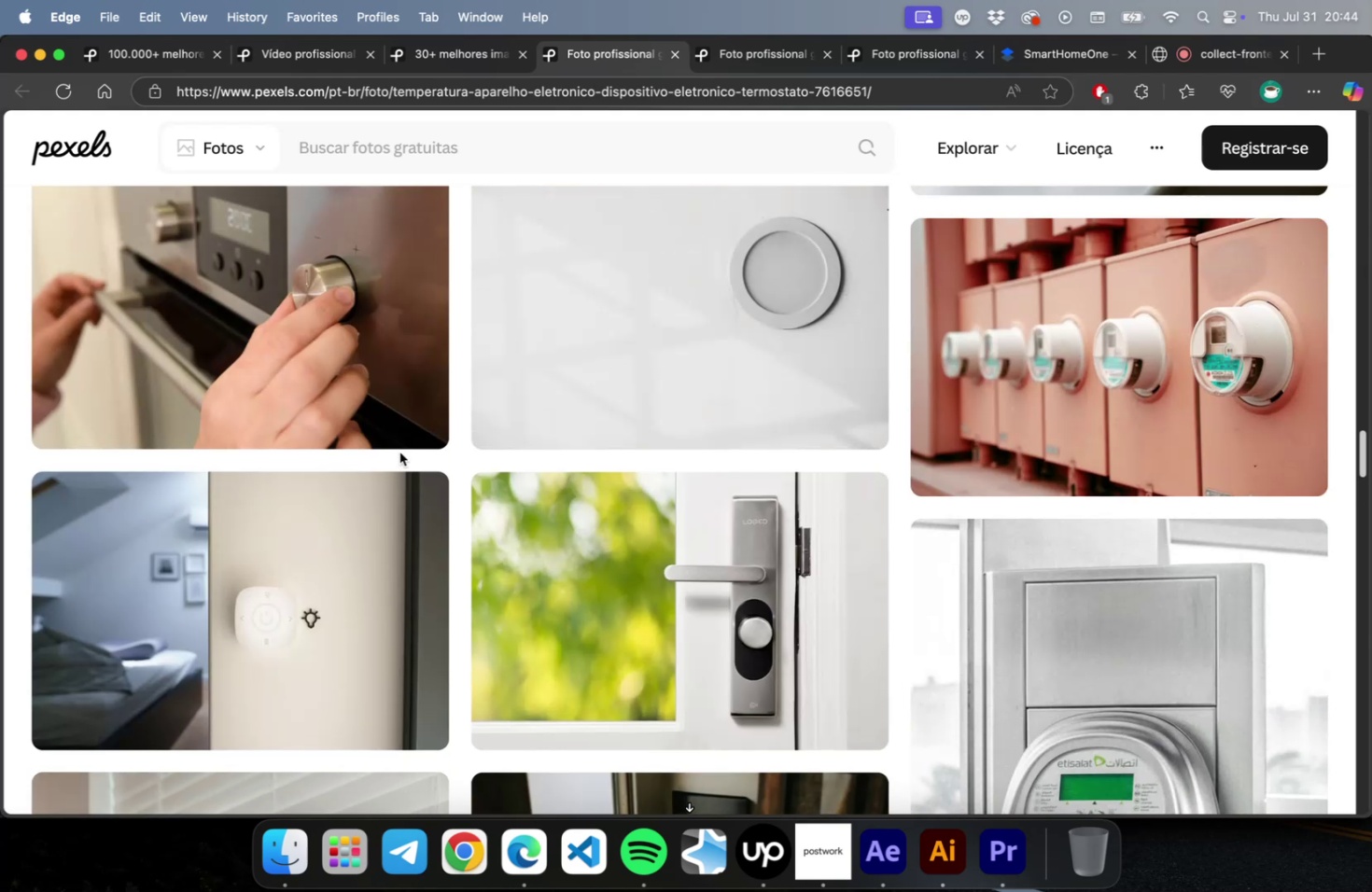 
scroll: coordinate [401, 455], scroll_direction: down, amount: 57.0
 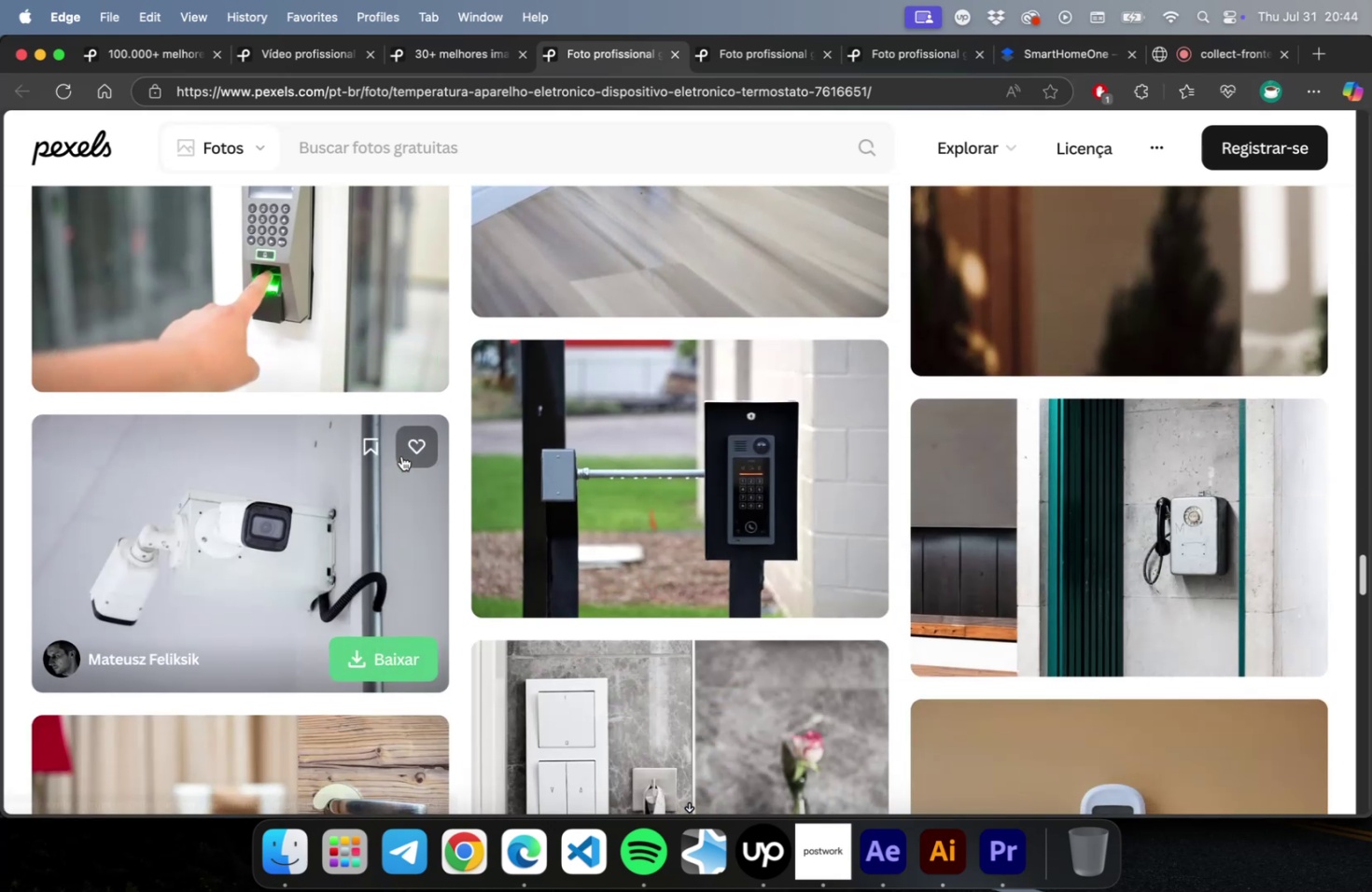 
scroll: coordinate [402, 454], scroll_direction: down, amount: 28.0
 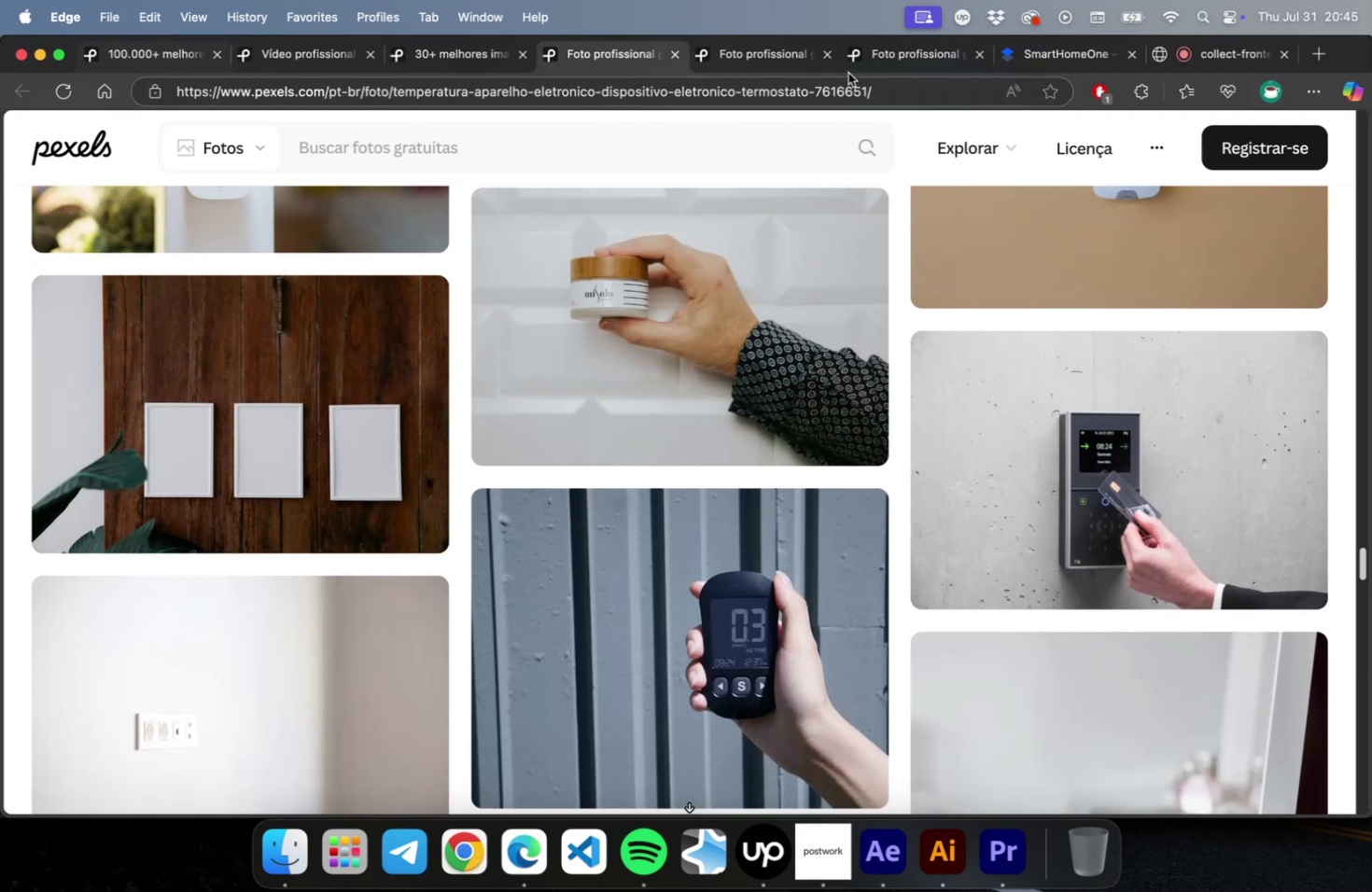 
left_click([1005, 60])
 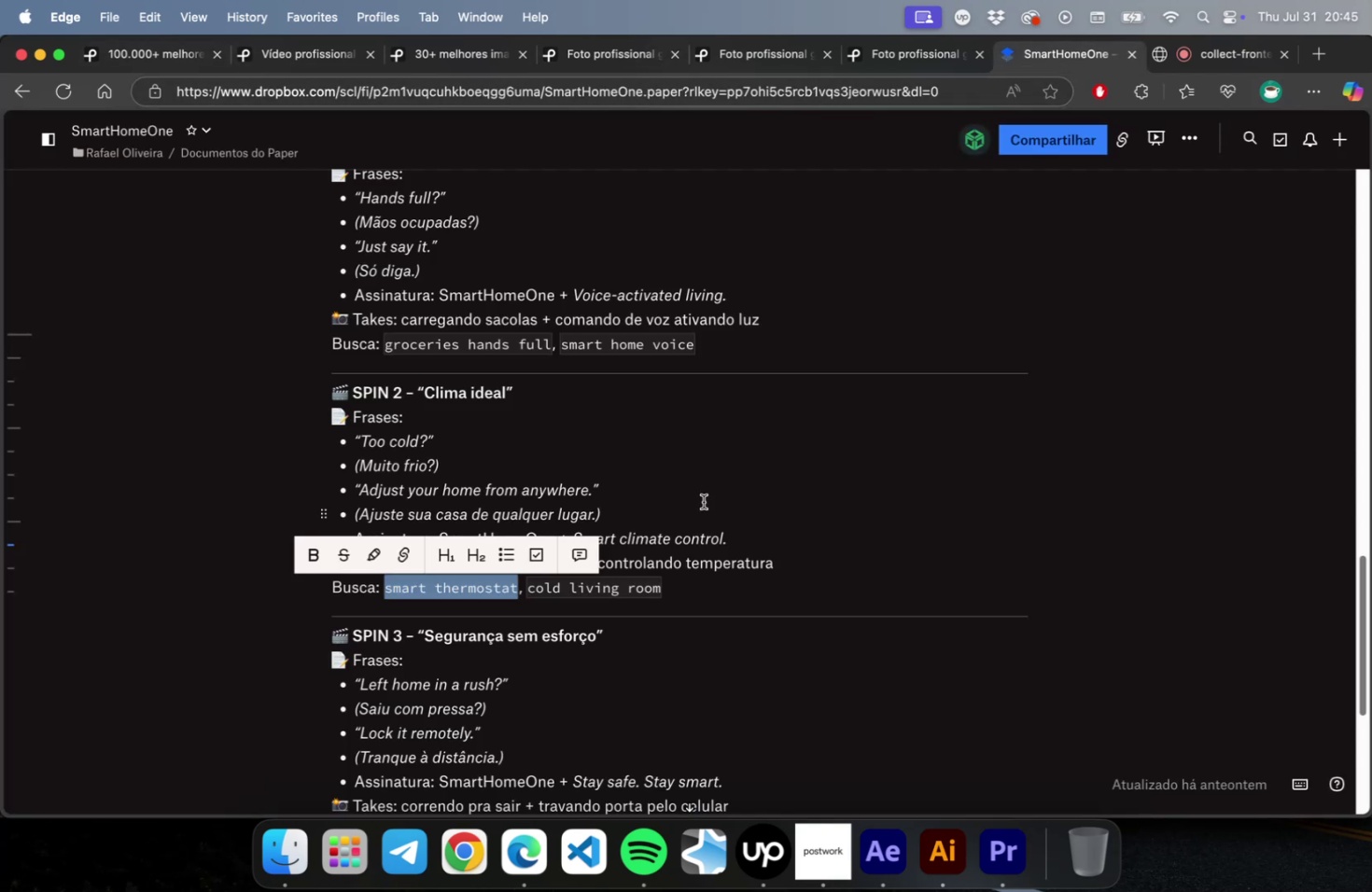 
scroll: coordinate [691, 506], scroll_direction: down, amount: 4.0
 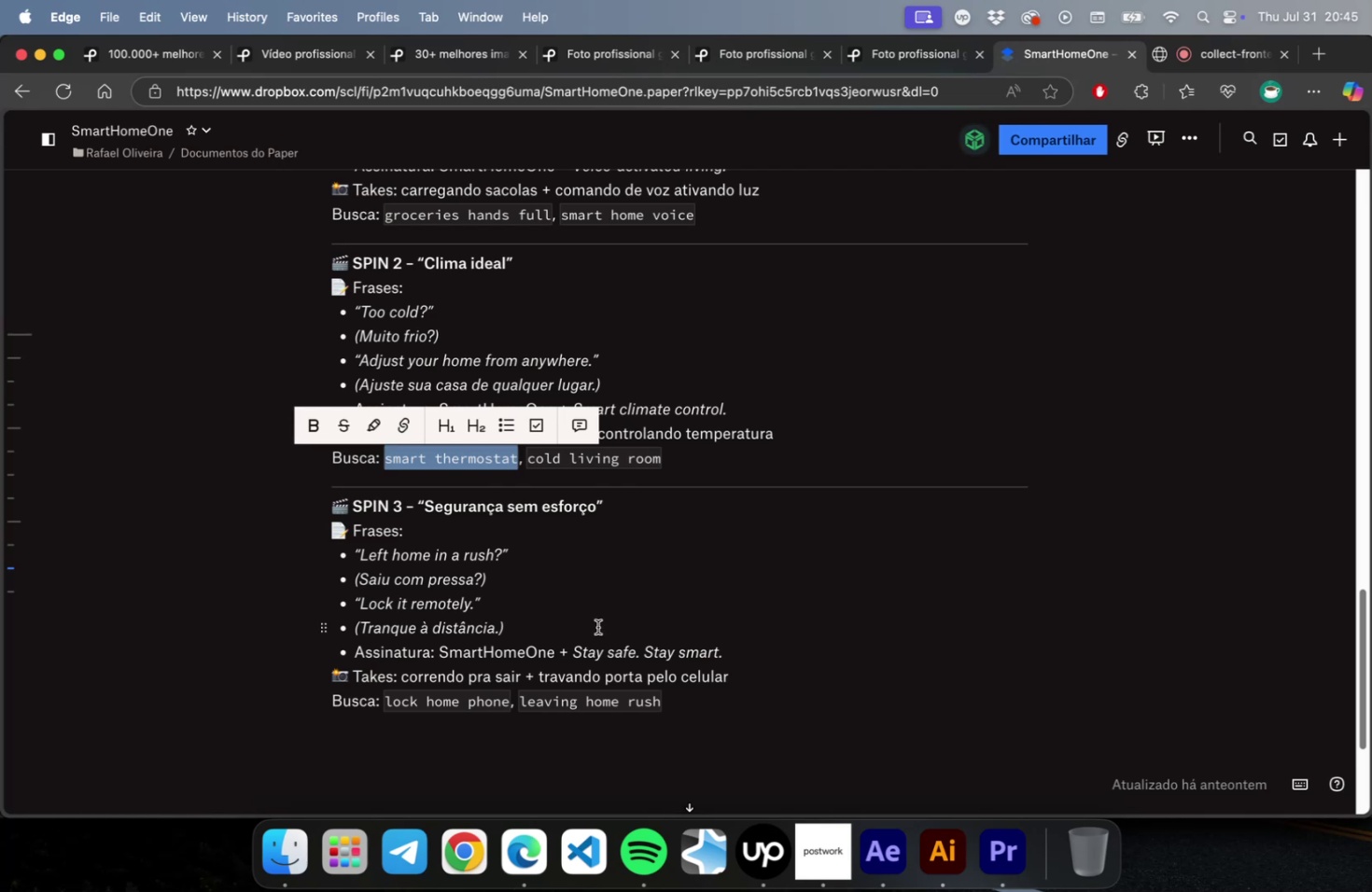 
wait(5.7)
 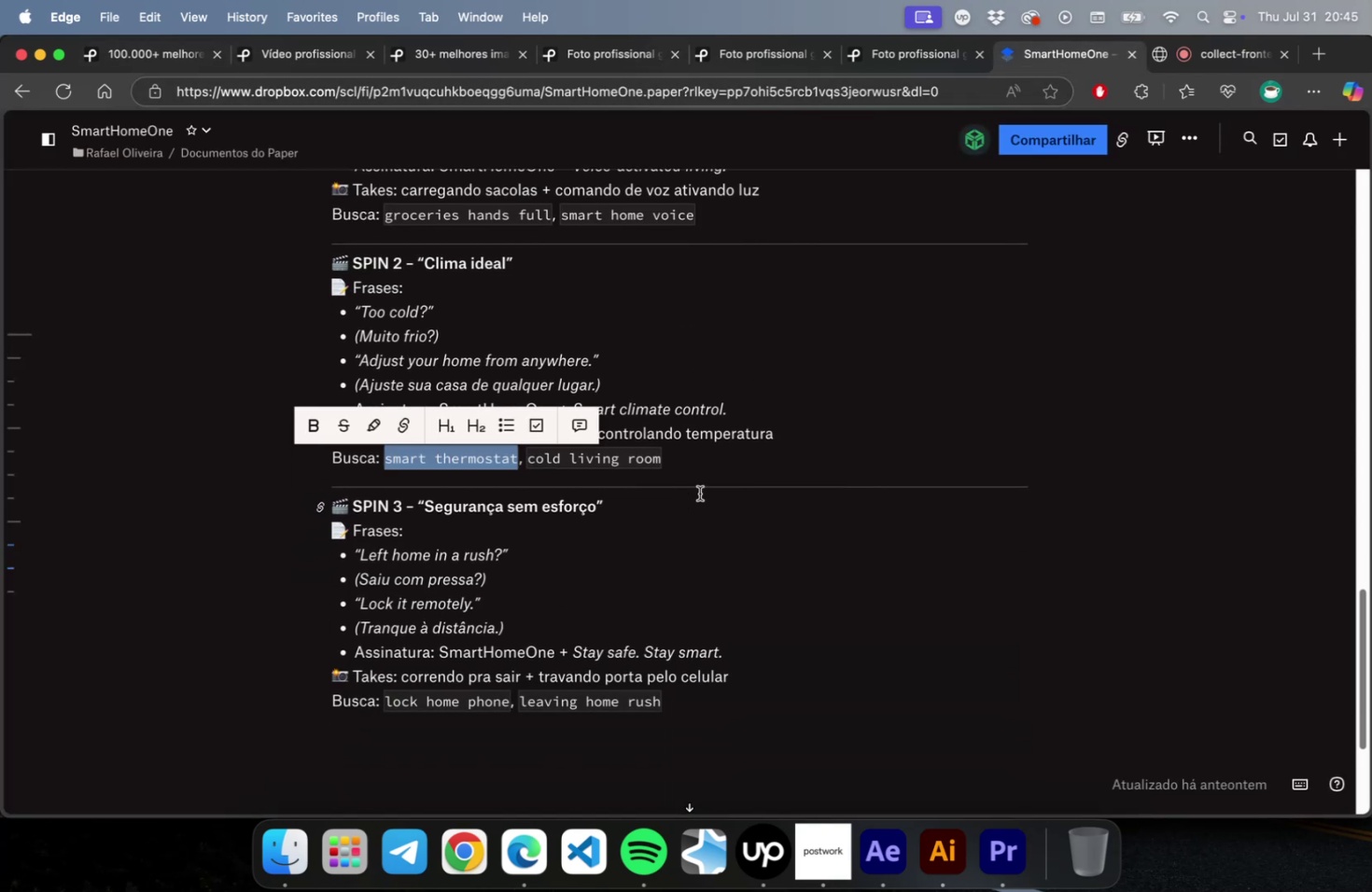 
left_click_drag(start_coordinate=[508, 699], to_coordinate=[385, 704])
 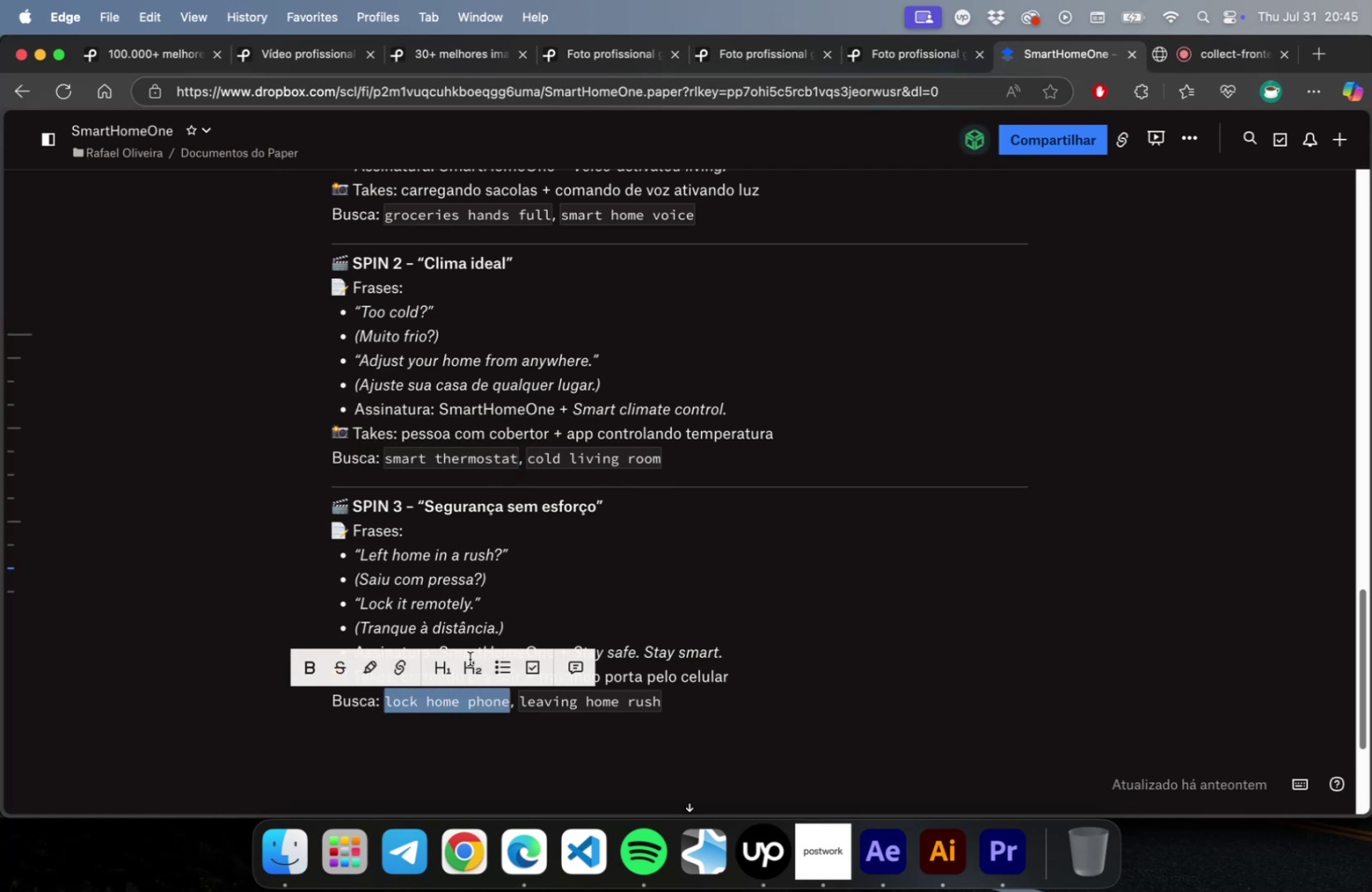 
key(Meta+C)
 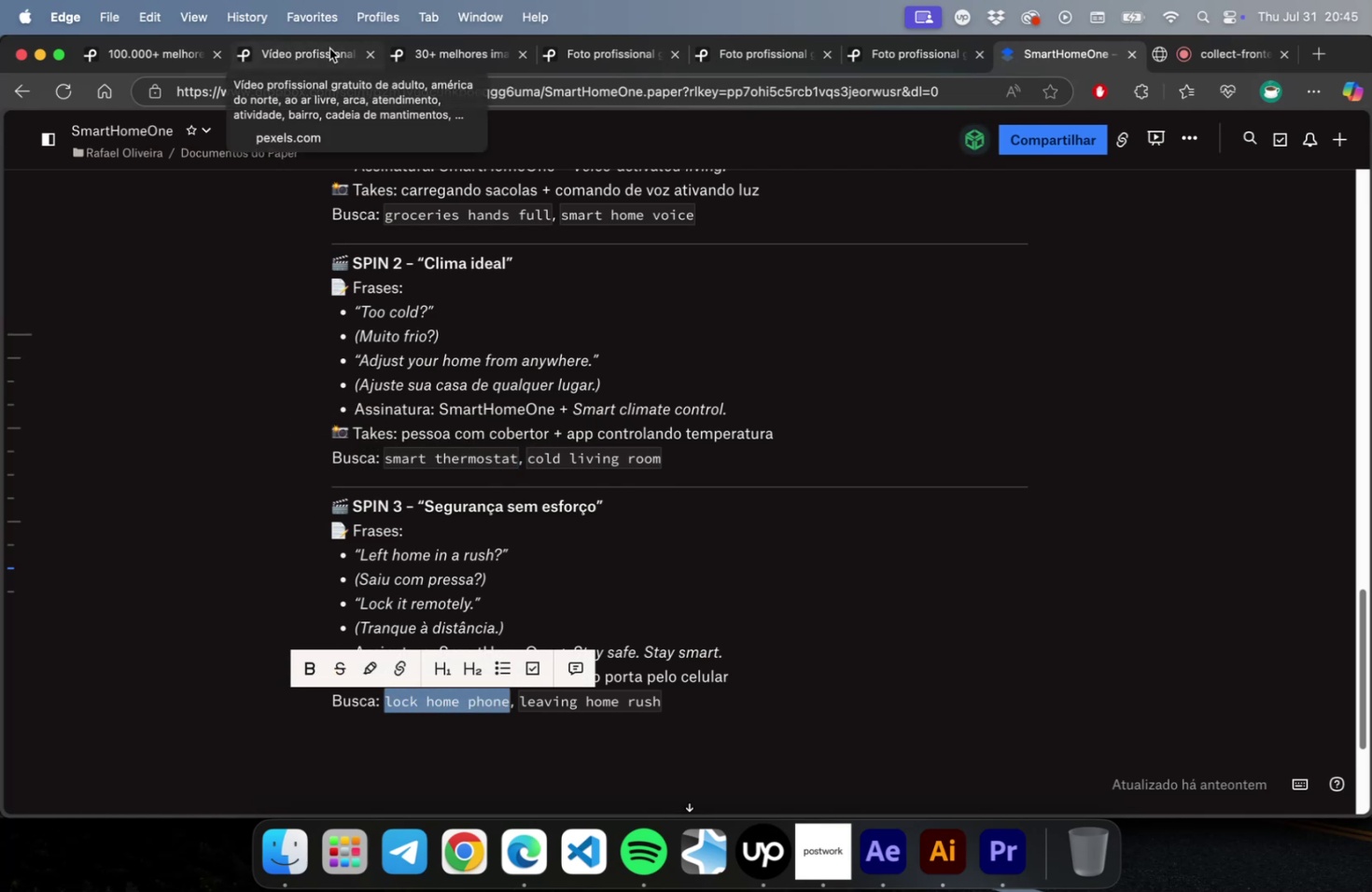 
left_click([329, 49])
 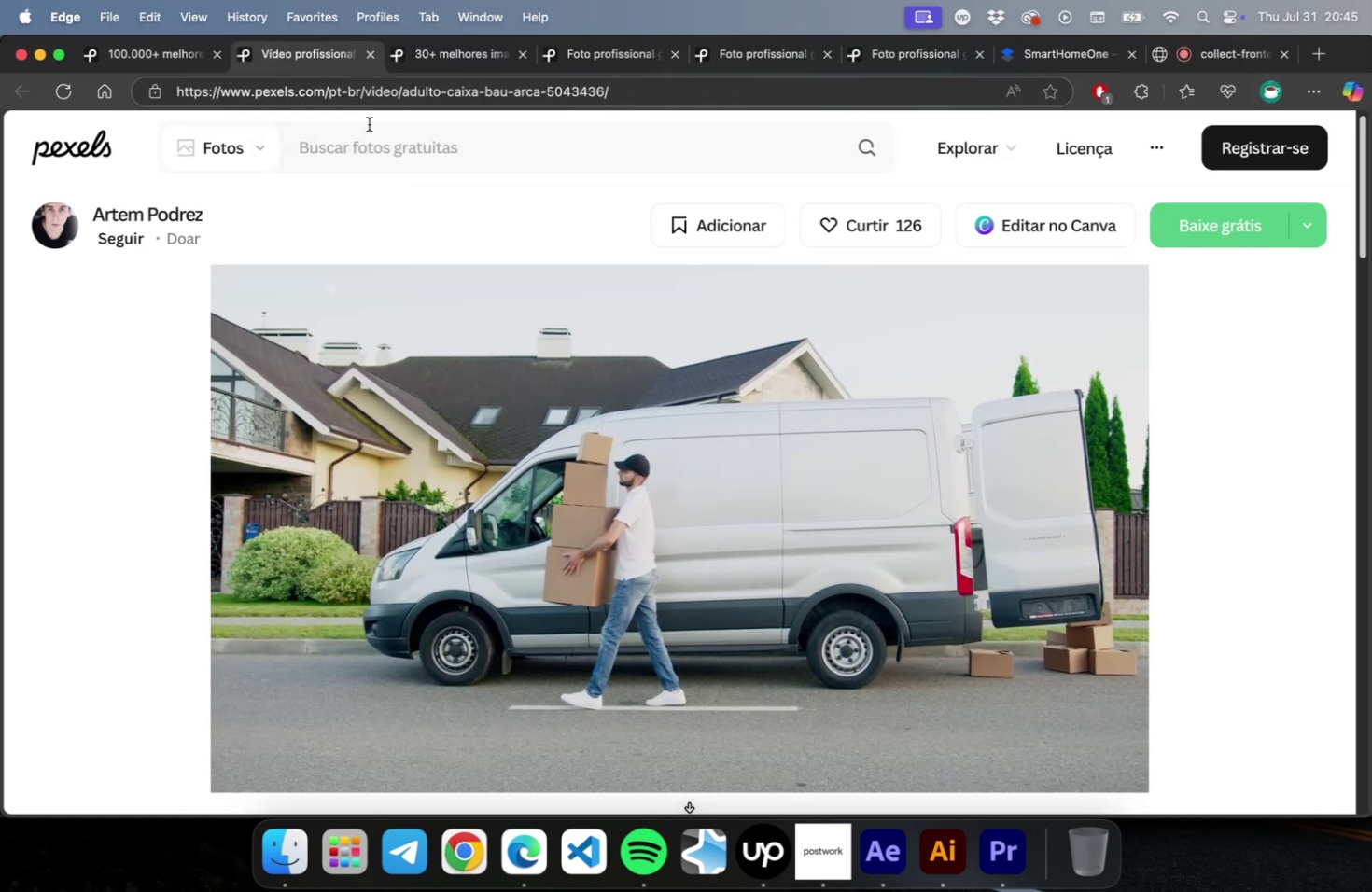 
key(Meta+W)
 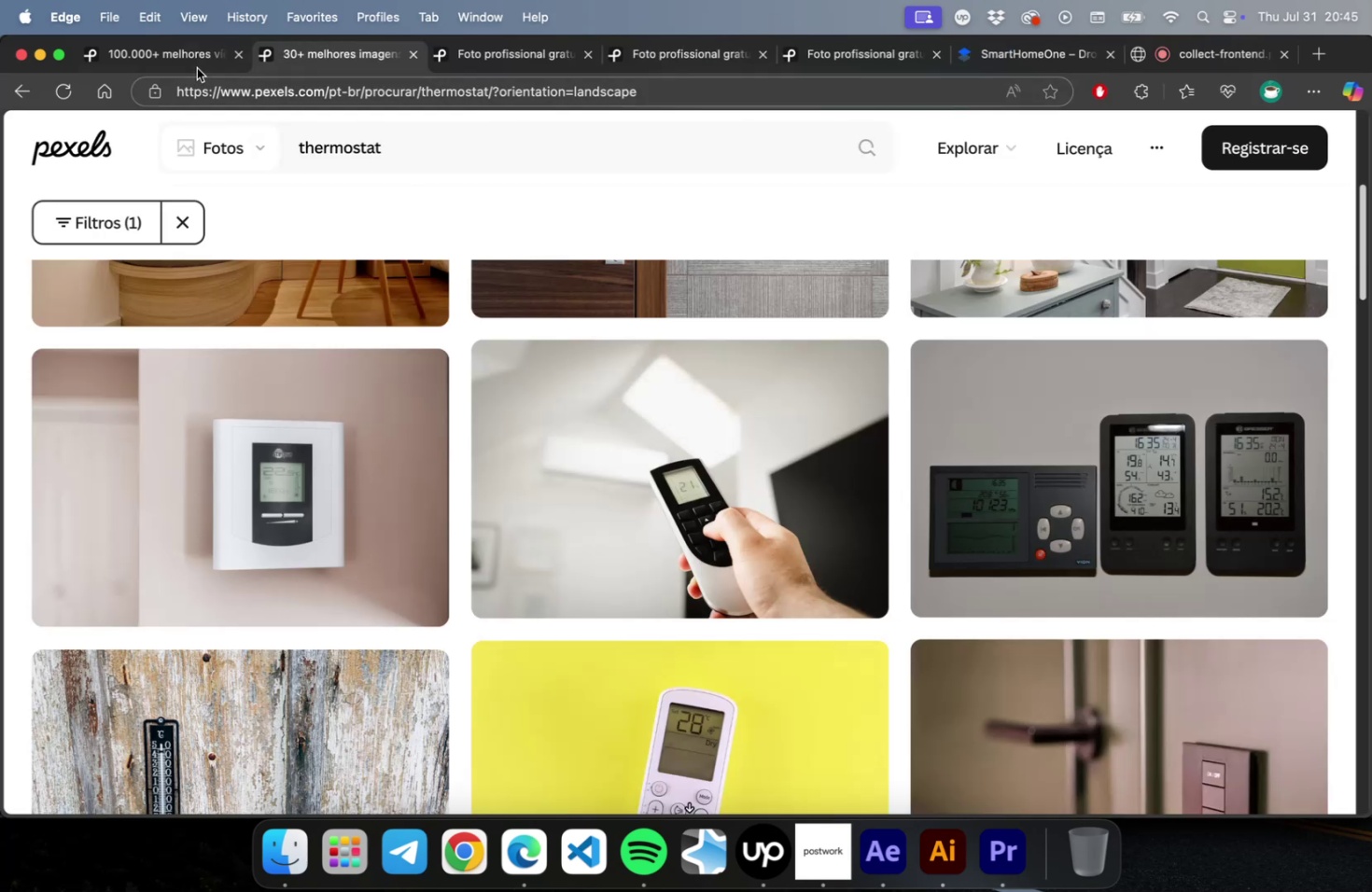 
left_click([197, 64])
 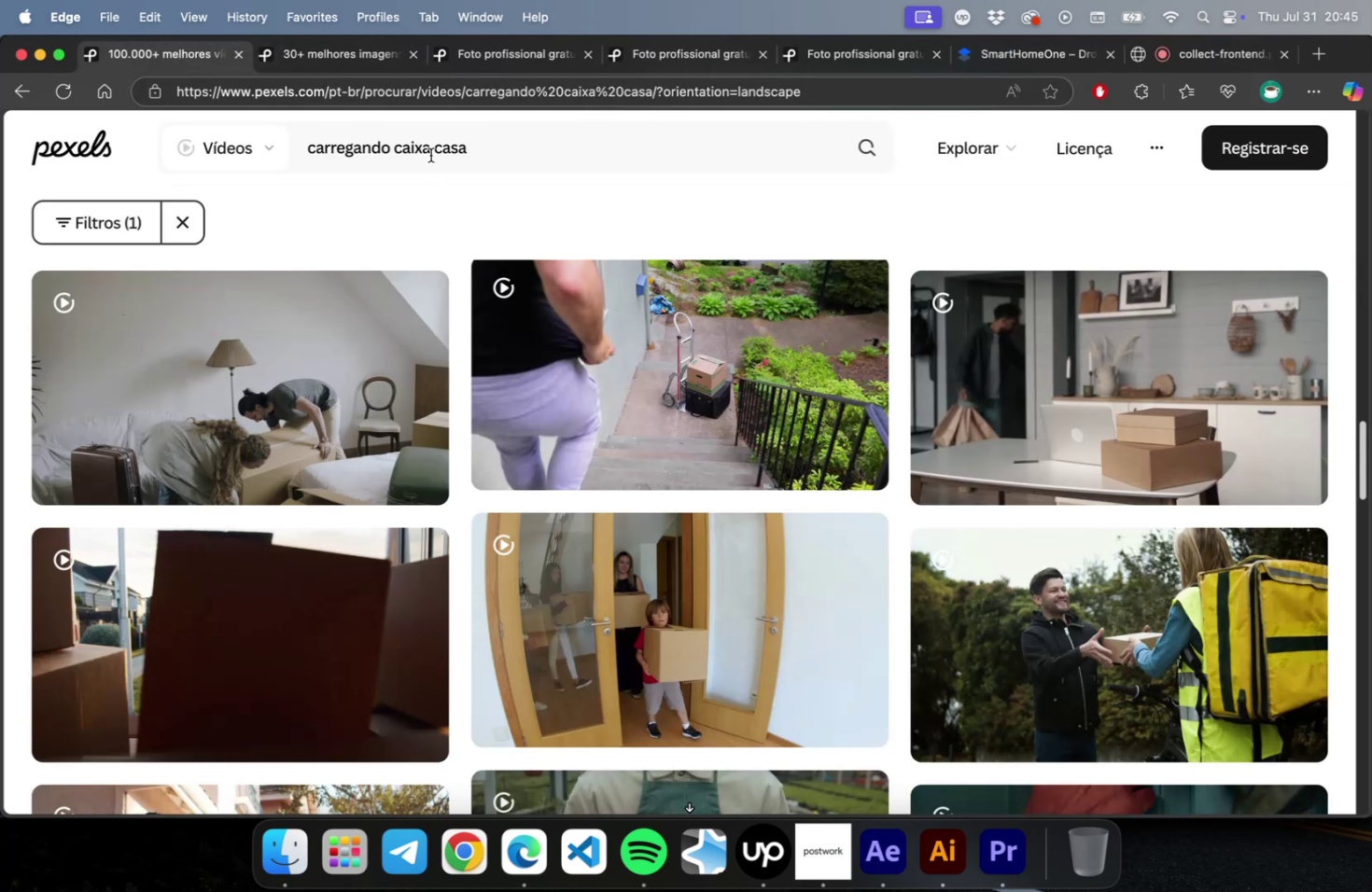 
left_click([430, 155])
 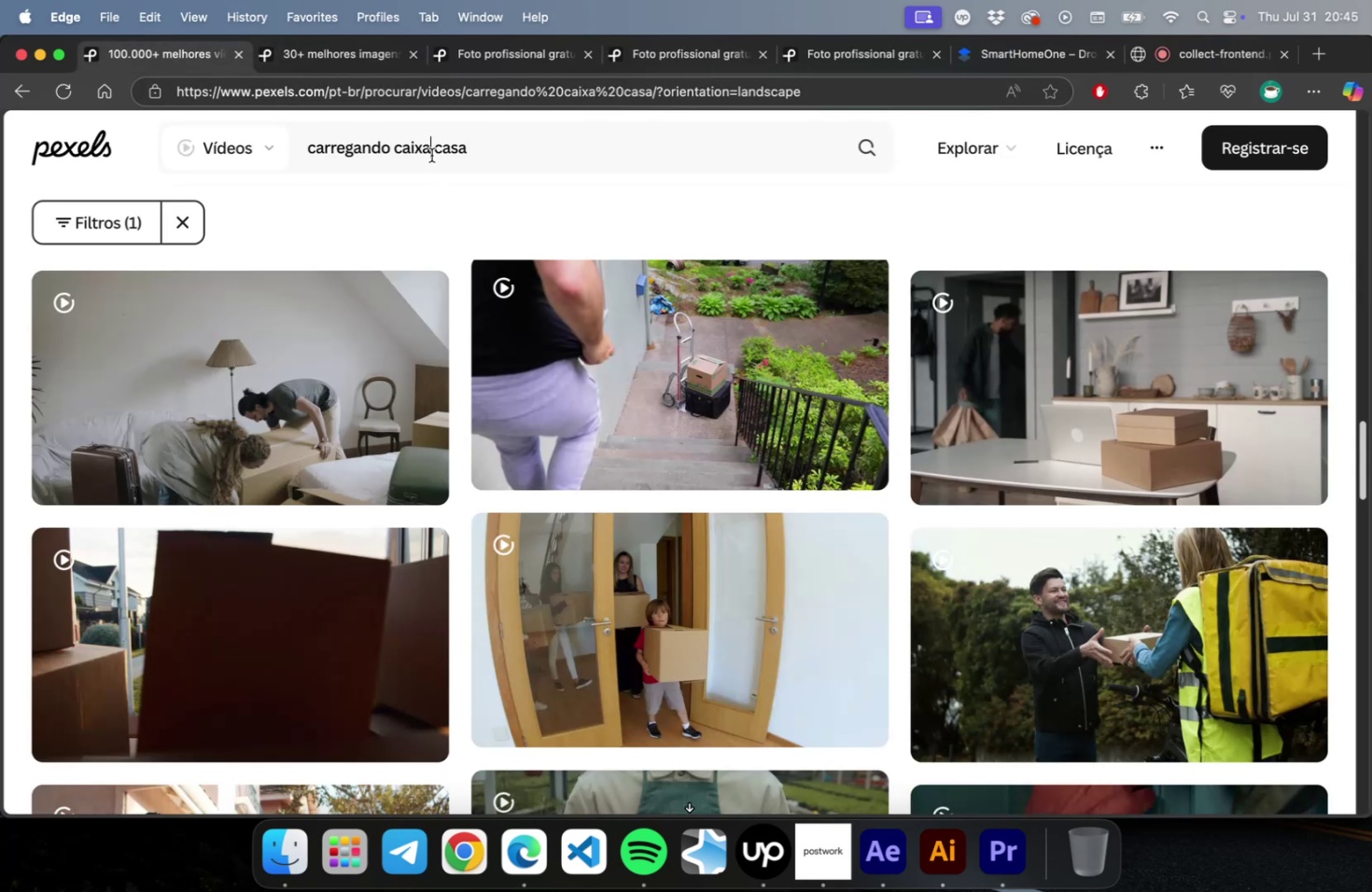 
key(Meta+A)
 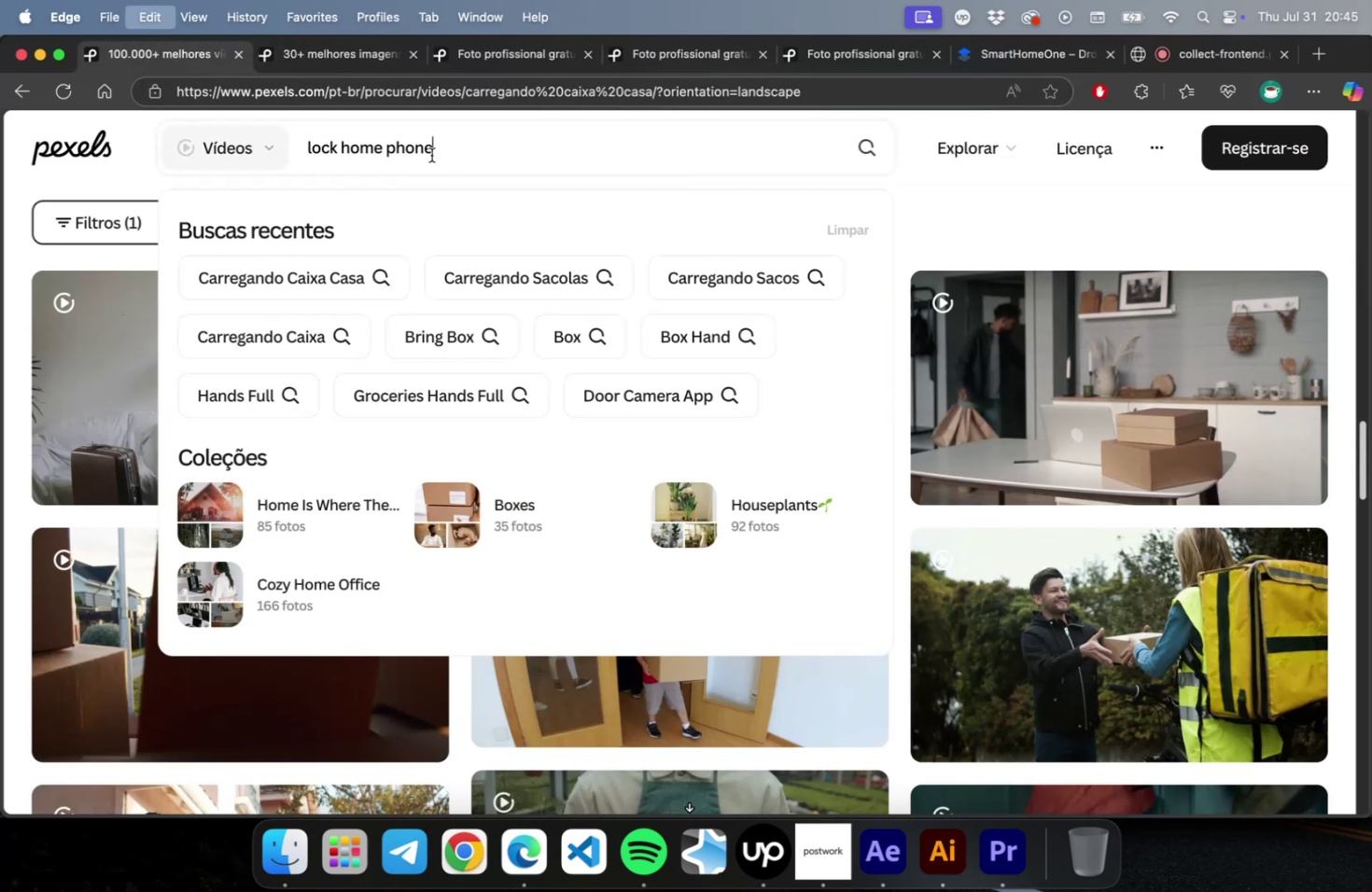 
key(Meta+V)
 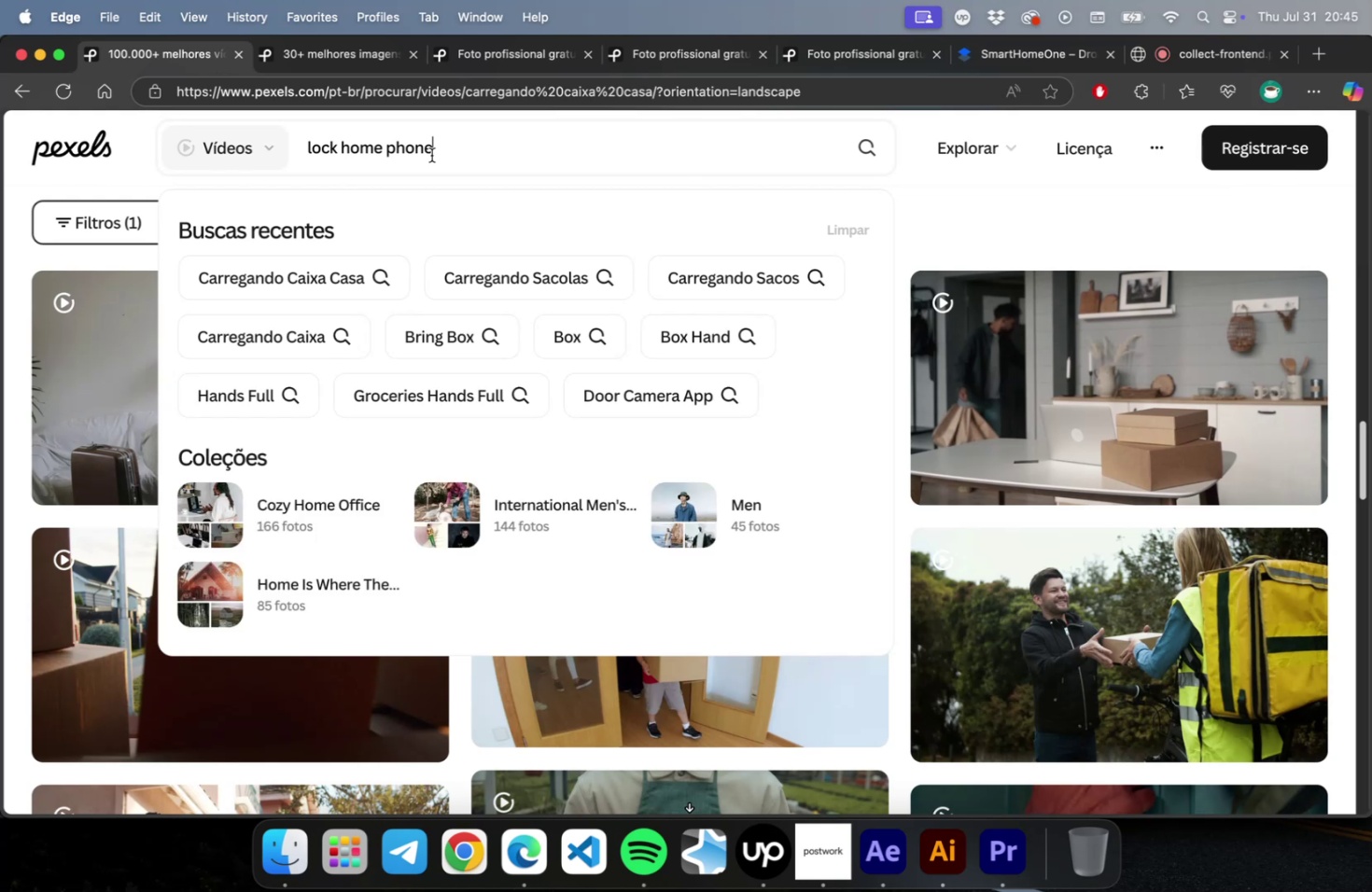 
key(Enter)
 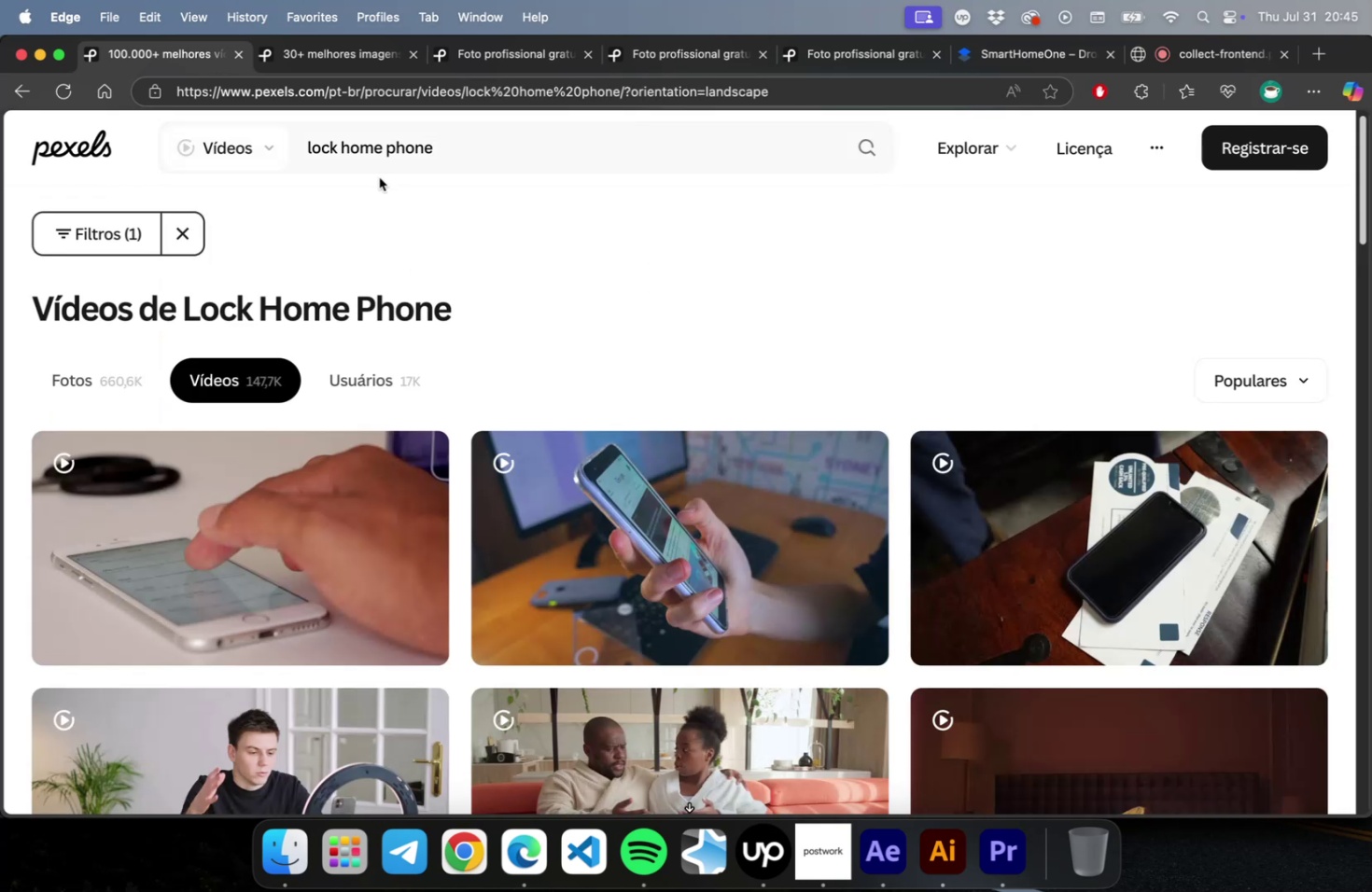 
left_click_drag(start_coordinate=[386, 145], to_coordinate=[183, 120])
 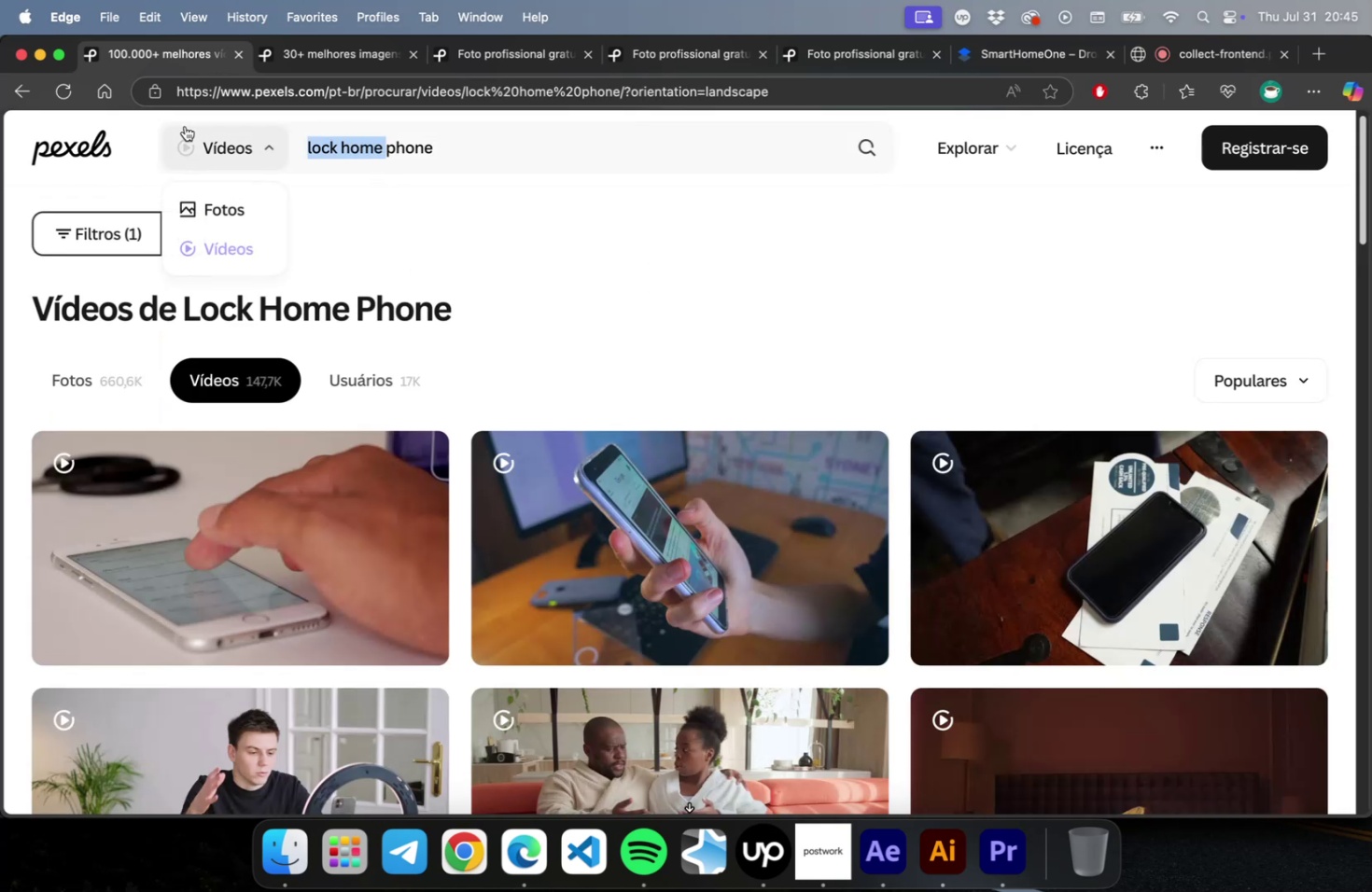 
key(Backspace)
 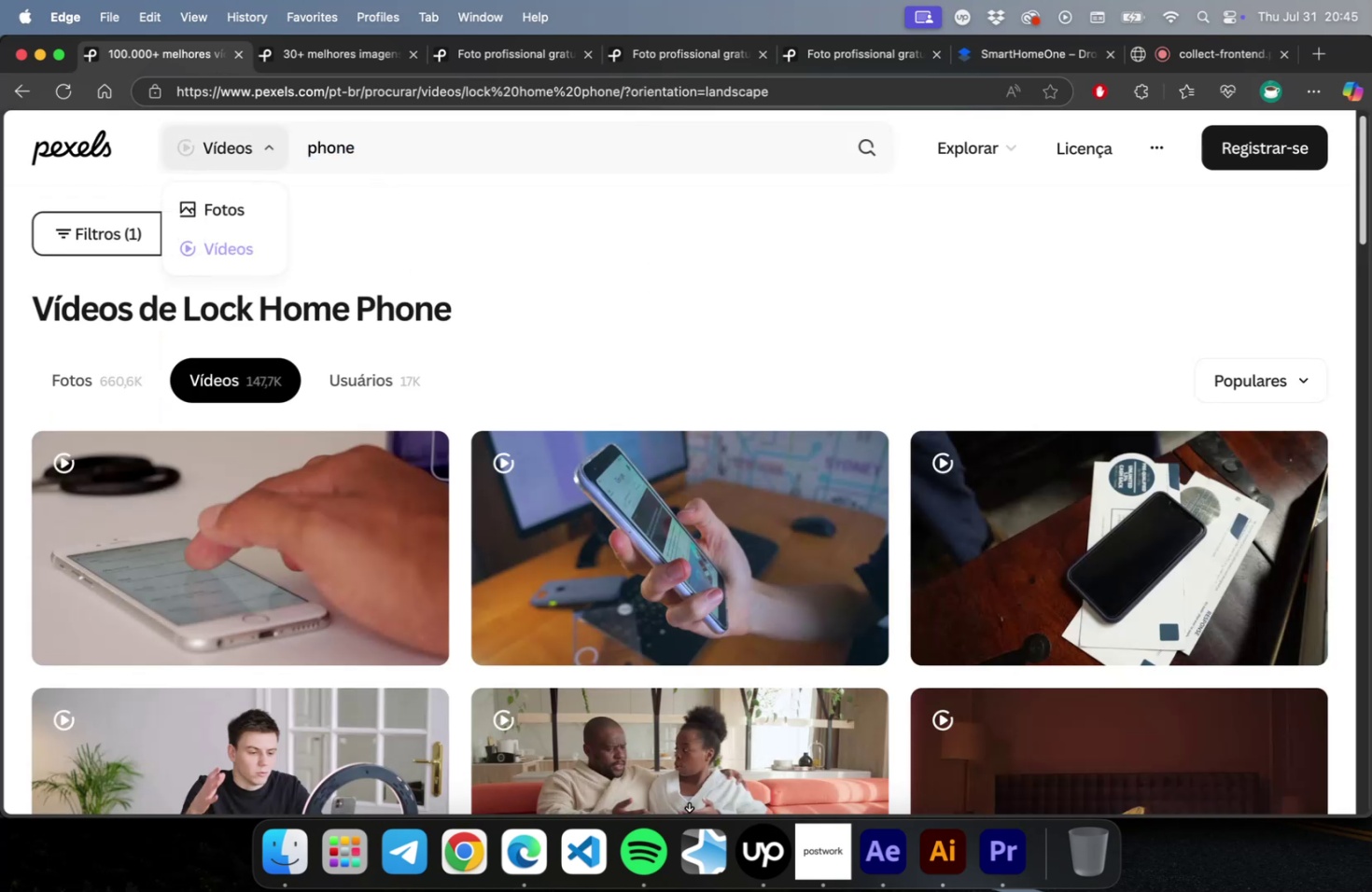 
key(Enter)
 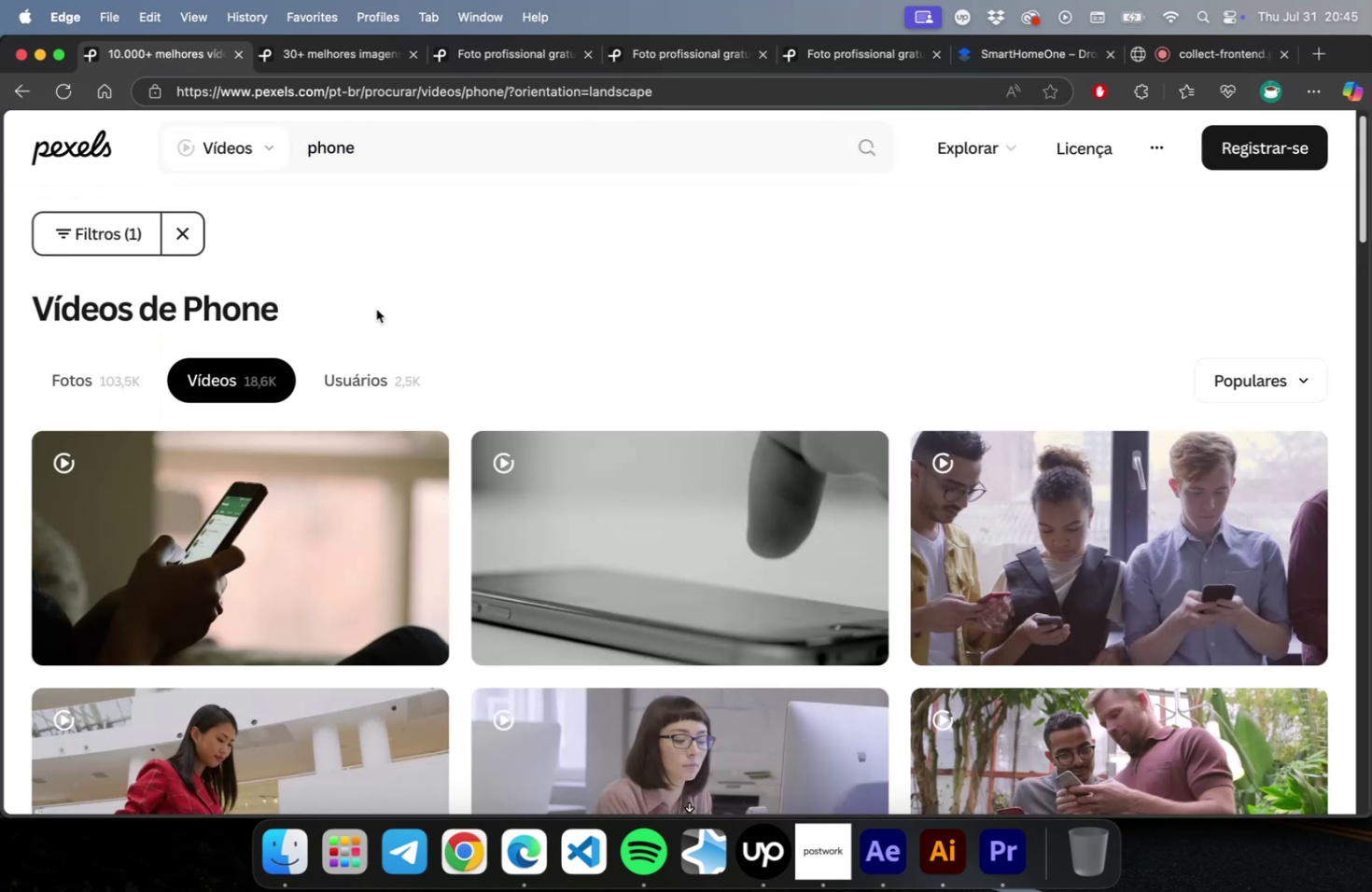 
scroll: coordinate [273, 594], scroll_direction: down, amount: 42.0
 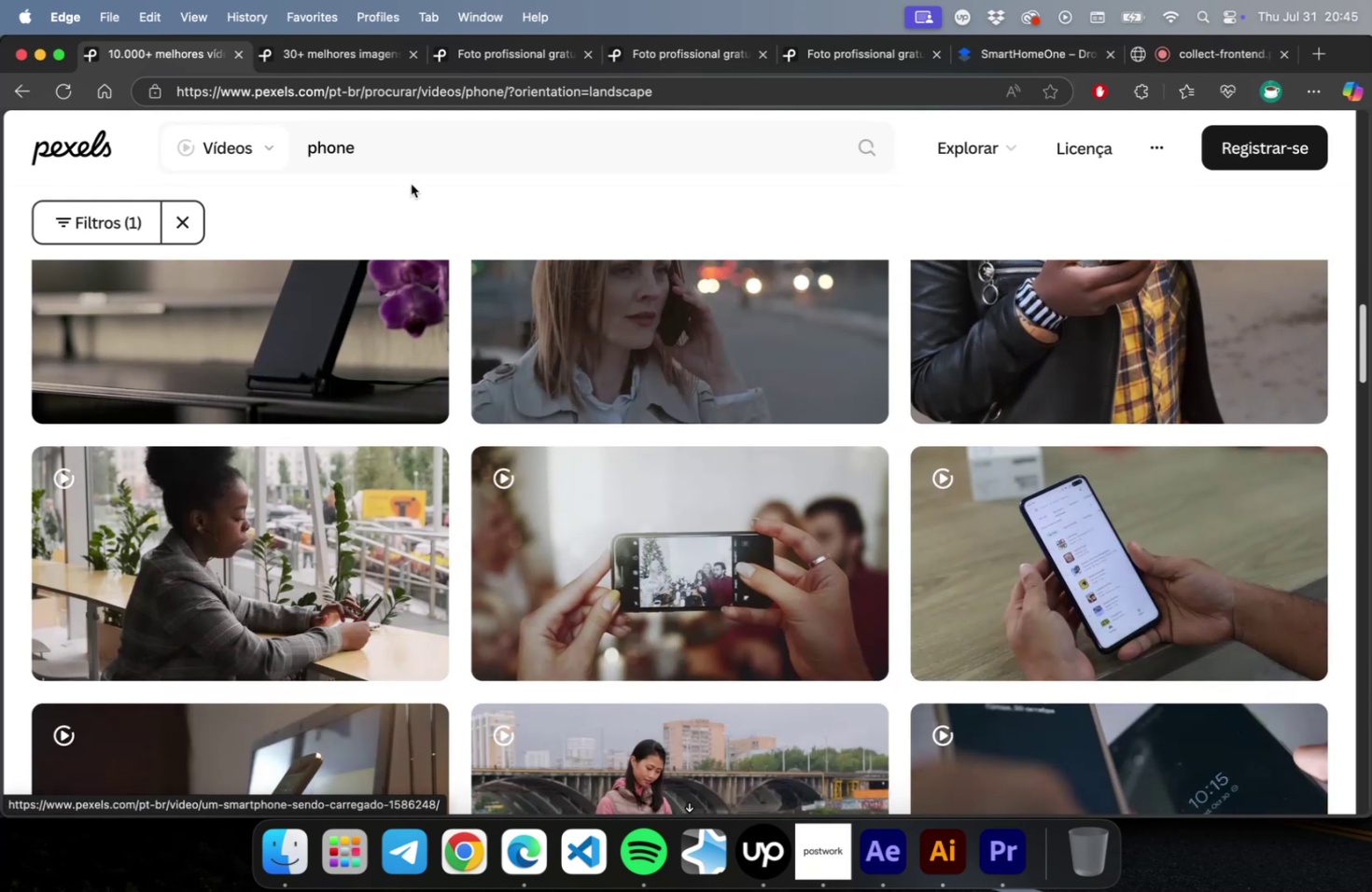 
left_click([412, 170])
 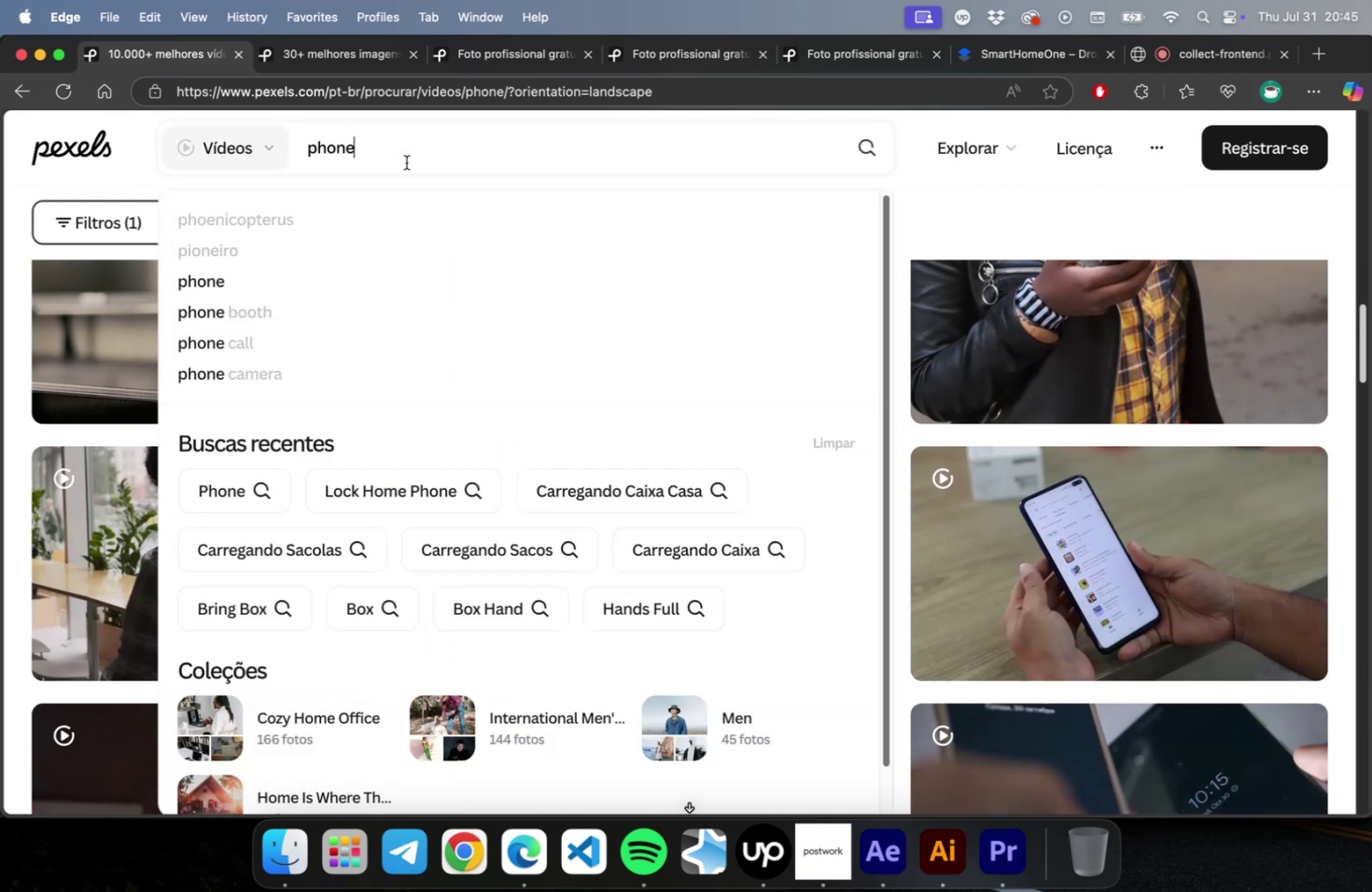 
type( greem sc)
key(Backspace)
key(Backspace)
key(Backspace)
key(Backspace)
type(n)
 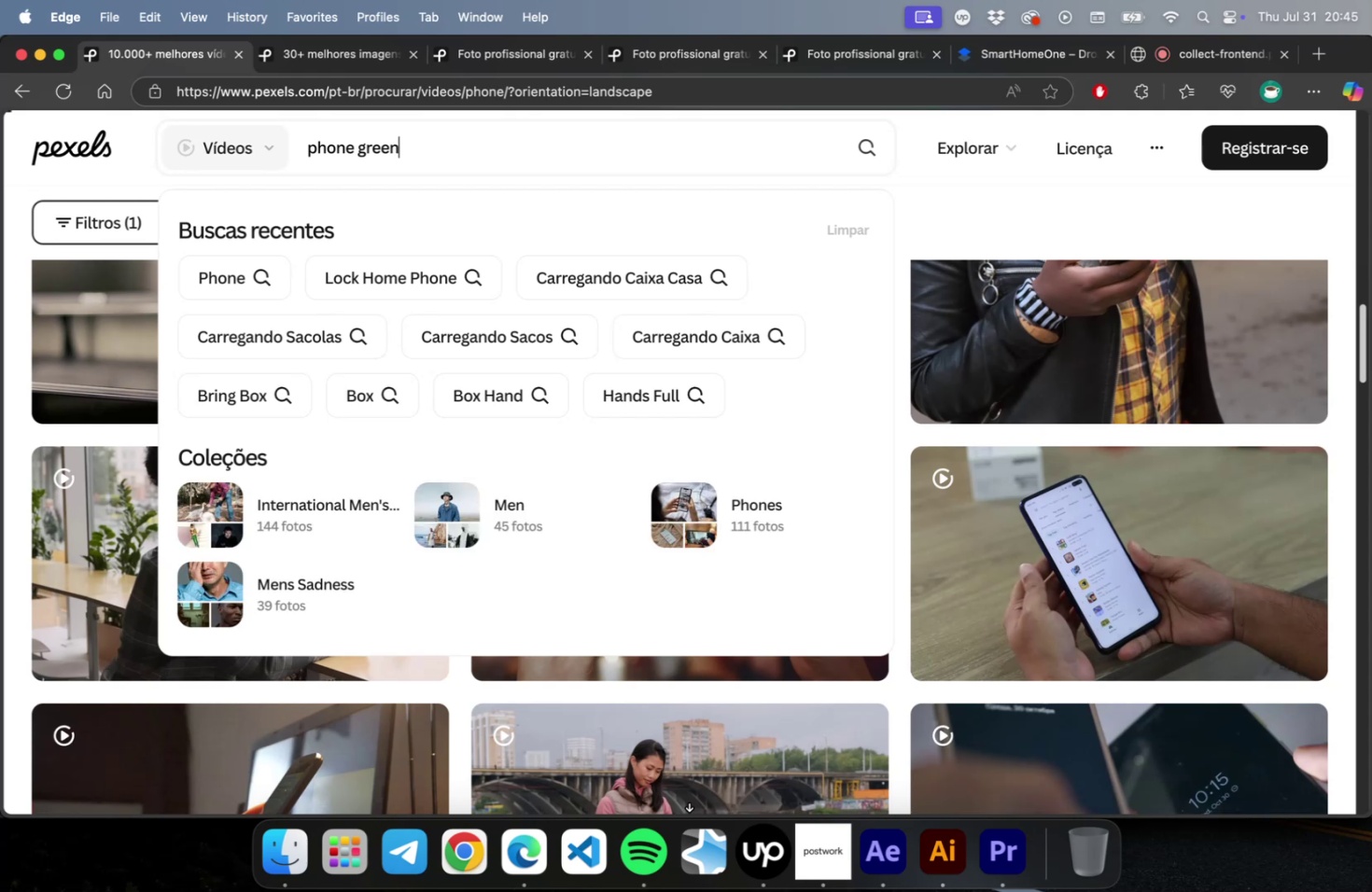 
key(Enter)
 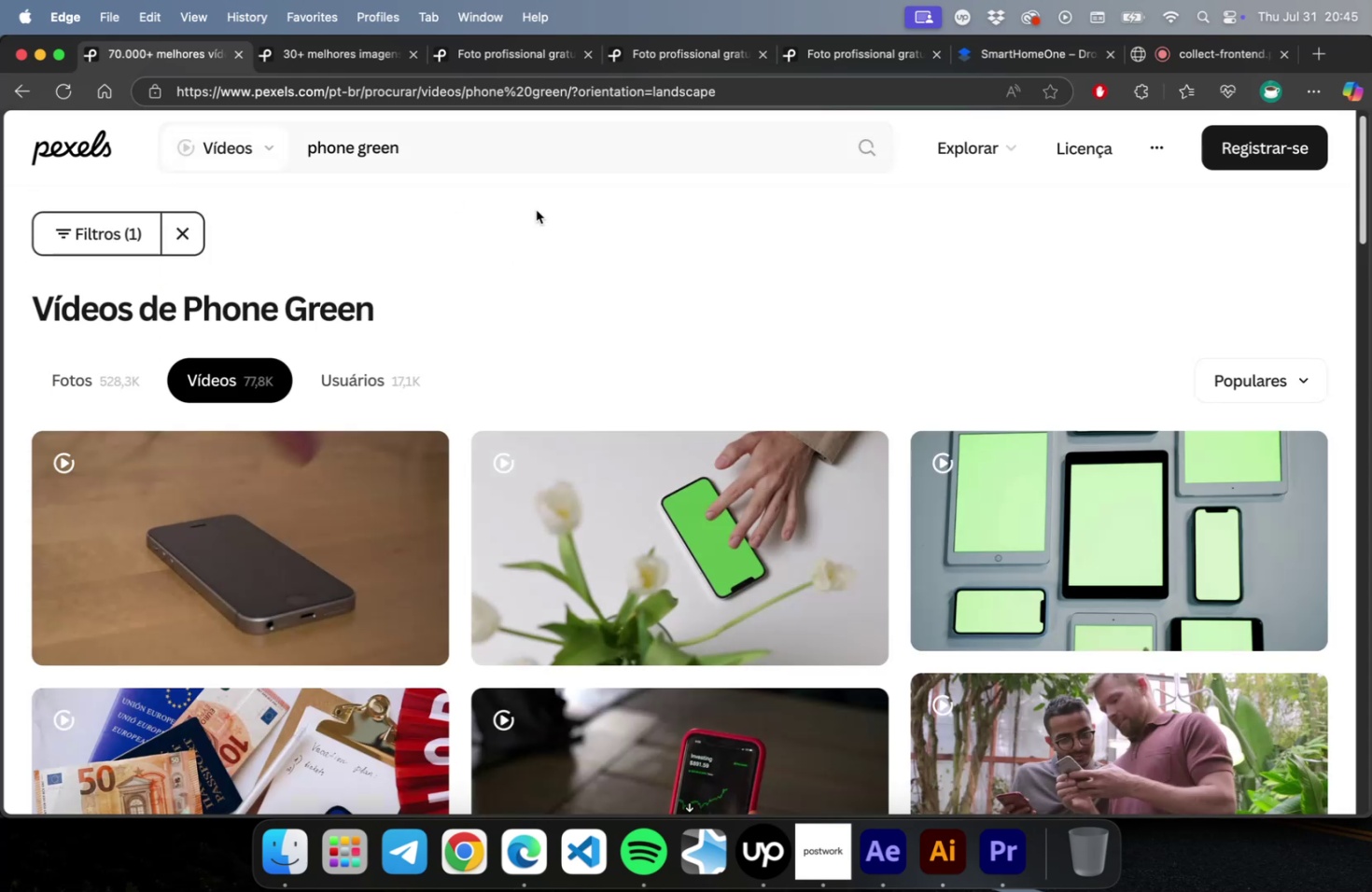 
scroll: coordinate [858, 405], scroll_direction: down, amount: 48.0
 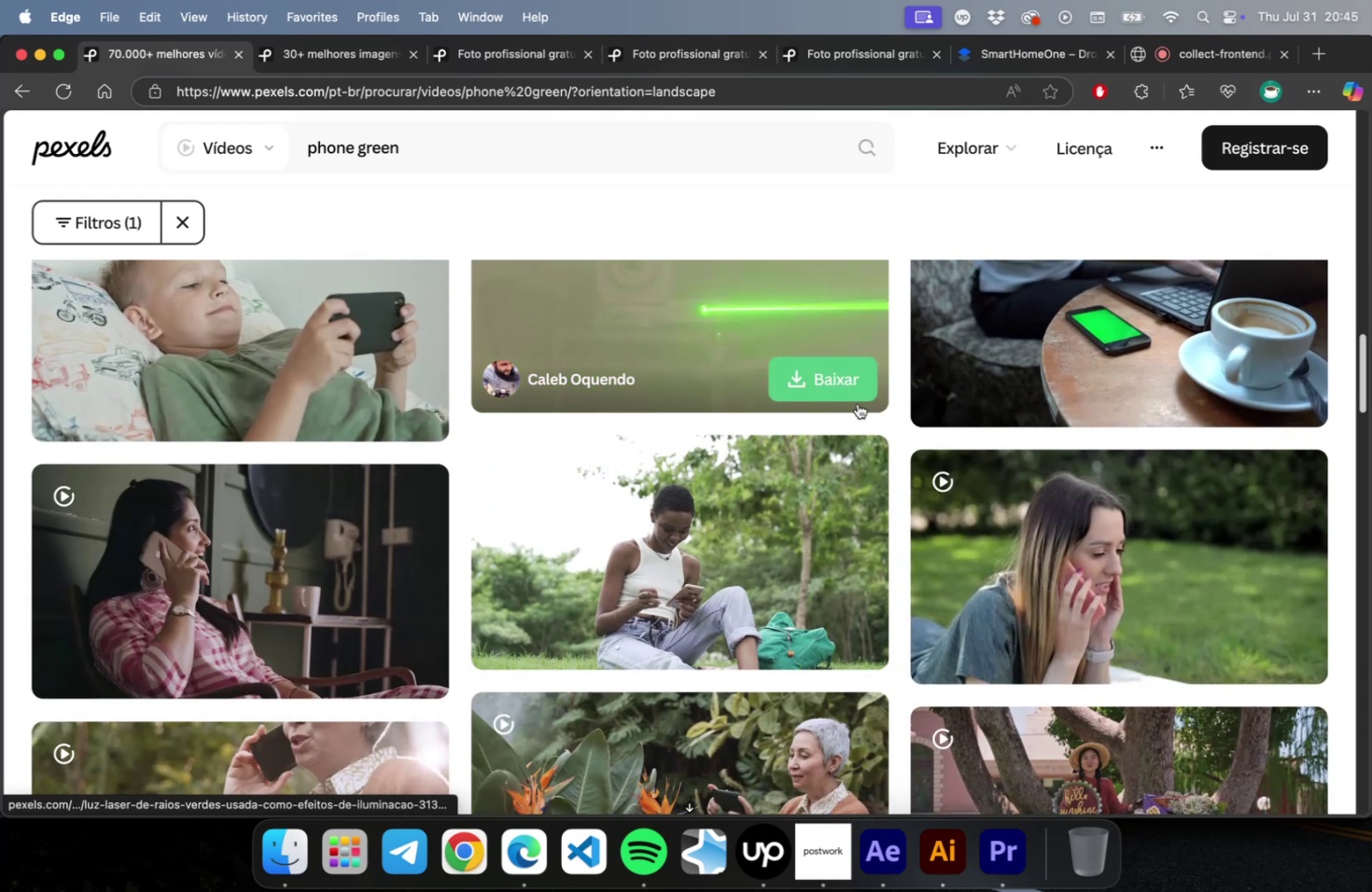 
scroll: coordinate [845, 405], scroll_direction: down, amount: 58.0
 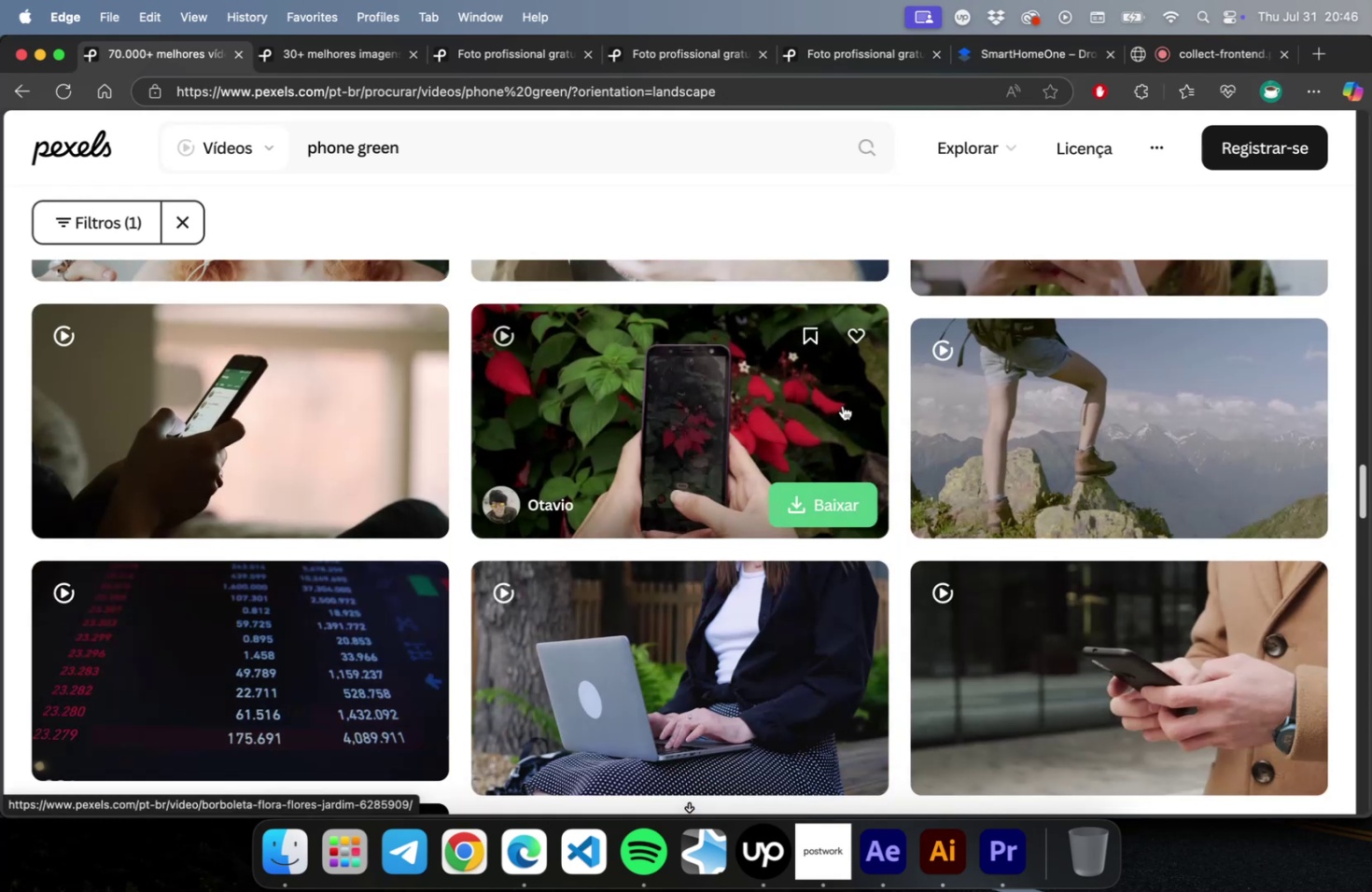 
scroll: coordinate [706, 506], scroll_direction: down, amount: 42.0
 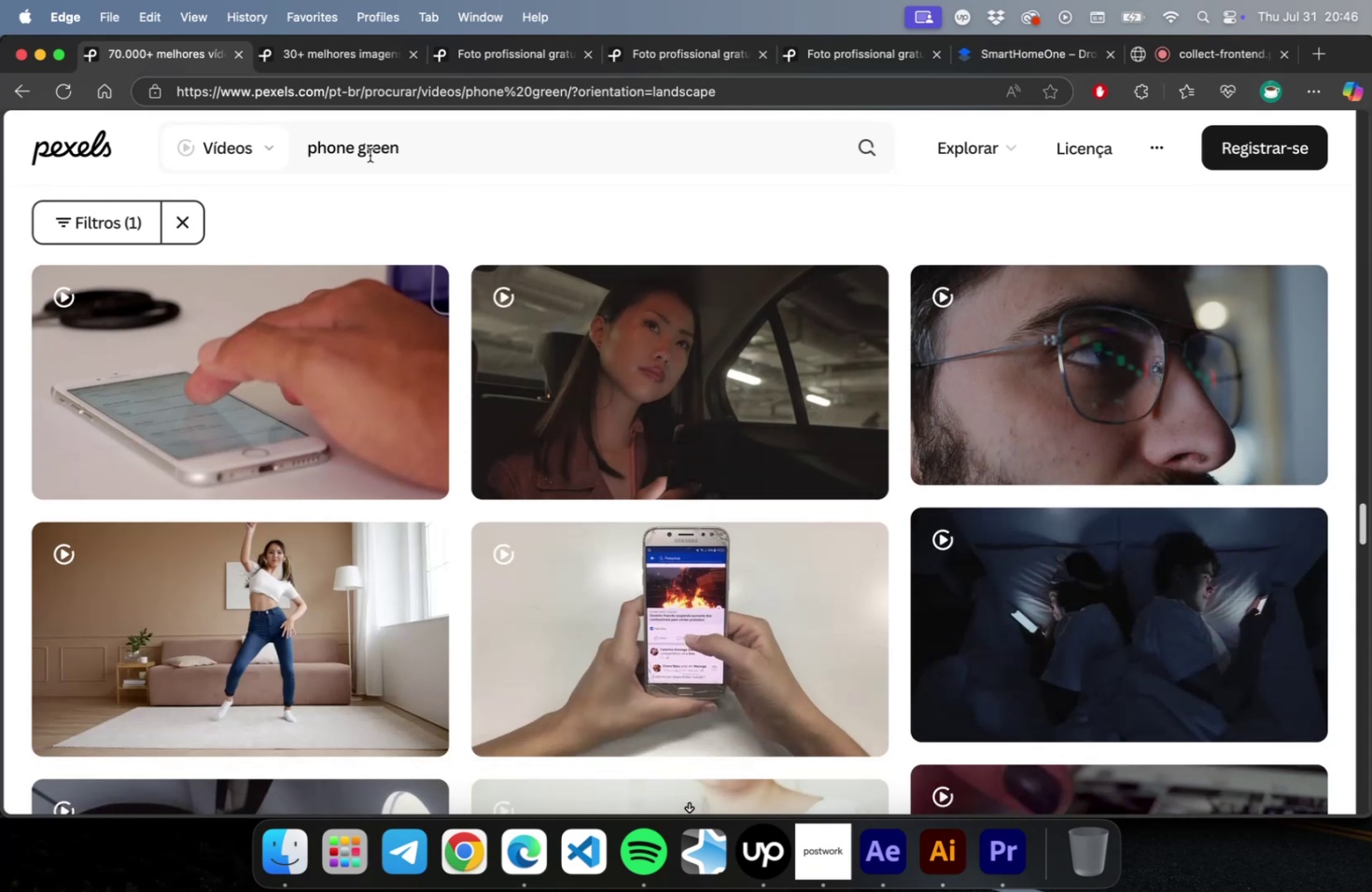 
left_click_drag(start_coordinate=[360, 152], to_coordinate=[504, 156])
 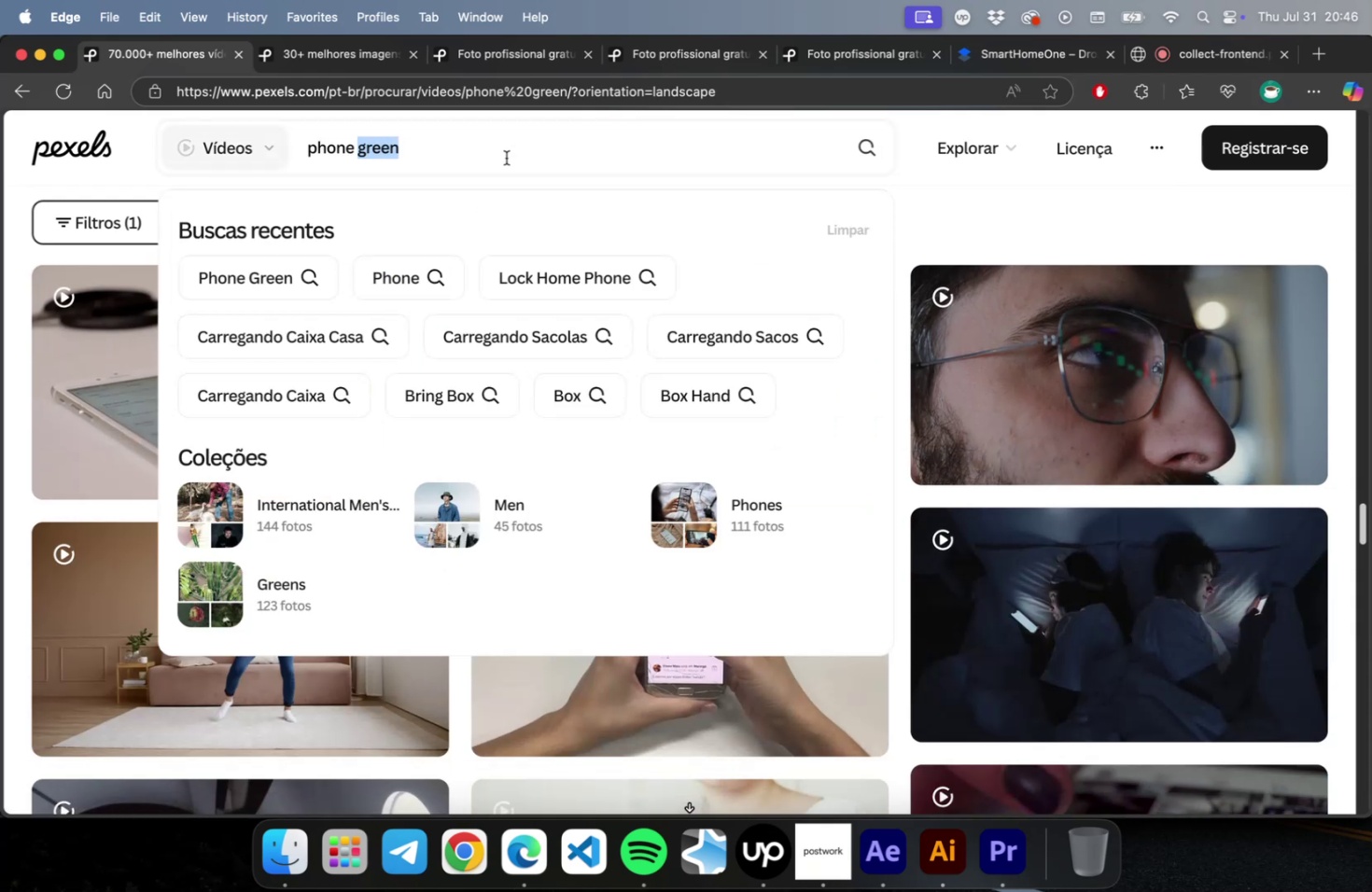 
type(chroma)
 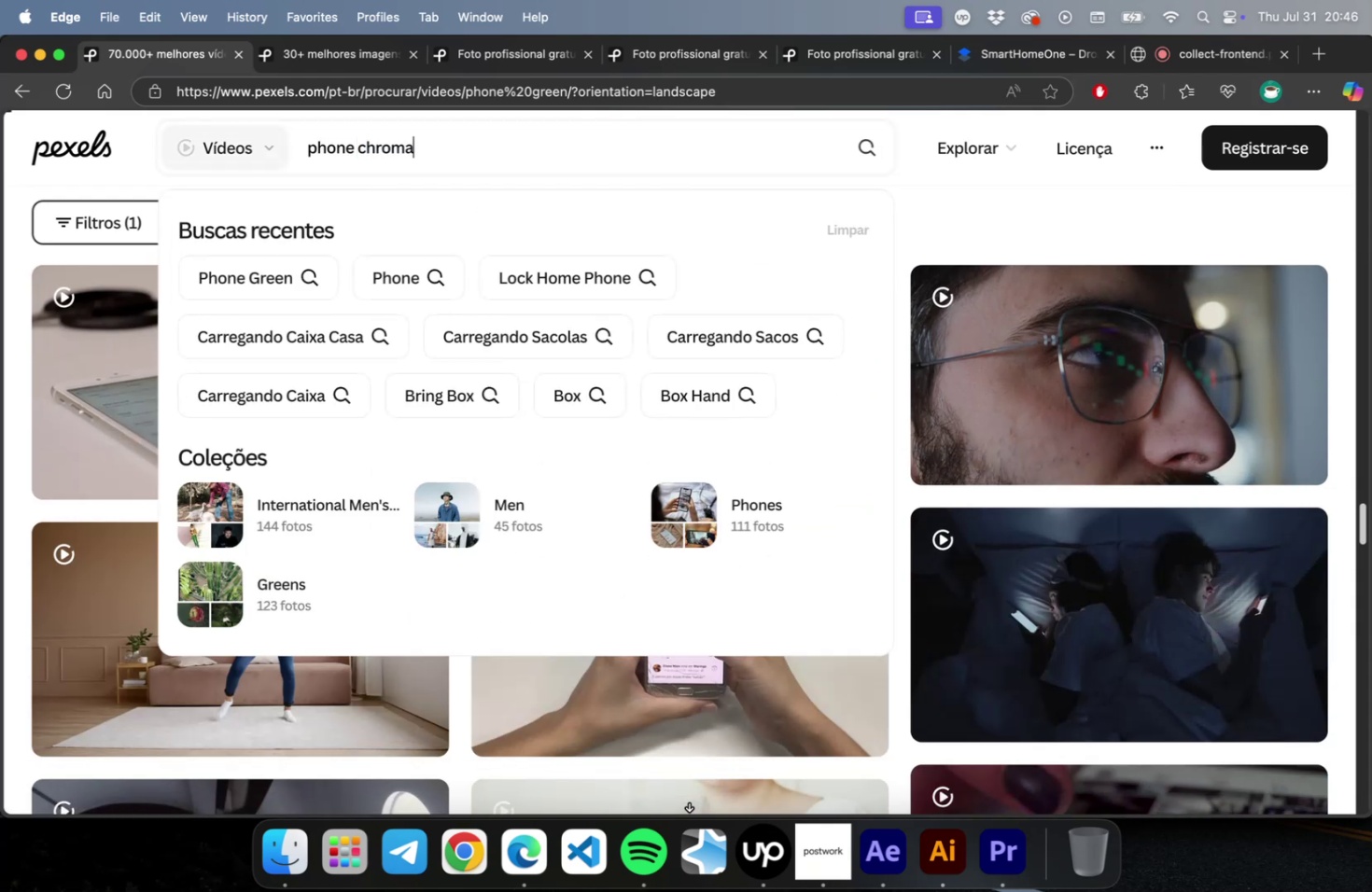 
key(Enter)
 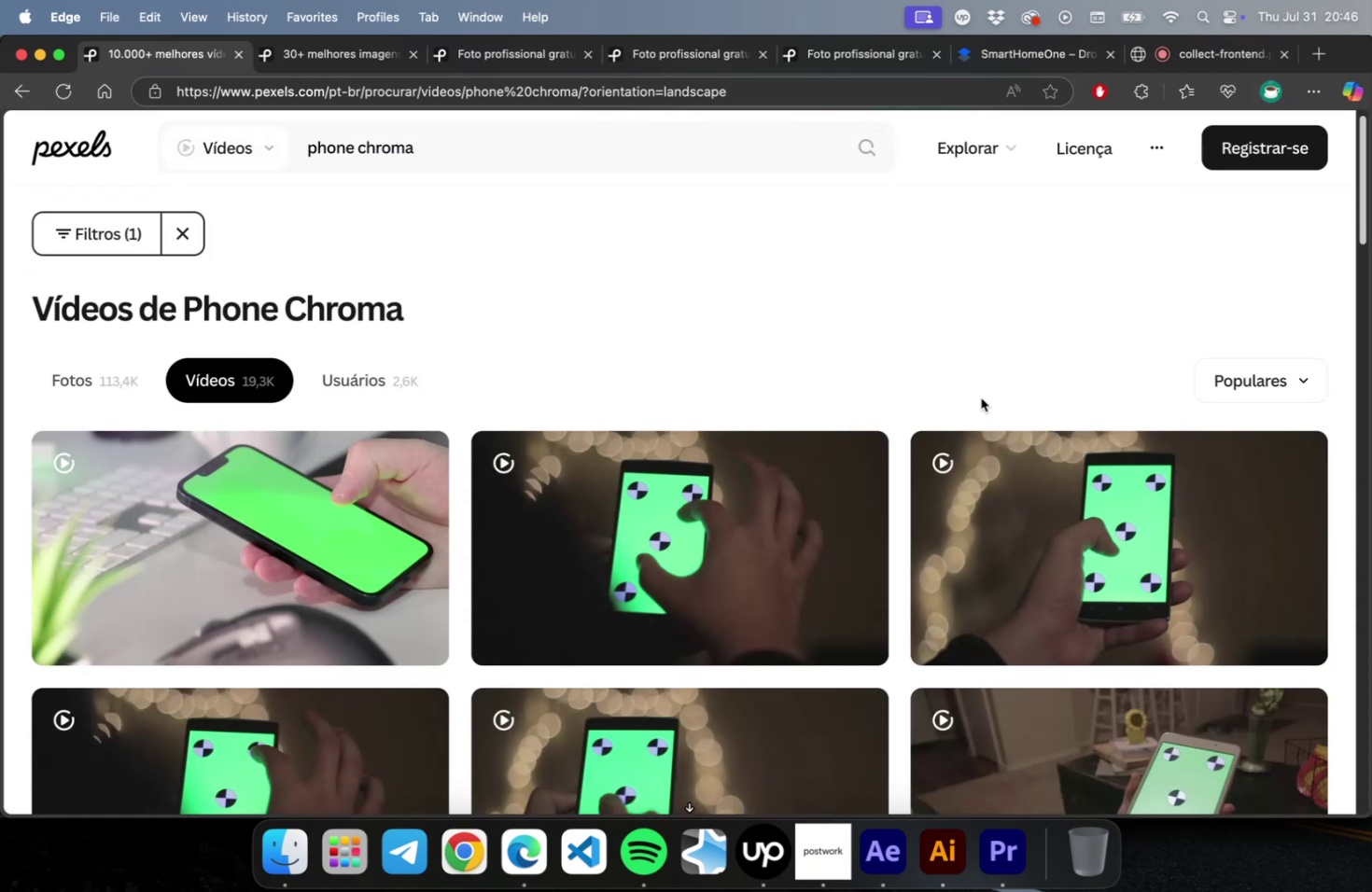 
scroll: coordinate [707, 283], scroll_direction: down, amount: 4.0
 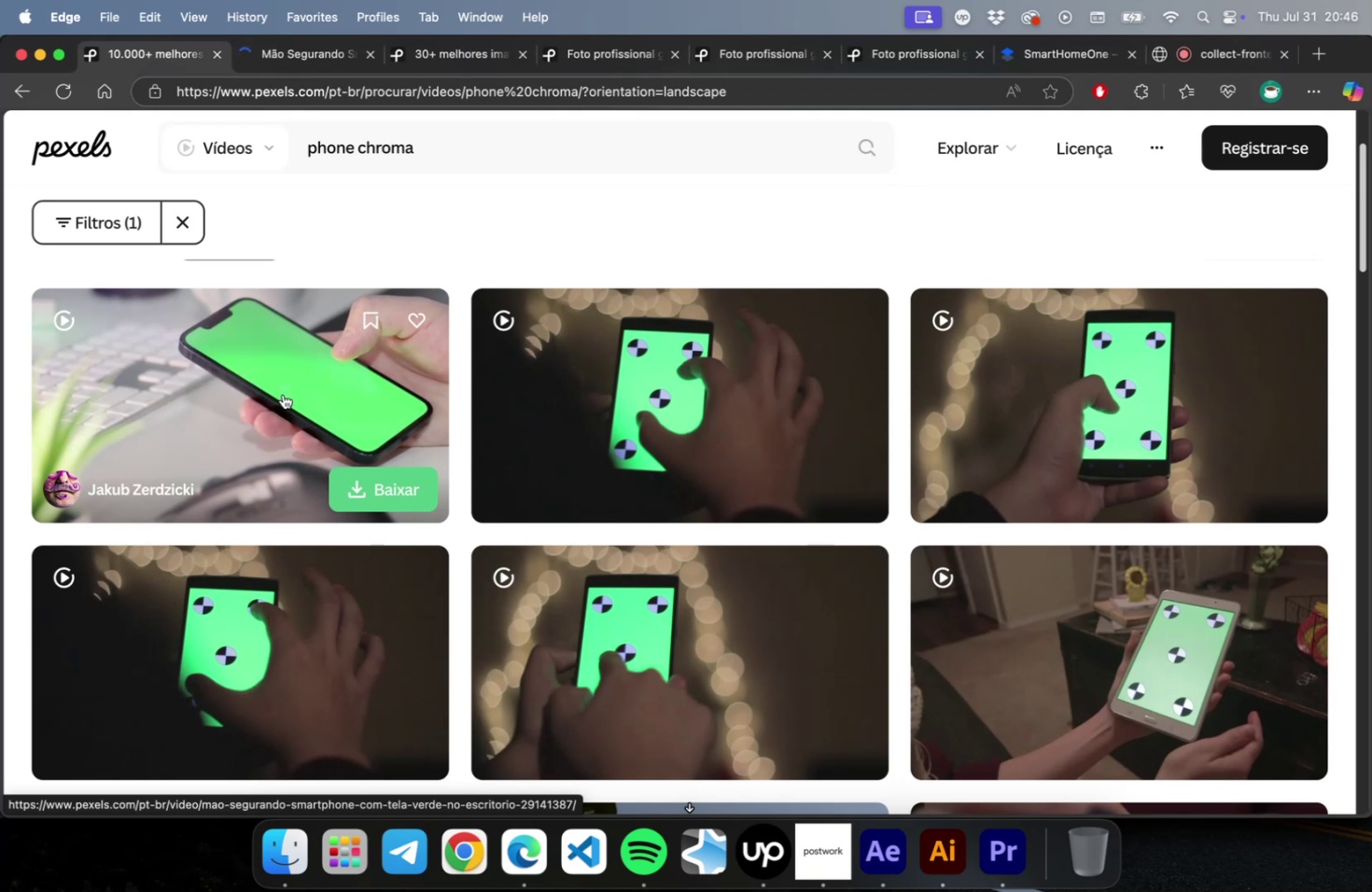 
wait(6.3)
 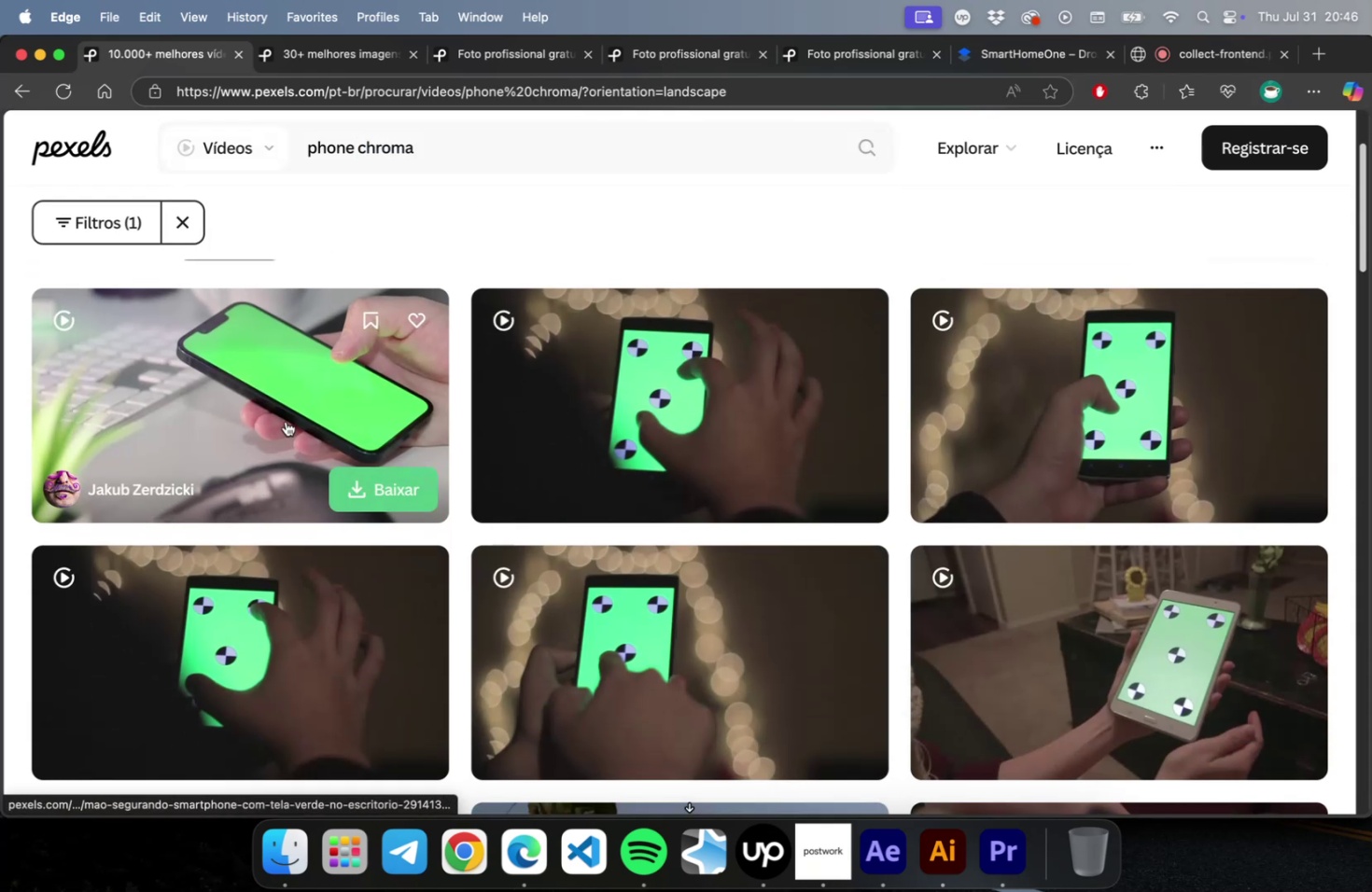 
scroll: coordinate [299, 430], scroll_direction: down, amount: 30.0
 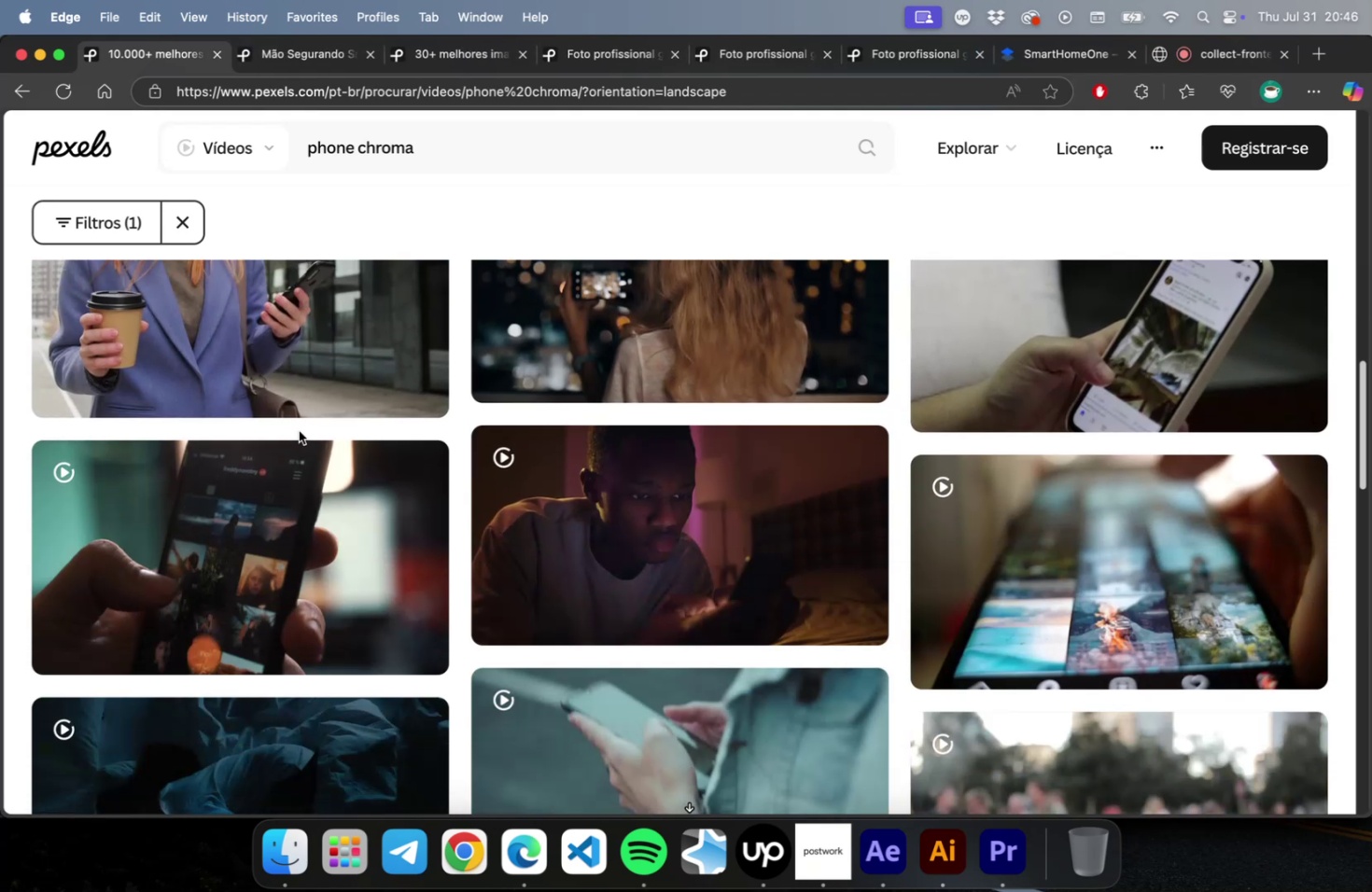 
scroll: coordinate [306, 469], scroll_direction: up, amount: 7.0
 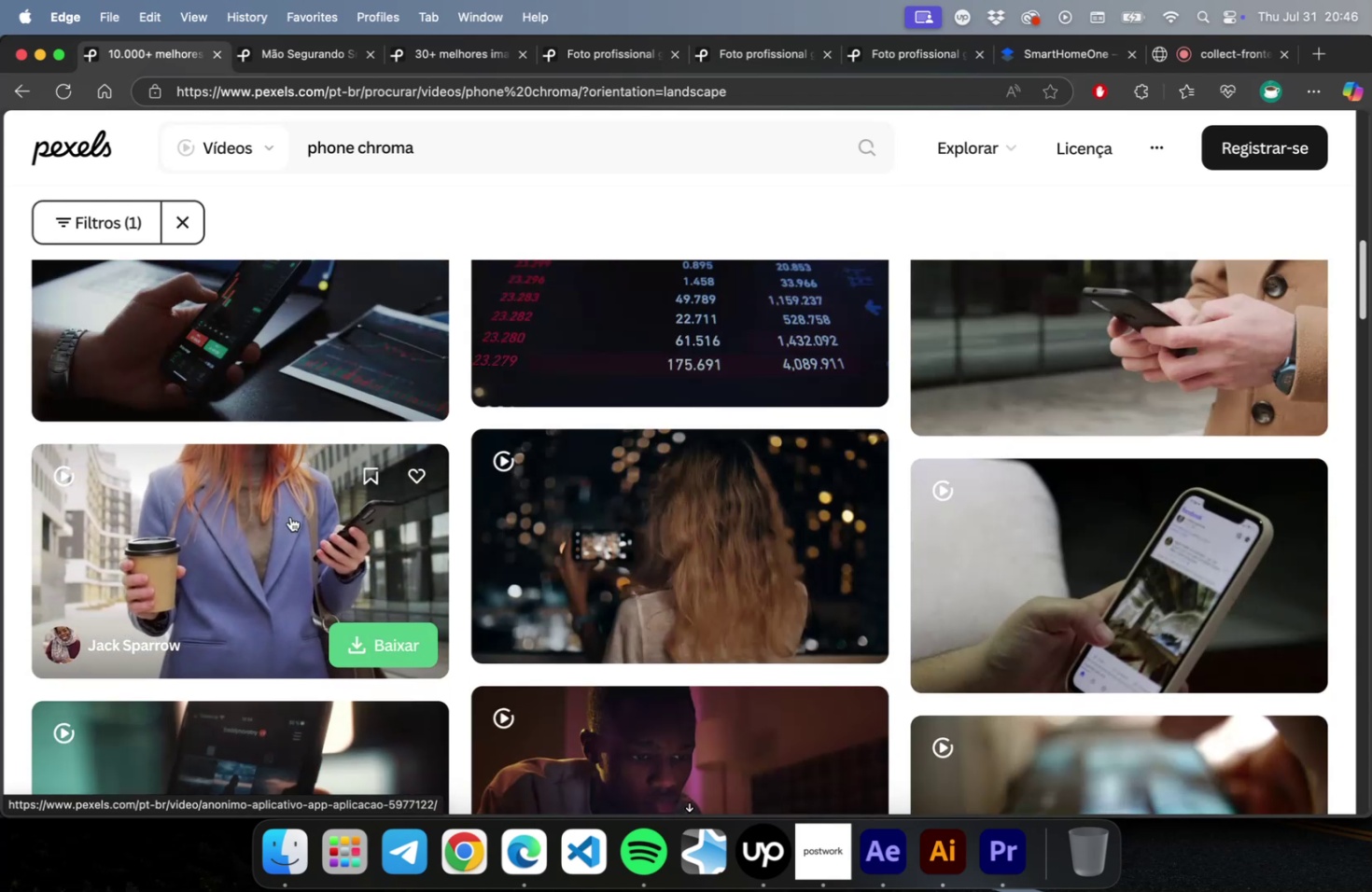 
scroll: coordinate [639, 578], scroll_direction: down, amount: 73.0
 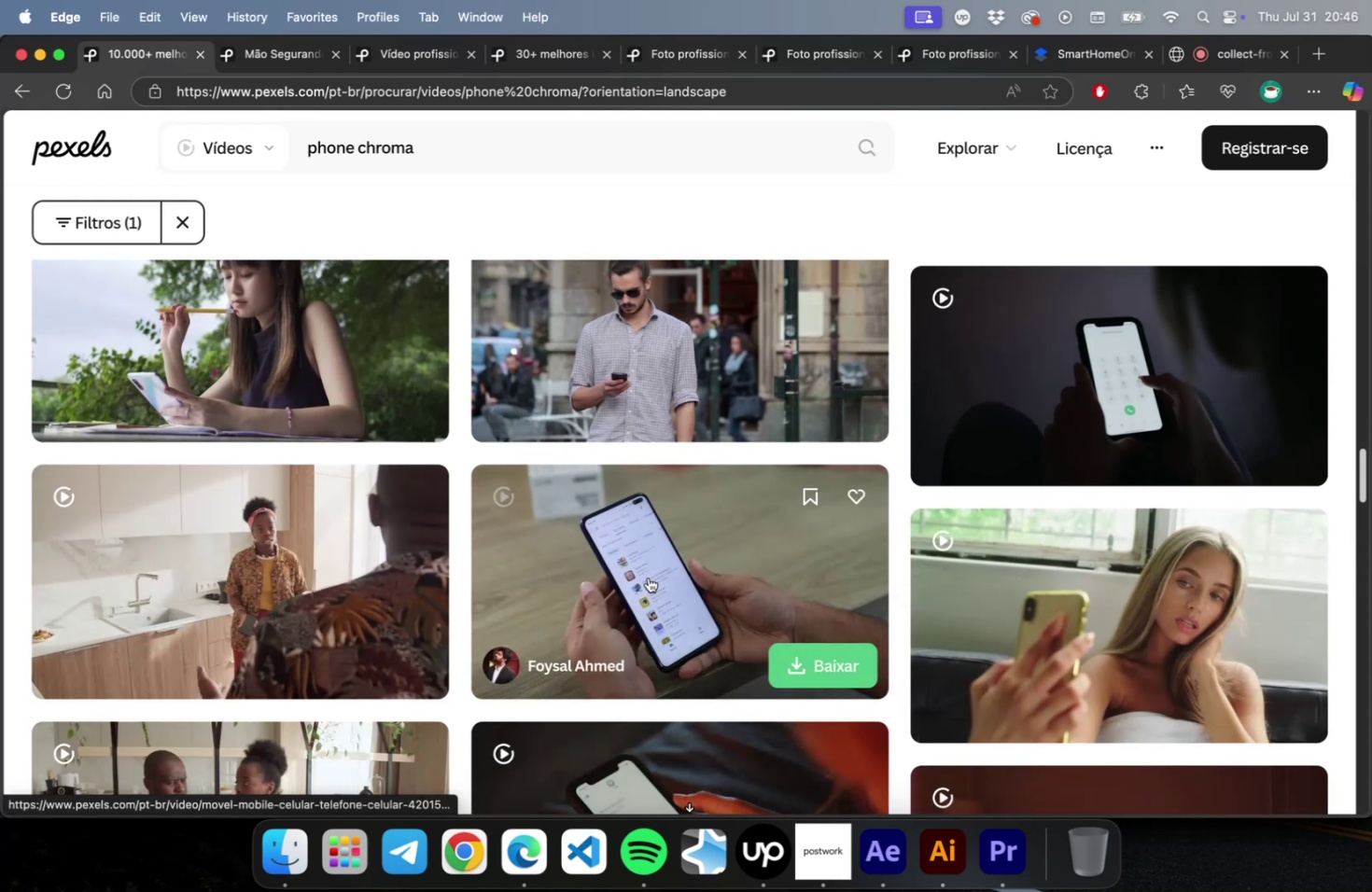 
scroll: coordinate [690, 584], scroll_direction: down, amount: 38.0
 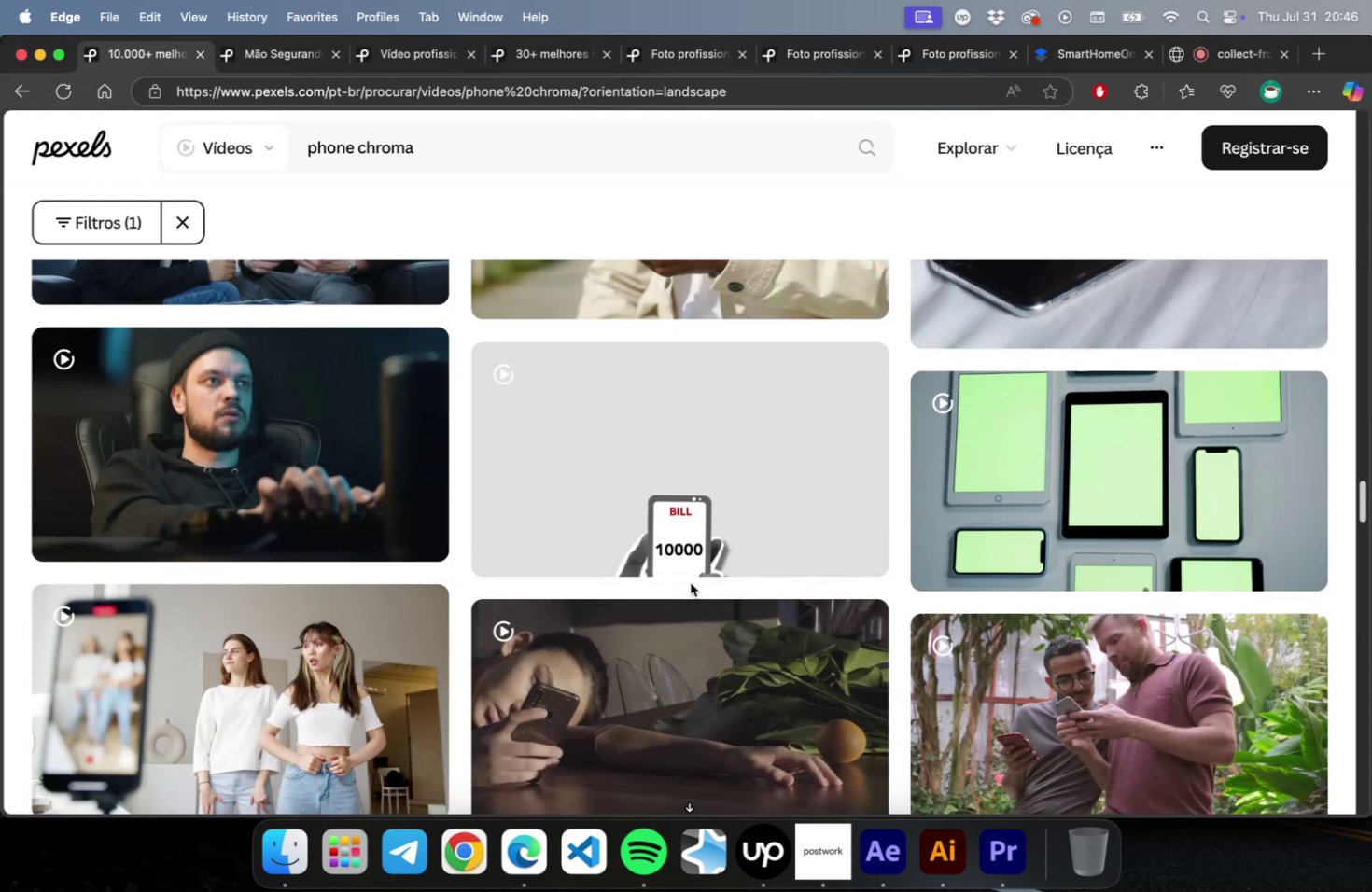 
scroll: coordinate [699, 559], scroll_direction: down, amount: 15.0
 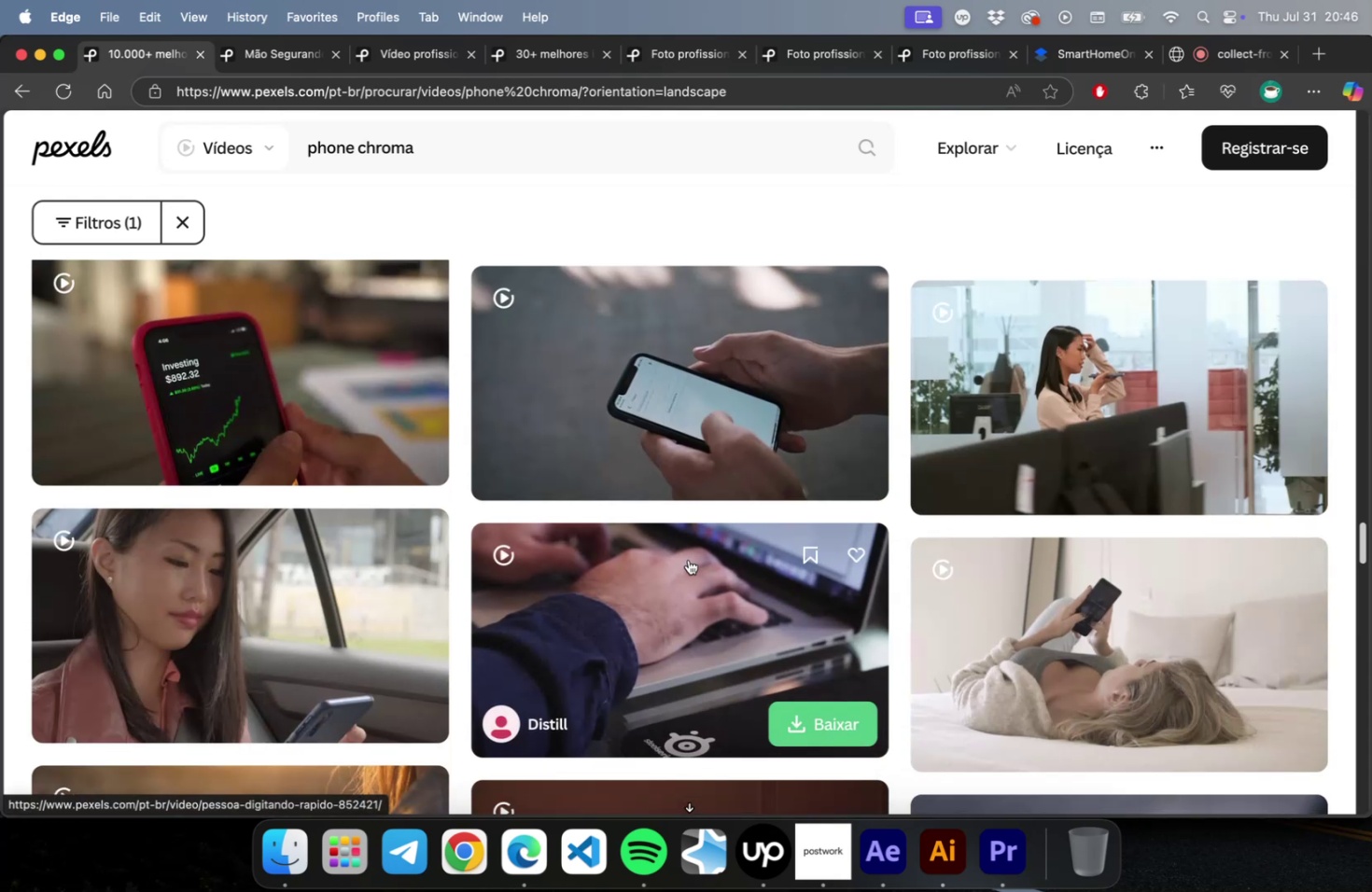 
scroll: coordinate [677, 555], scroll_direction: up, amount: 22.0
 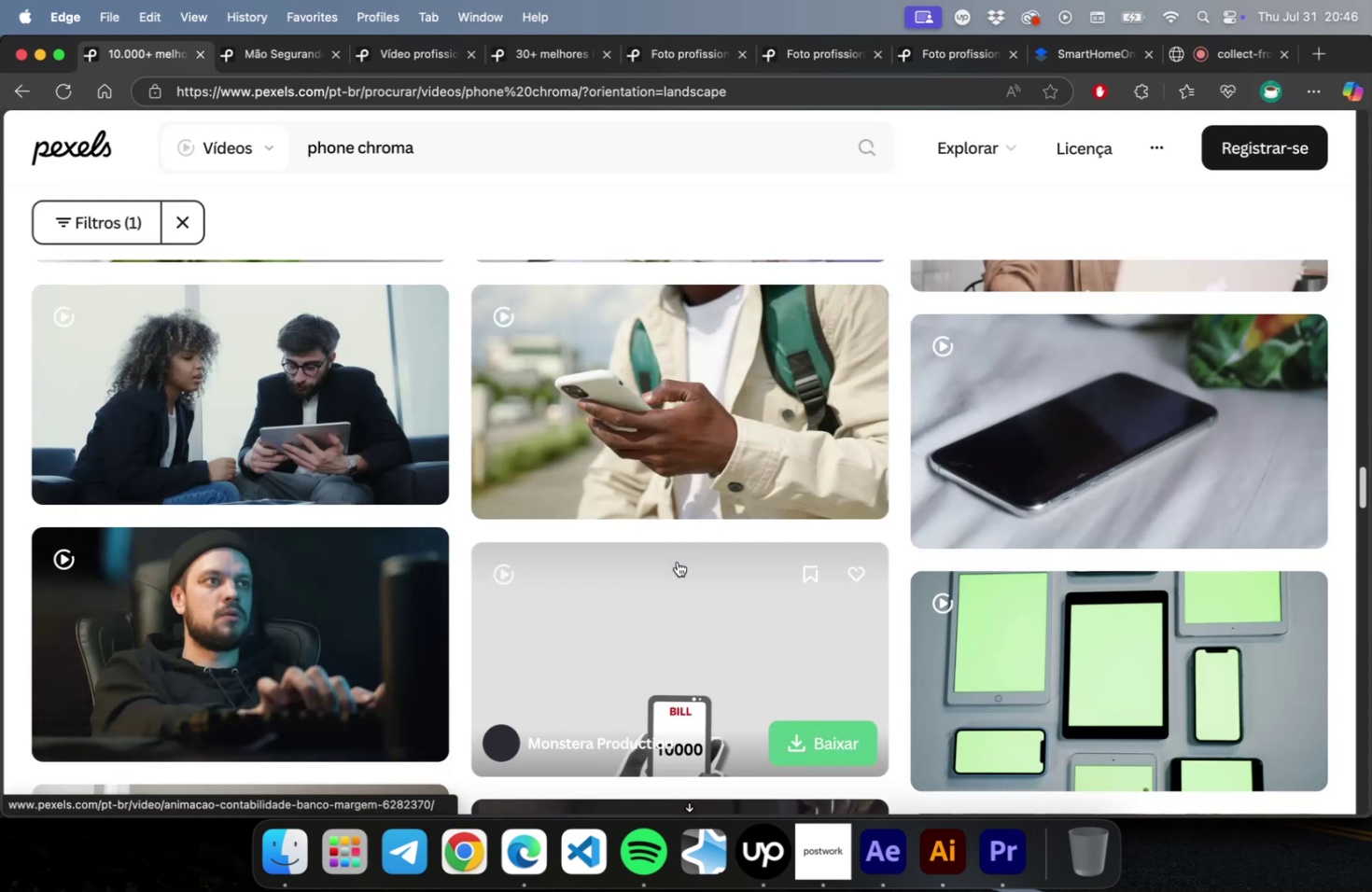 
scroll: coordinate [676, 564], scroll_direction: down, amount: 27.0
 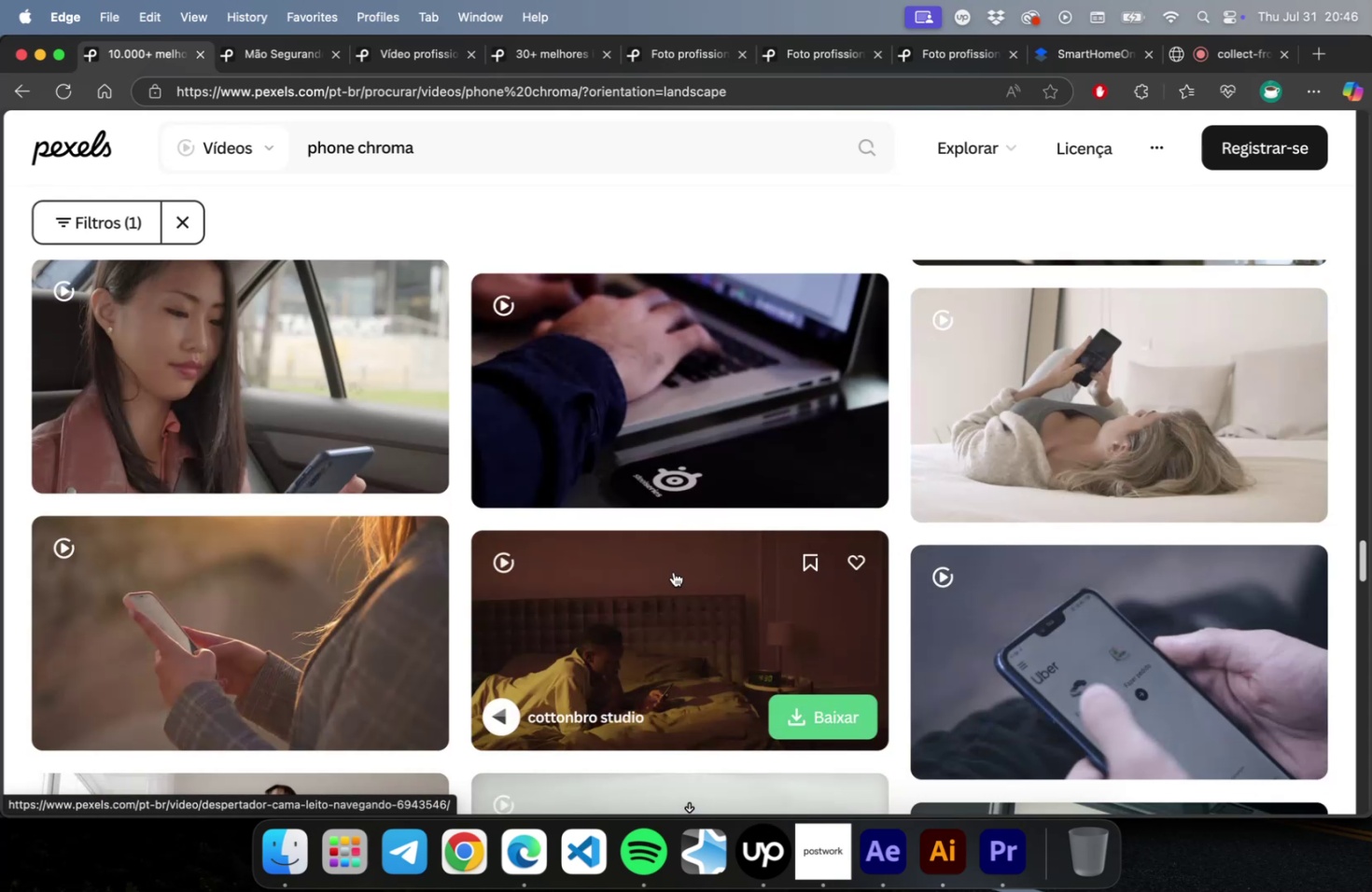 
scroll: coordinate [673, 571], scroll_direction: up, amount: 11.0
 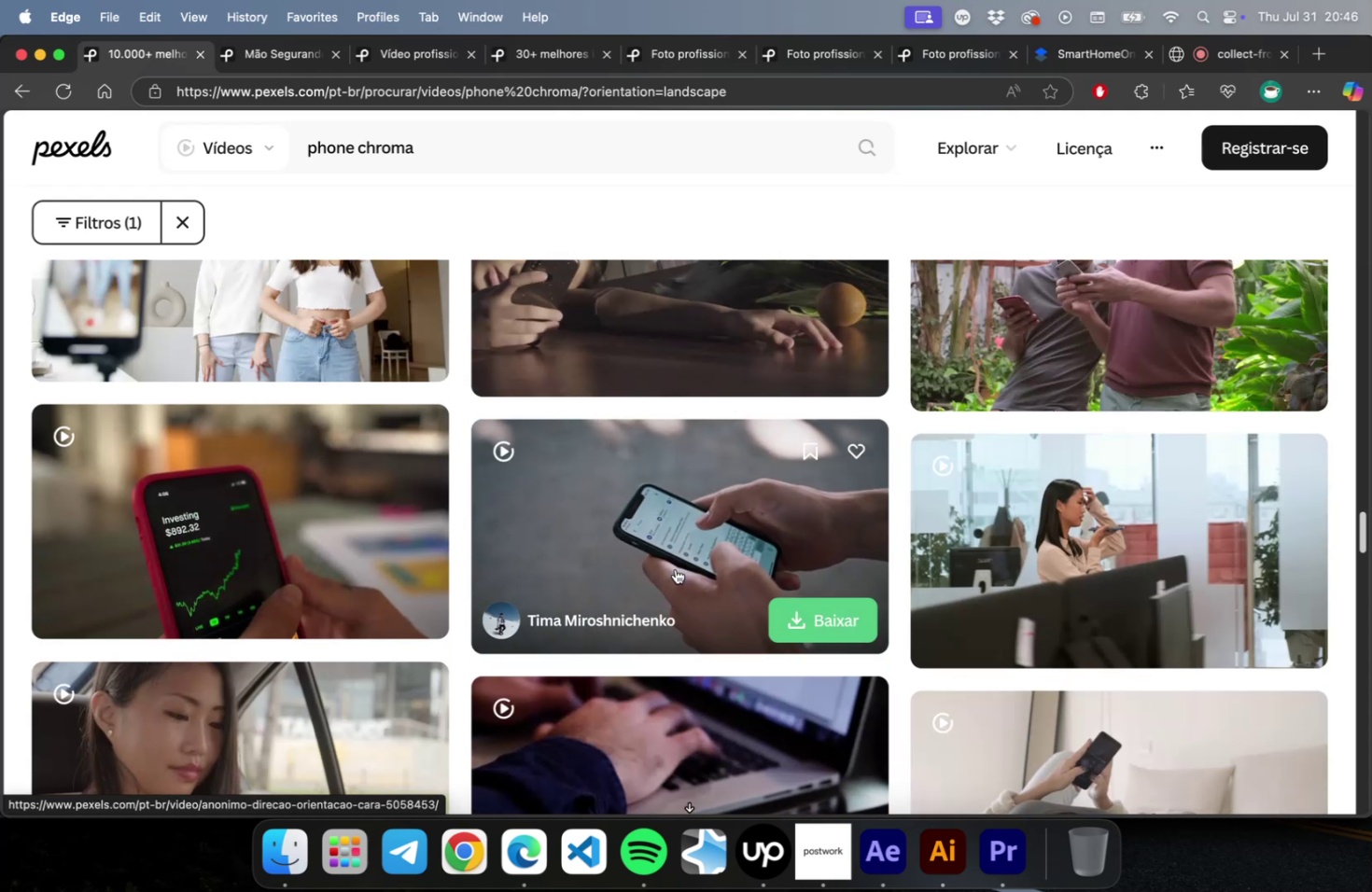 
scroll: coordinate [678, 607], scroll_direction: down, amount: 60.0
 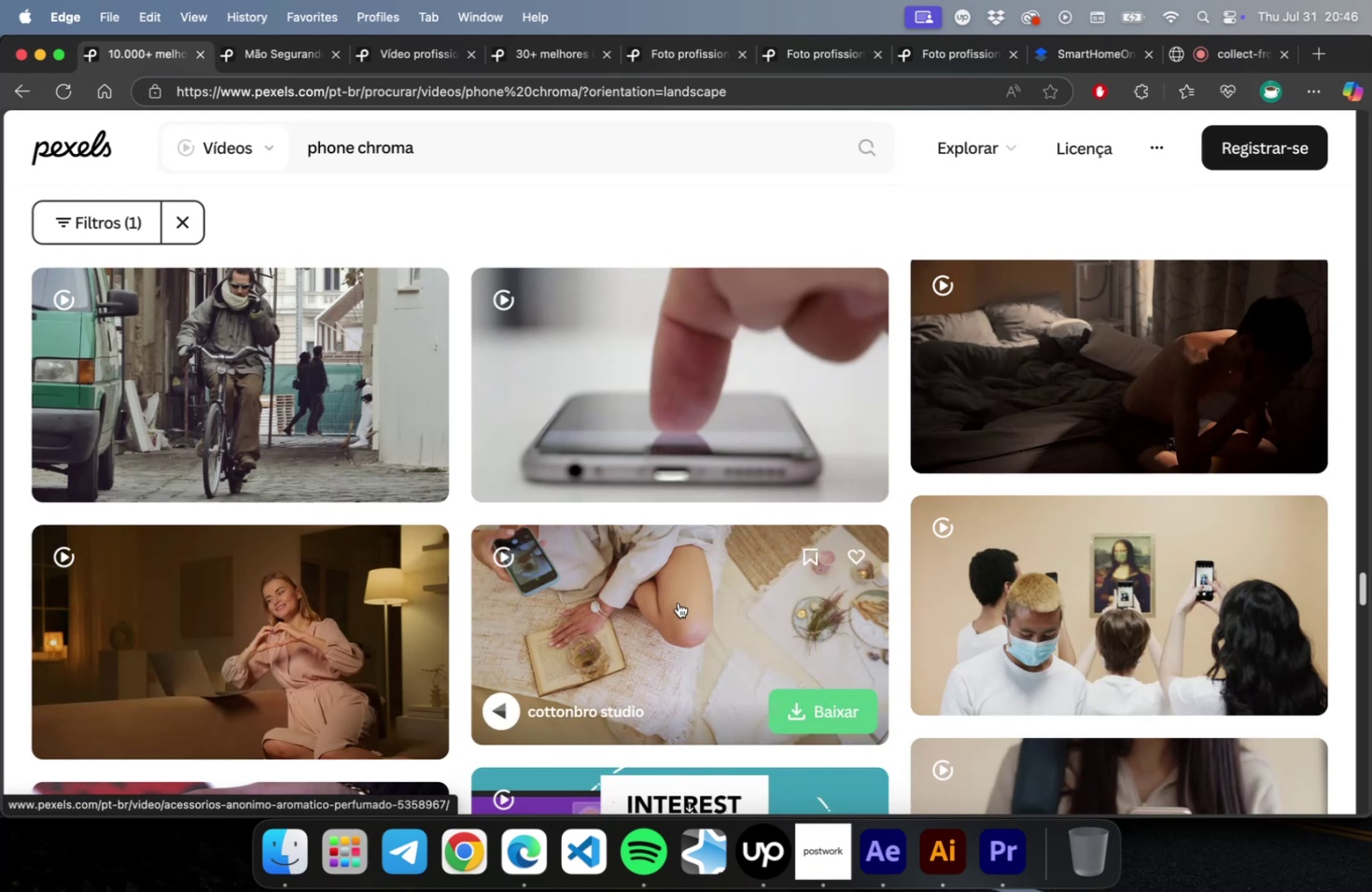 
scroll: coordinate [709, 575], scroll_direction: down, amount: 44.0
 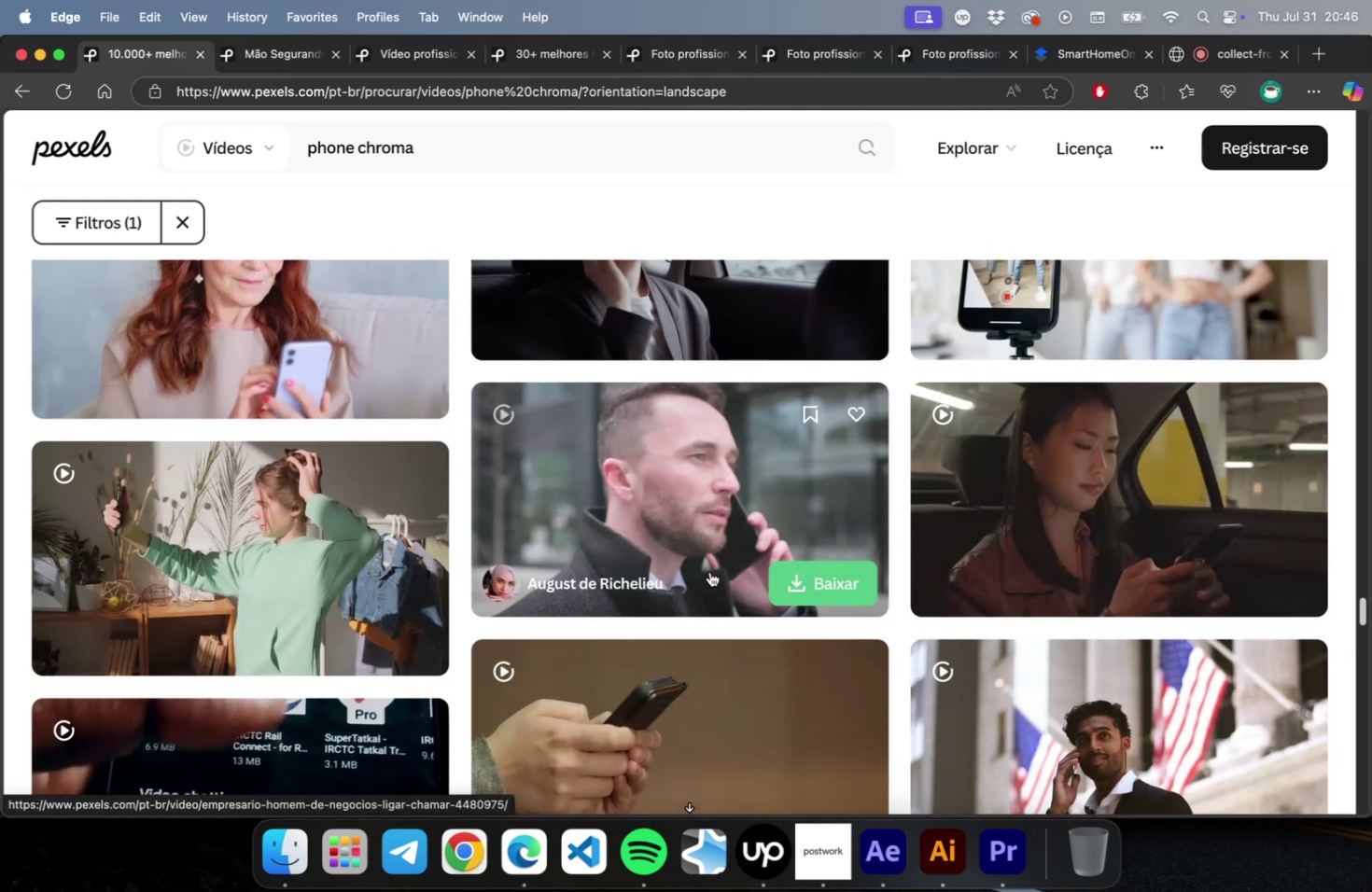 
scroll: coordinate [721, 575], scroll_direction: up, amount: 7.0
 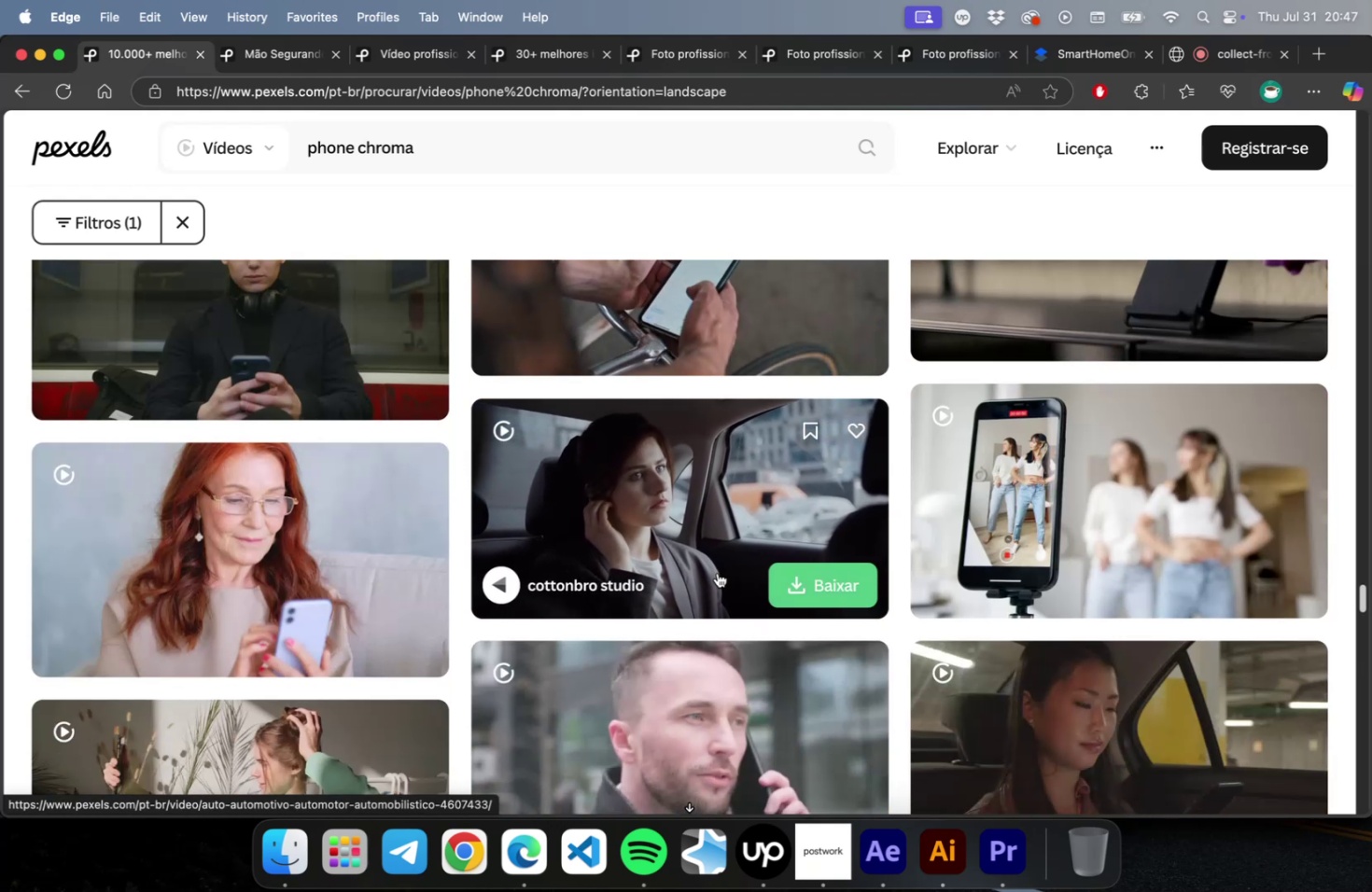 
scroll: coordinate [718, 575], scroll_direction: down, amount: 23.0
 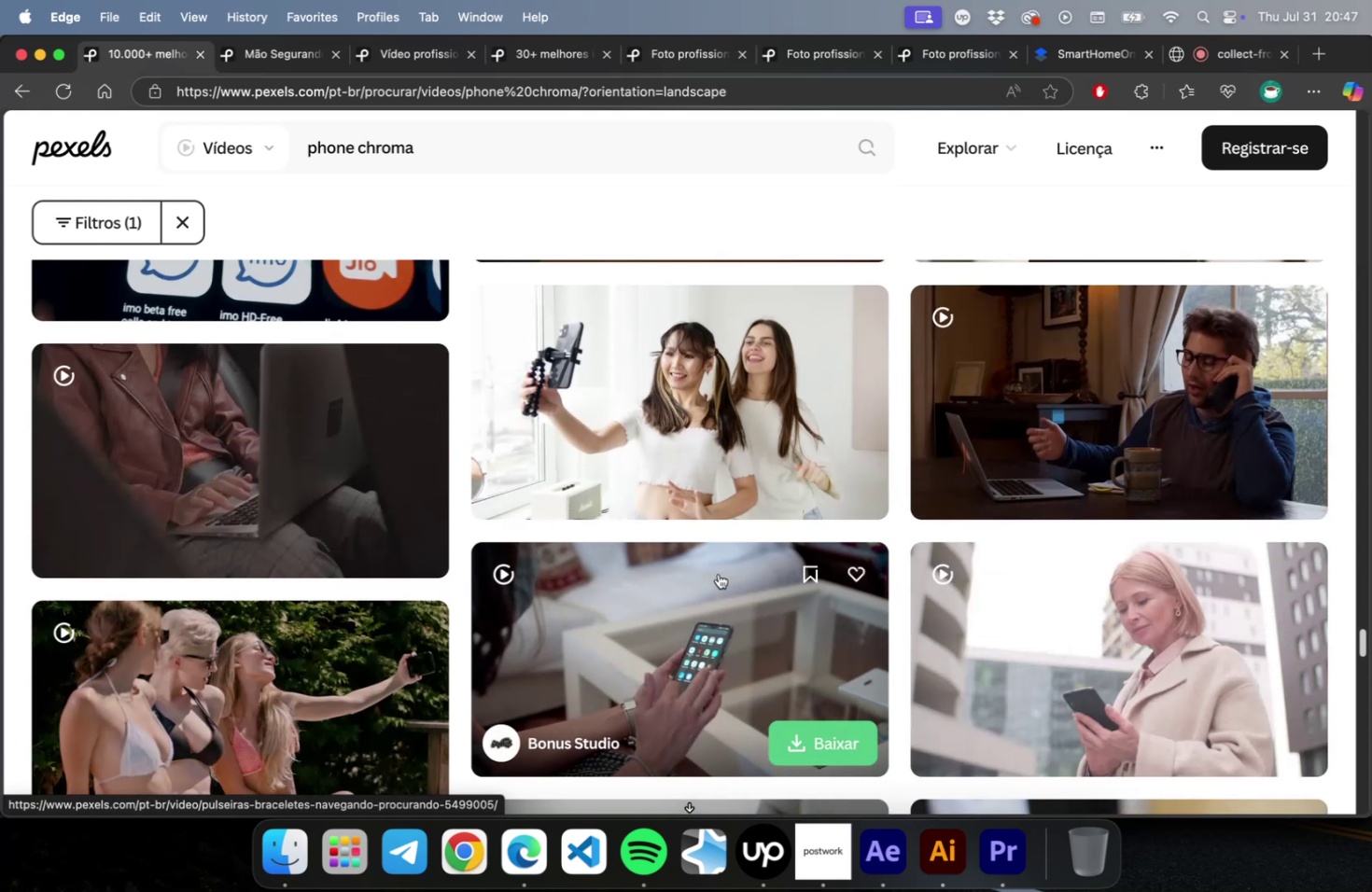 
wait(5.4)
 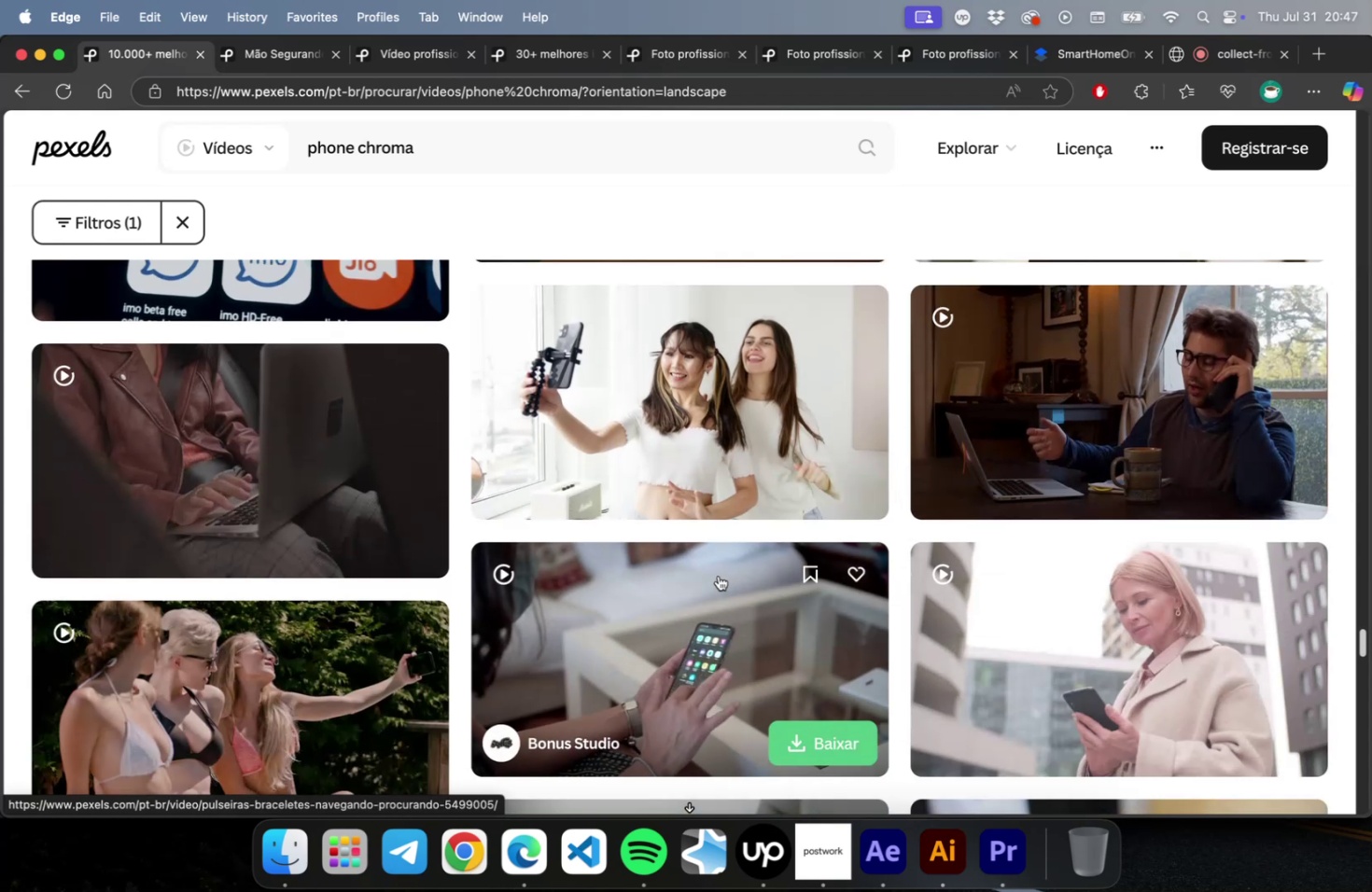 
scroll: coordinate [718, 574], scroll_direction: down, amount: 9.0
 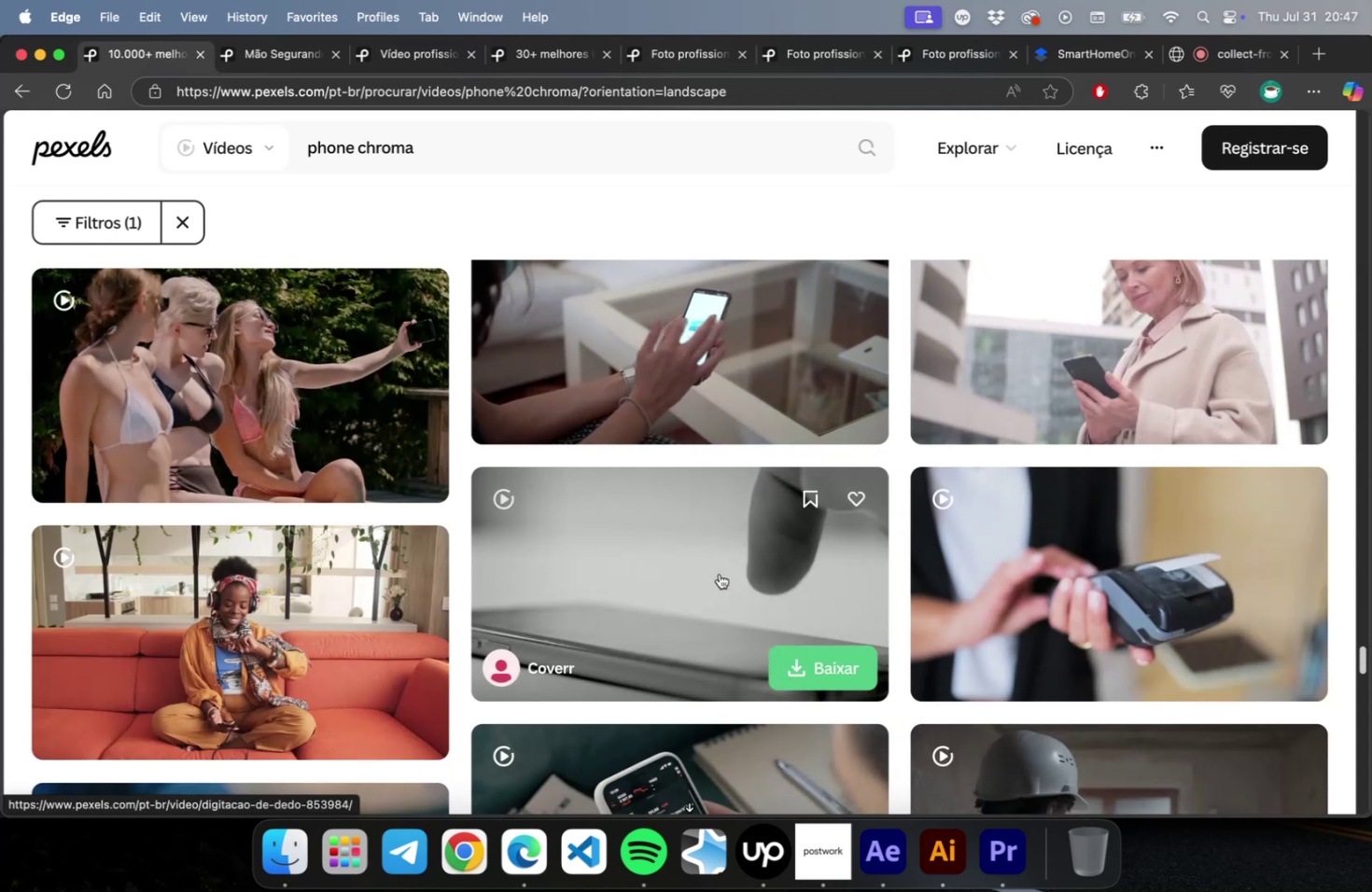 
scroll: coordinate [716, 551], scroll_direction: up, amount: 5.0
 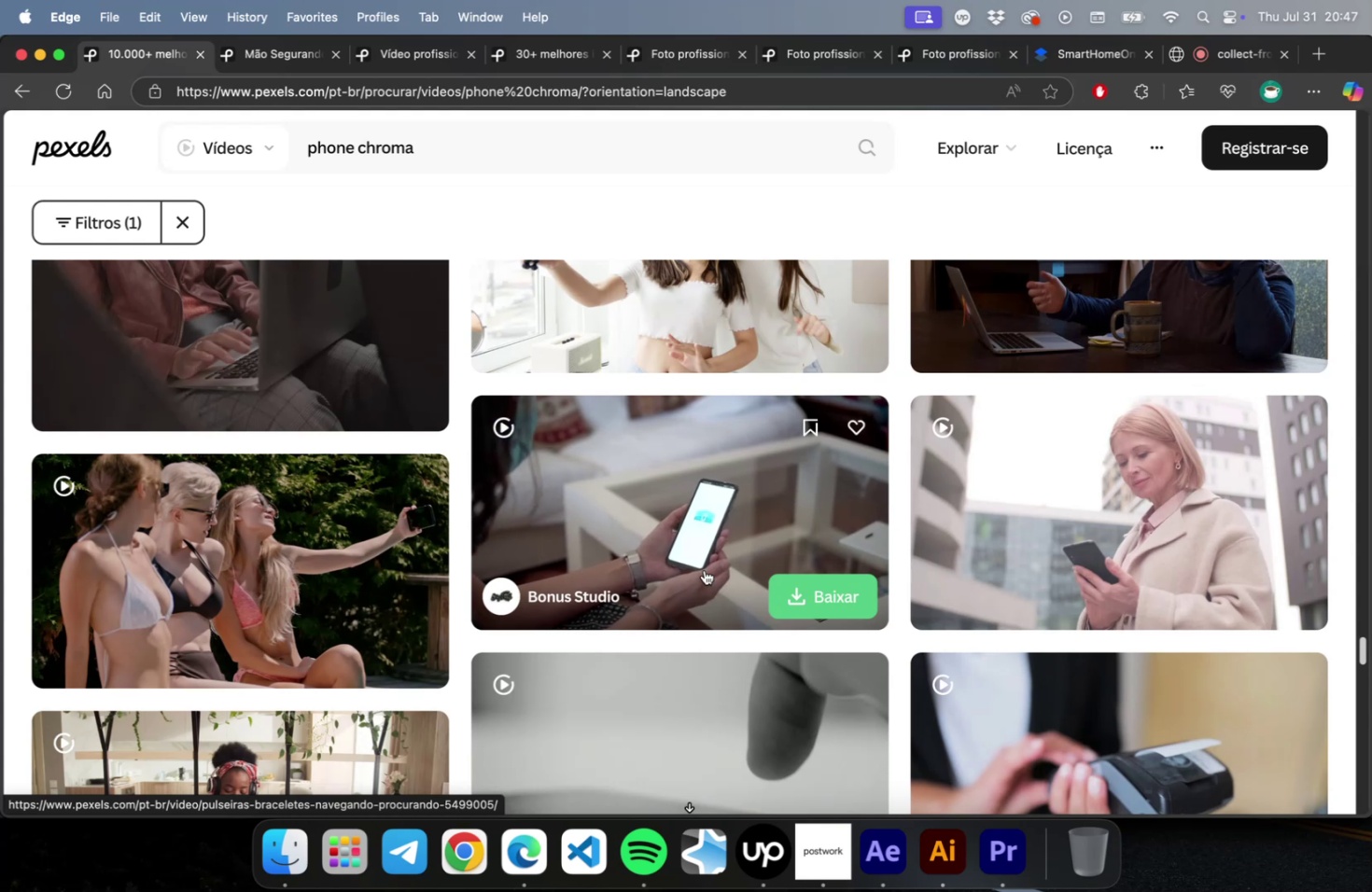 
scroll: coordinate [704, 567], scroll_direction: down, amount: 54.0
 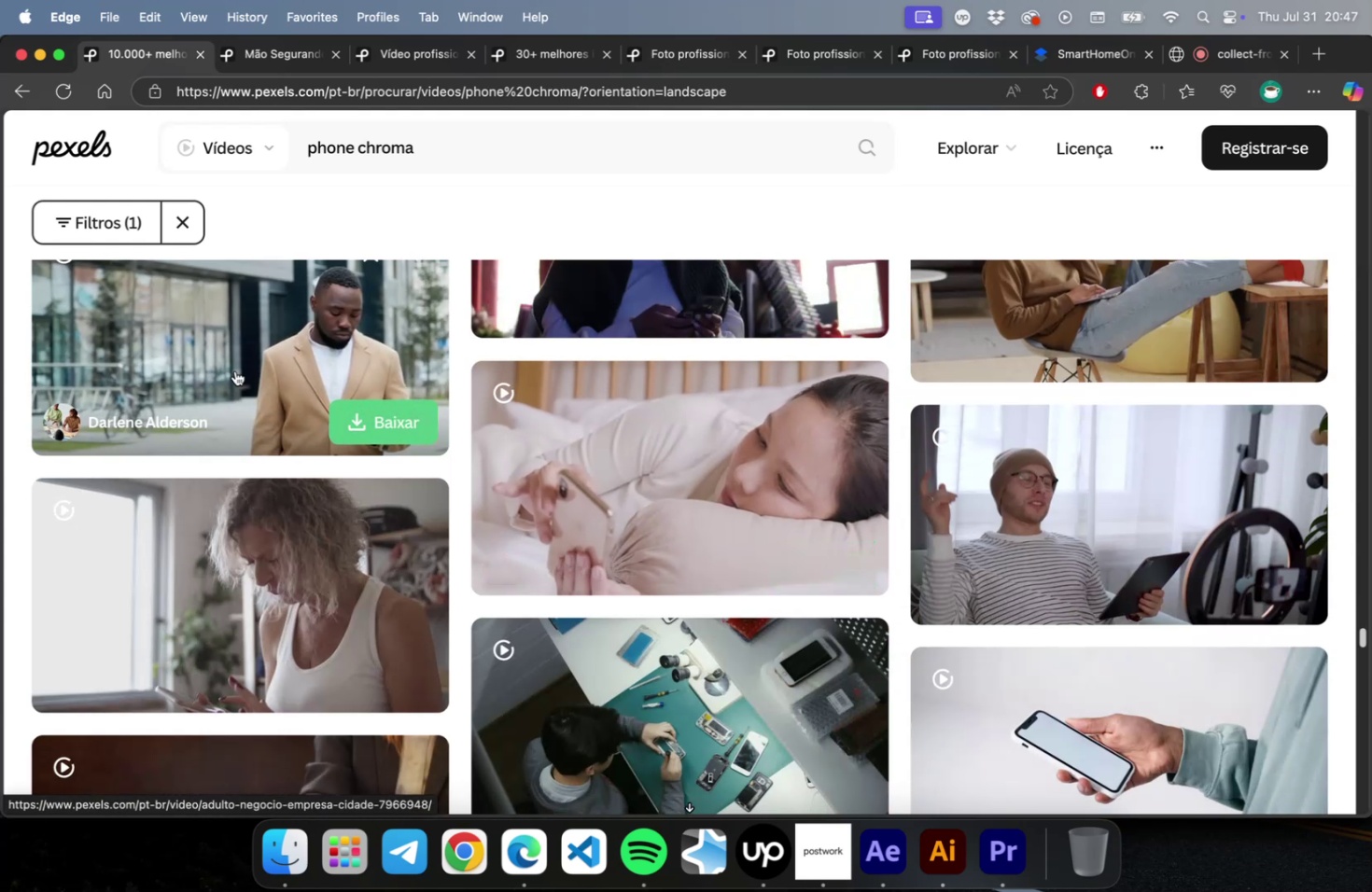 
scroll: coordinate [231, 387], scroll_direction: up, amount: 2.0
 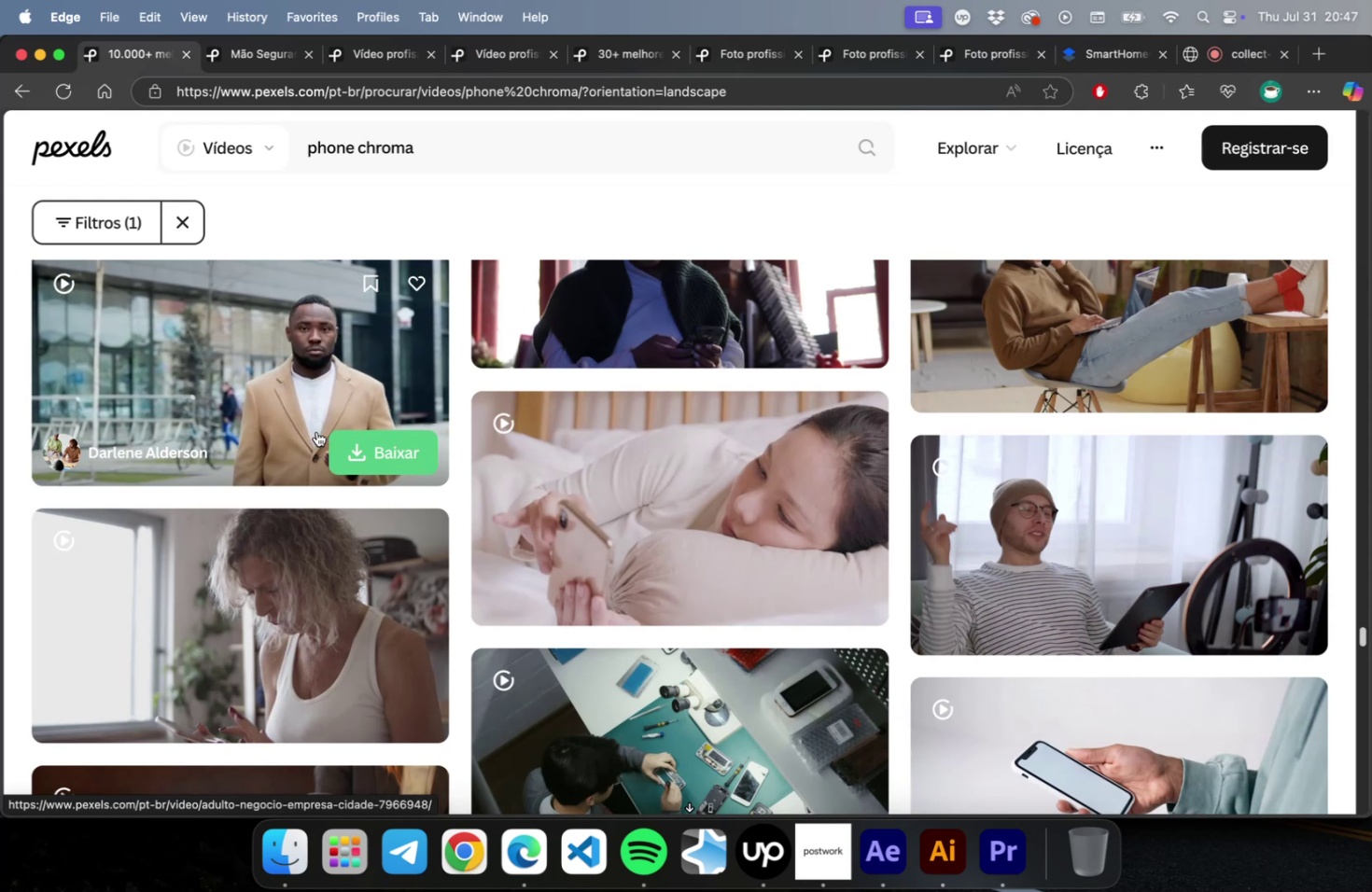 
wait(8.42)
 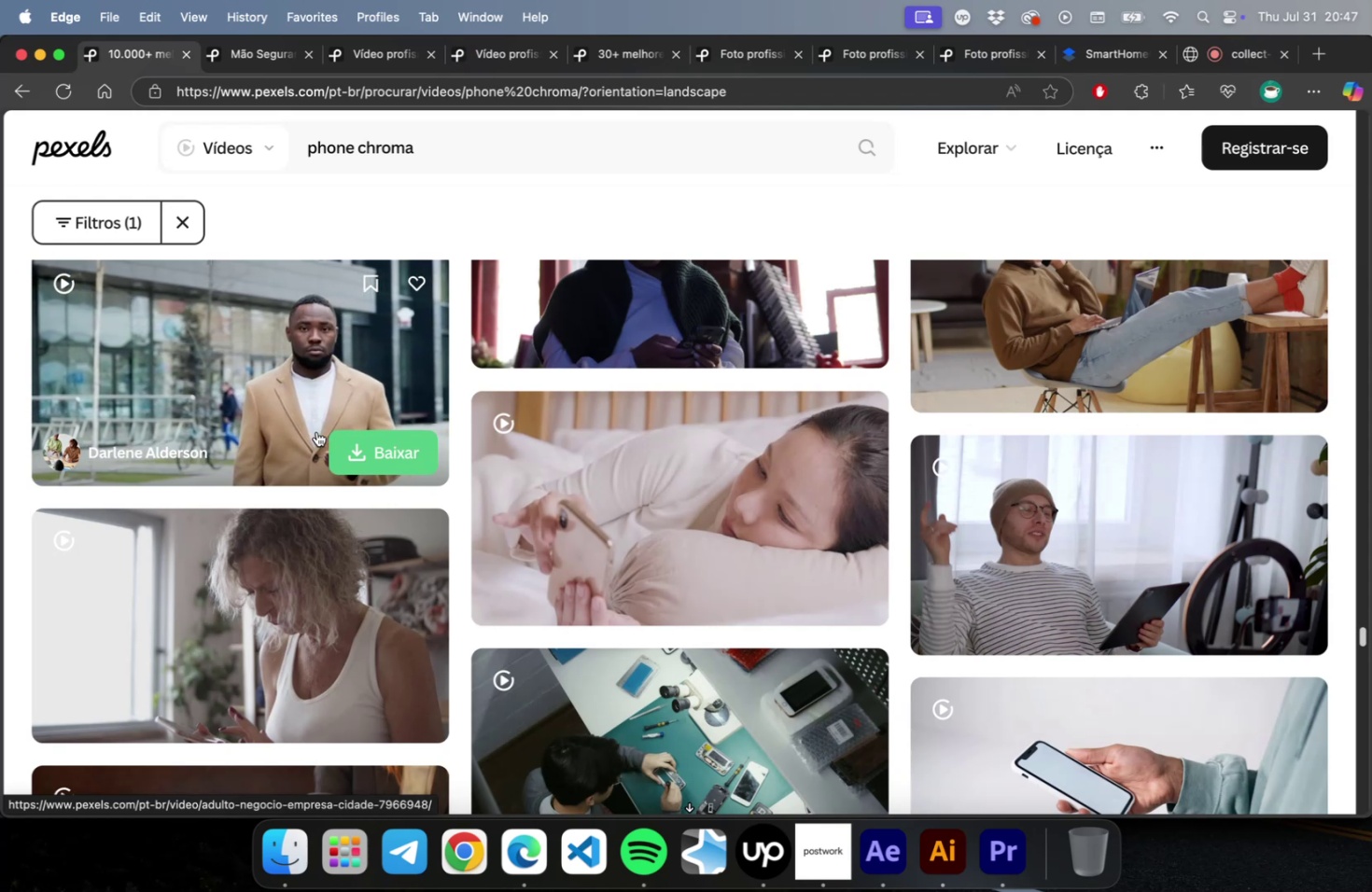 
left_click_drag(start_coordinate=[358, 144], to_coordinate=[519, 153])
 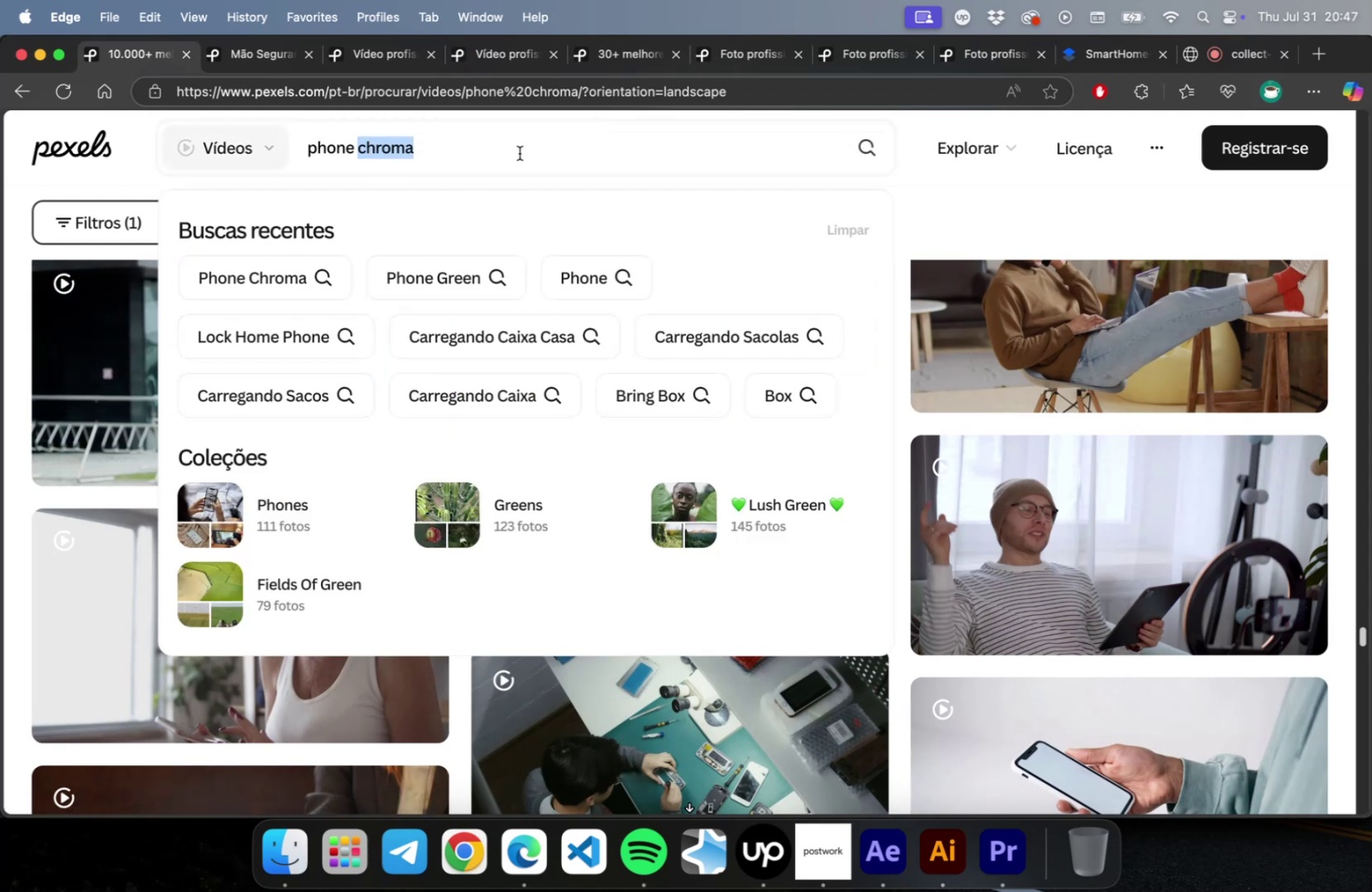 
type(ouside)
 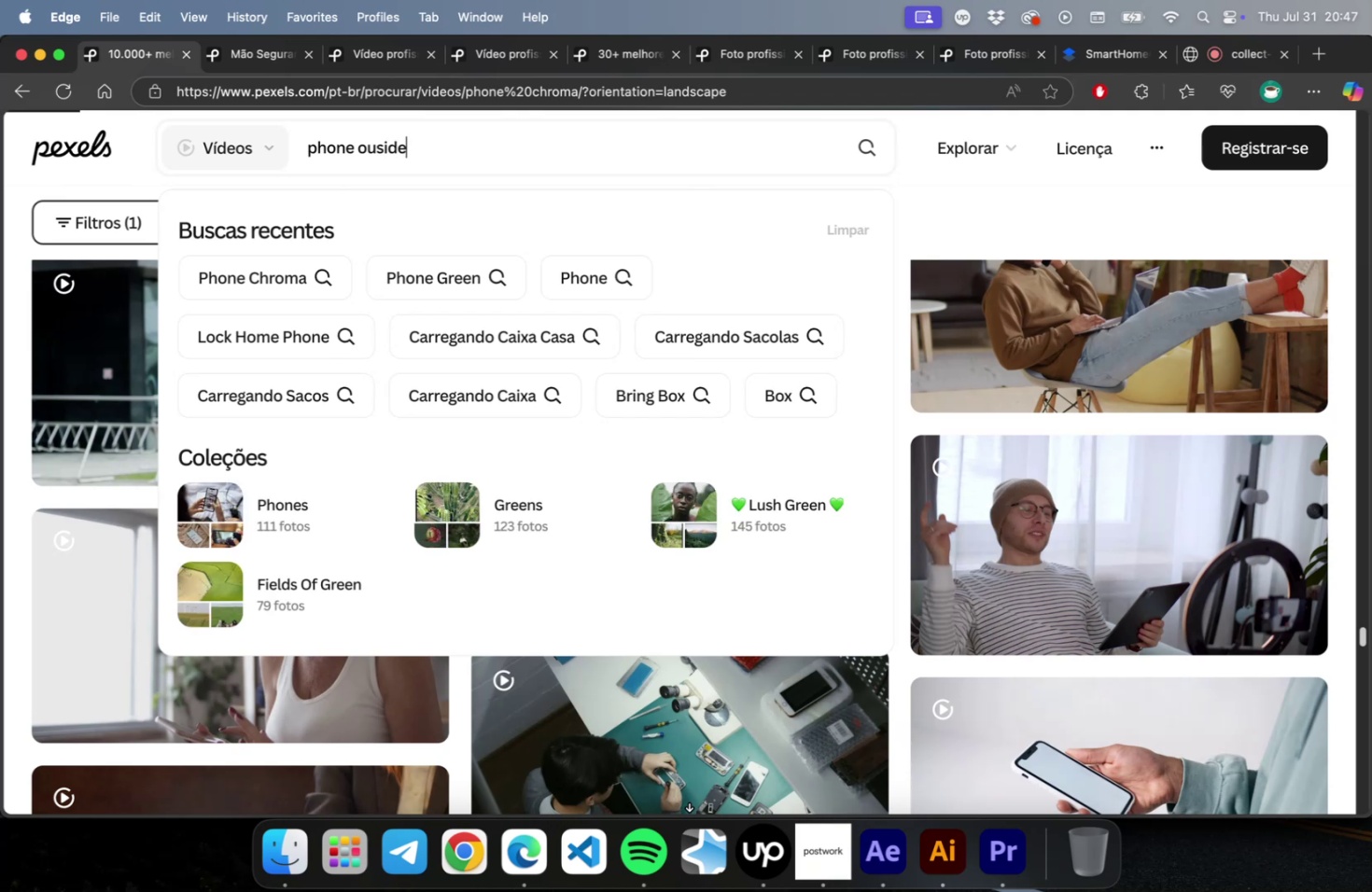 
key(Enter)
 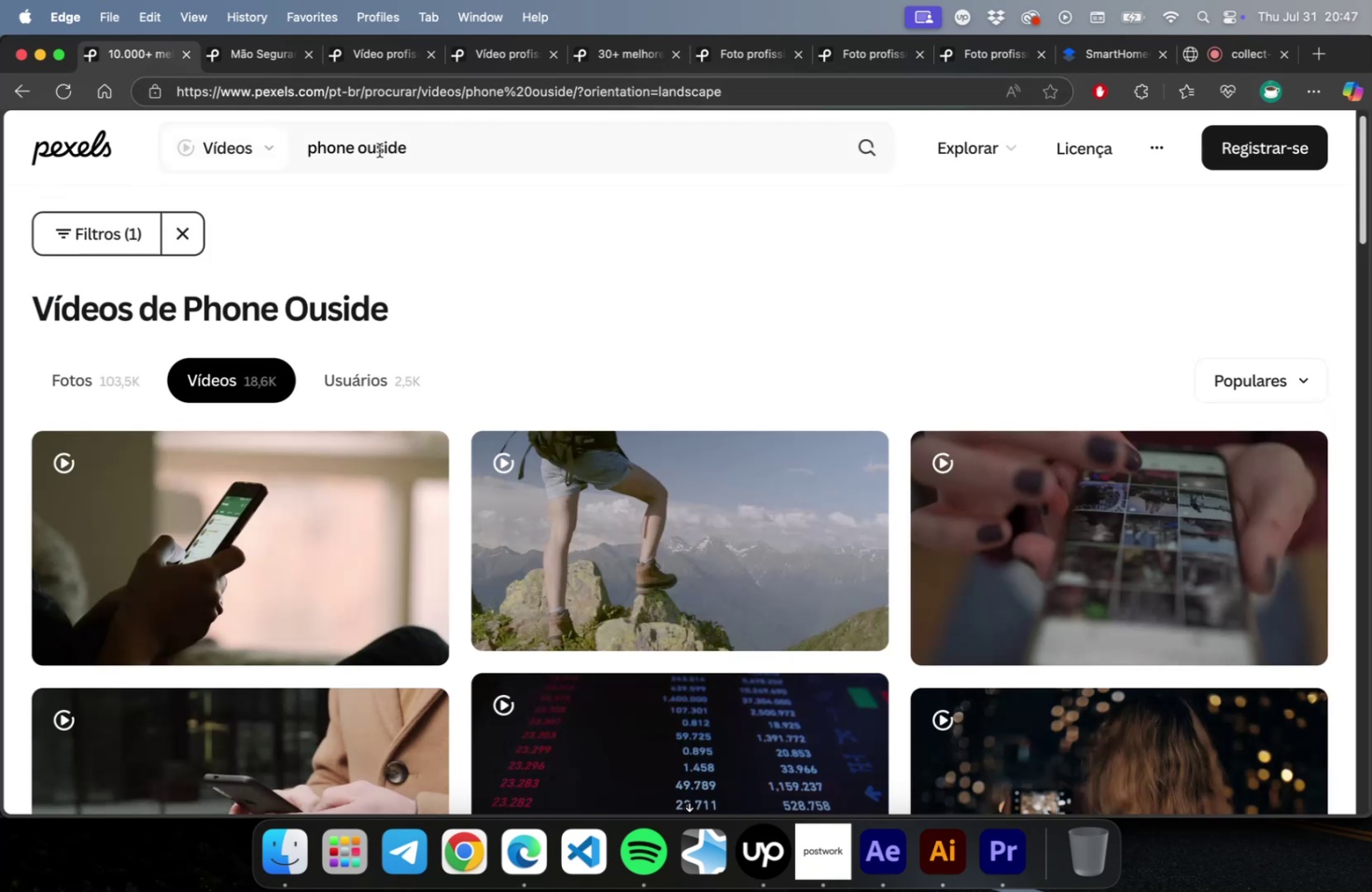 
key(T)
 